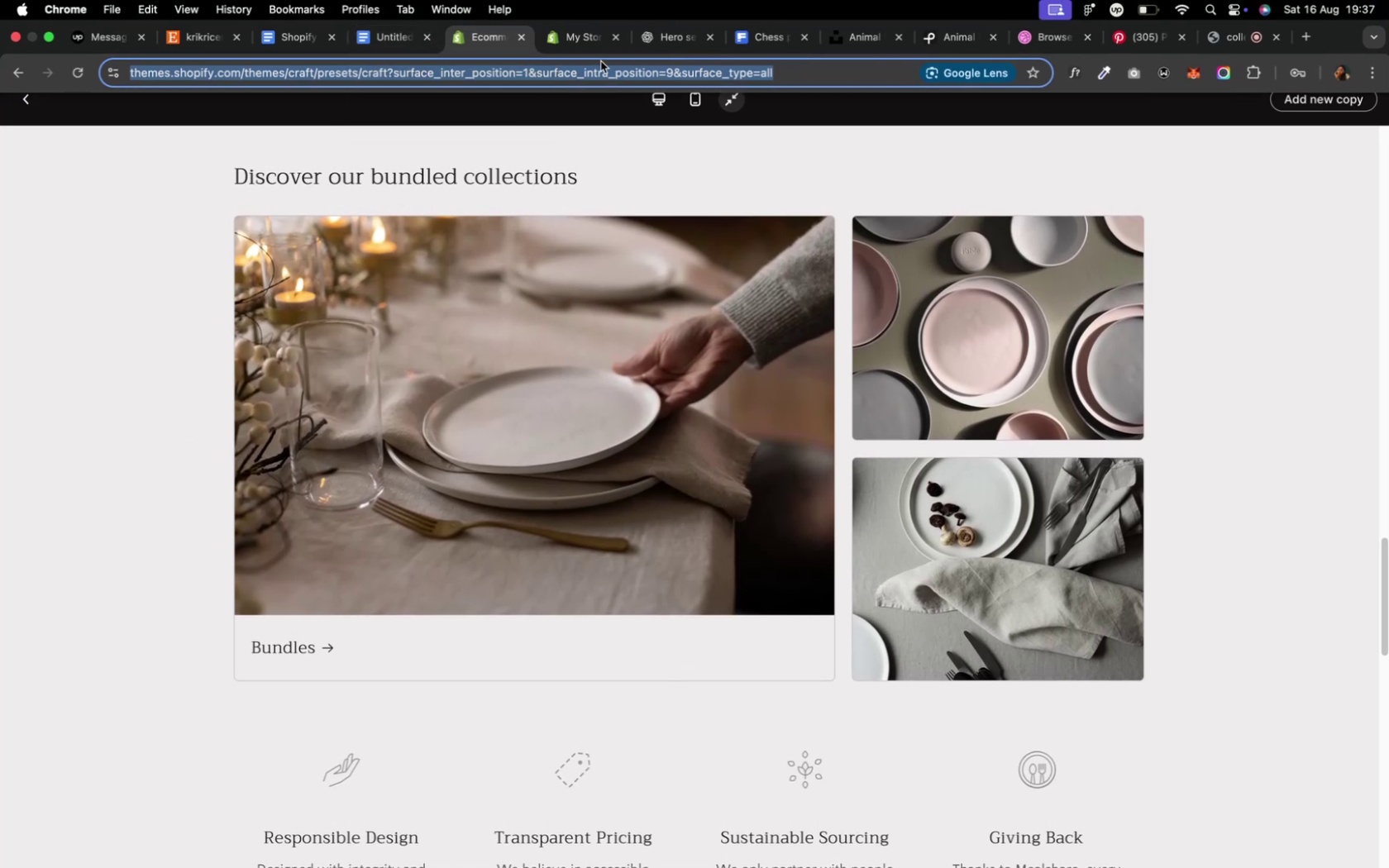 
mouse_move([639, 49])
 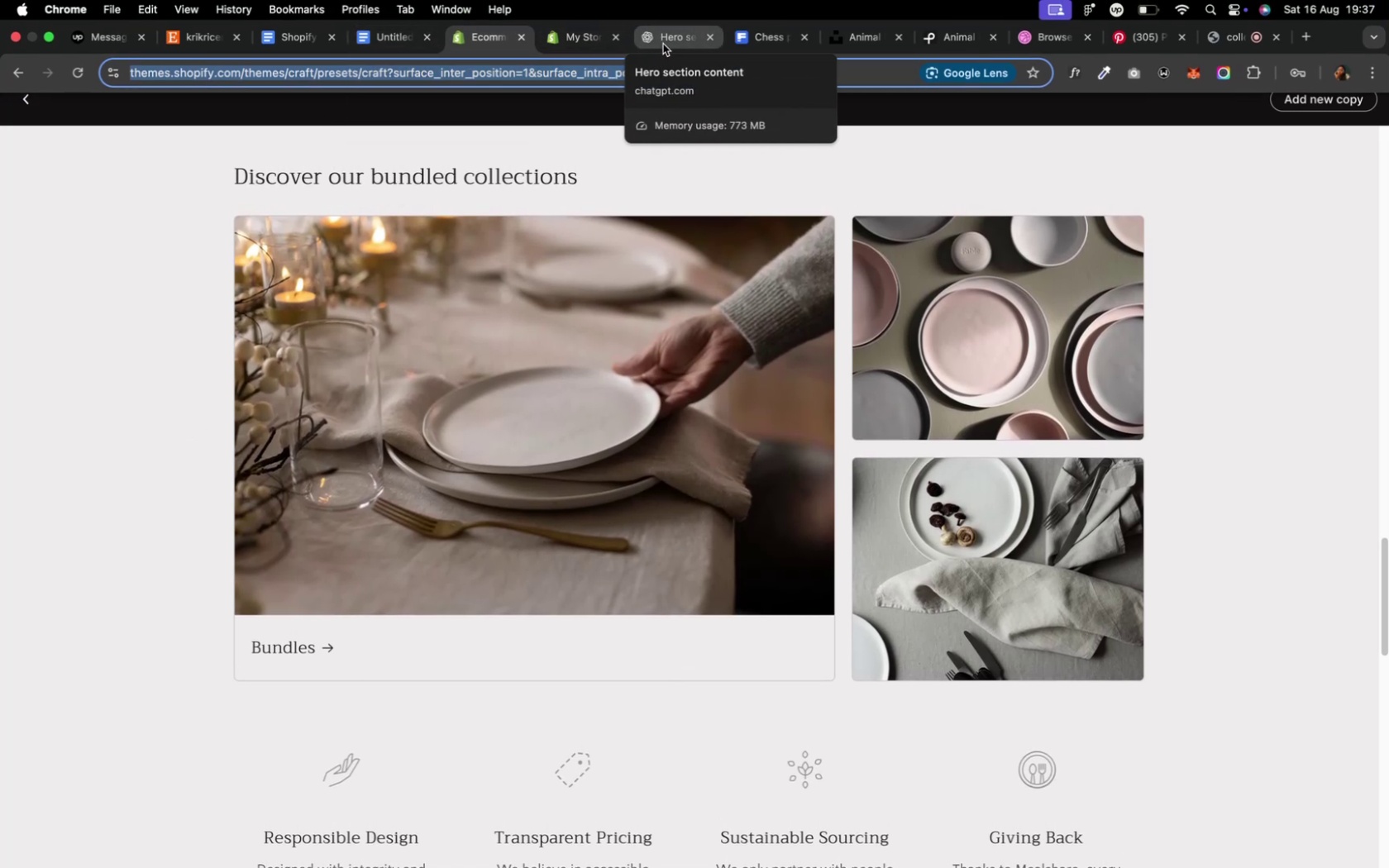 
left_click([662, 44])
 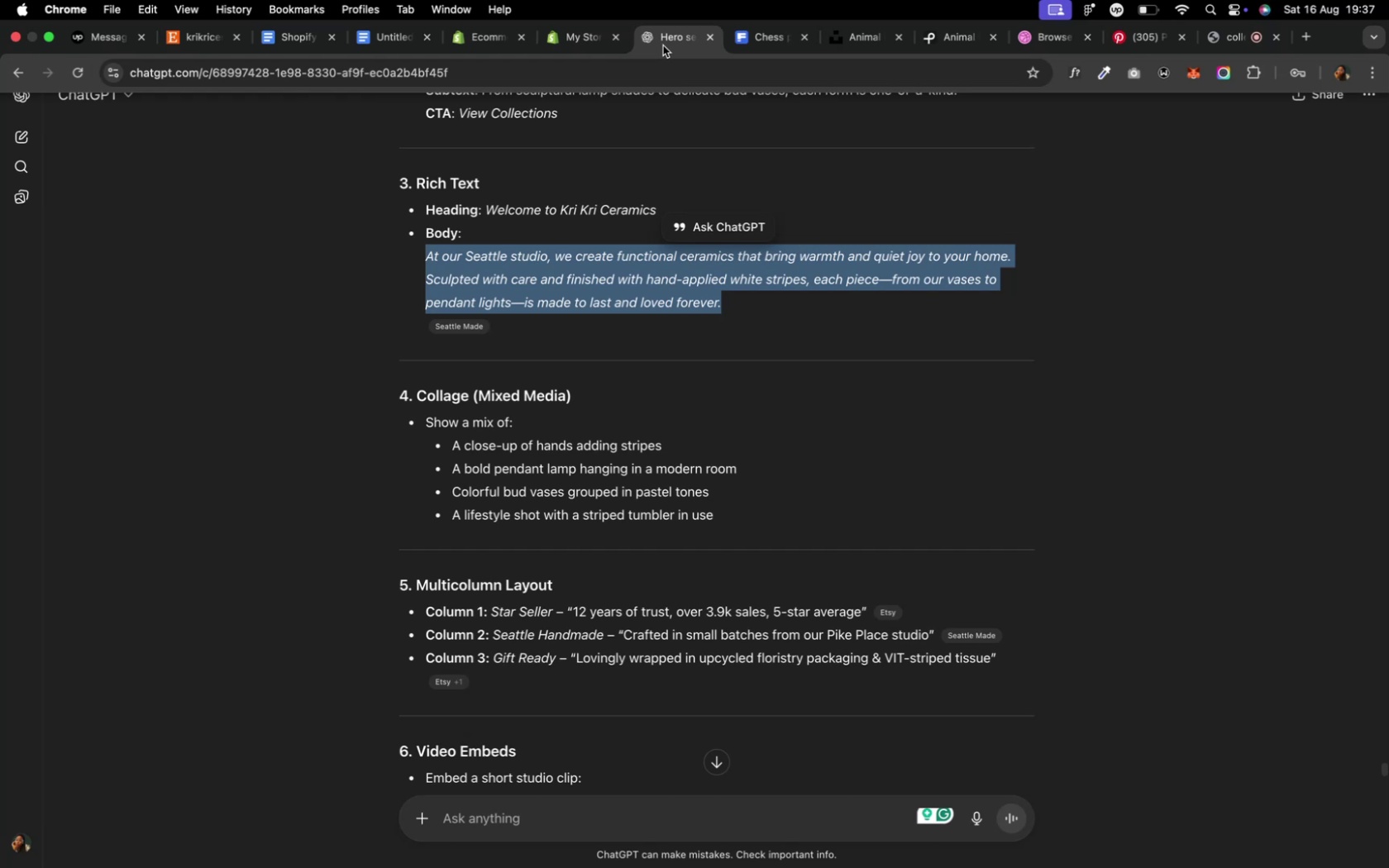 
wait(9.7)
 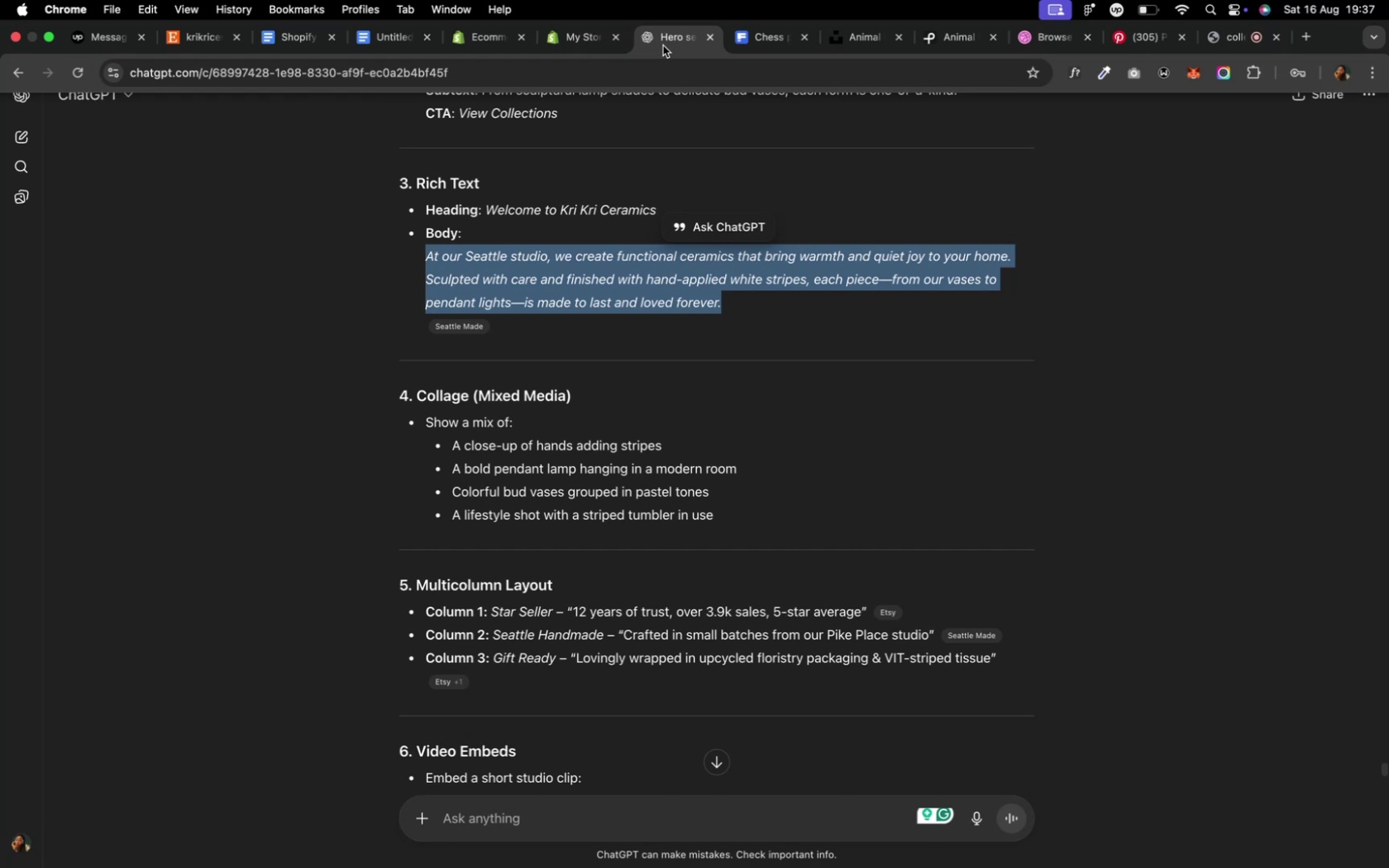 
scroll: coordinate [662, 45], scroll_direction: up, amount: 5.0
 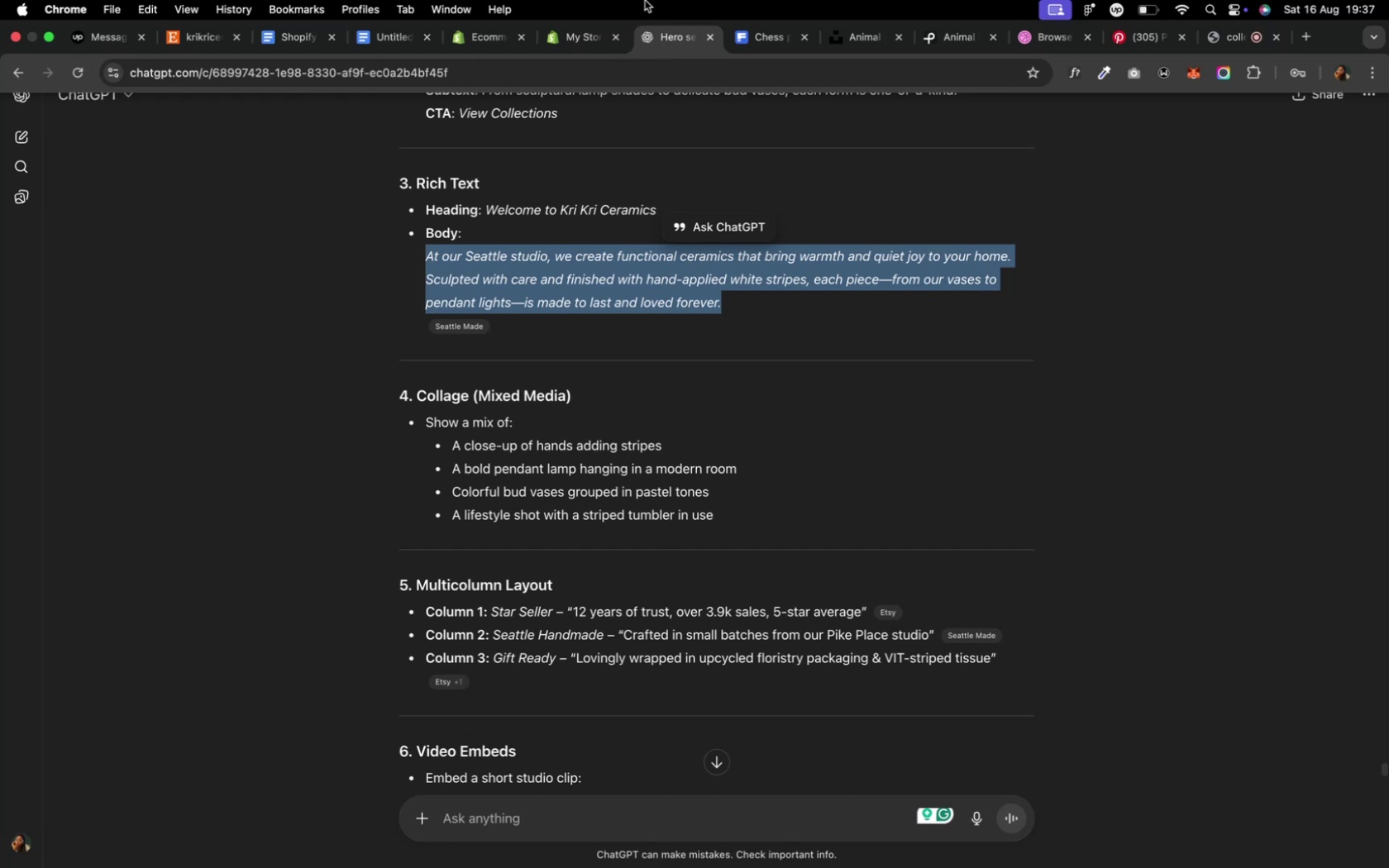 
mouse_move([559, 36])
 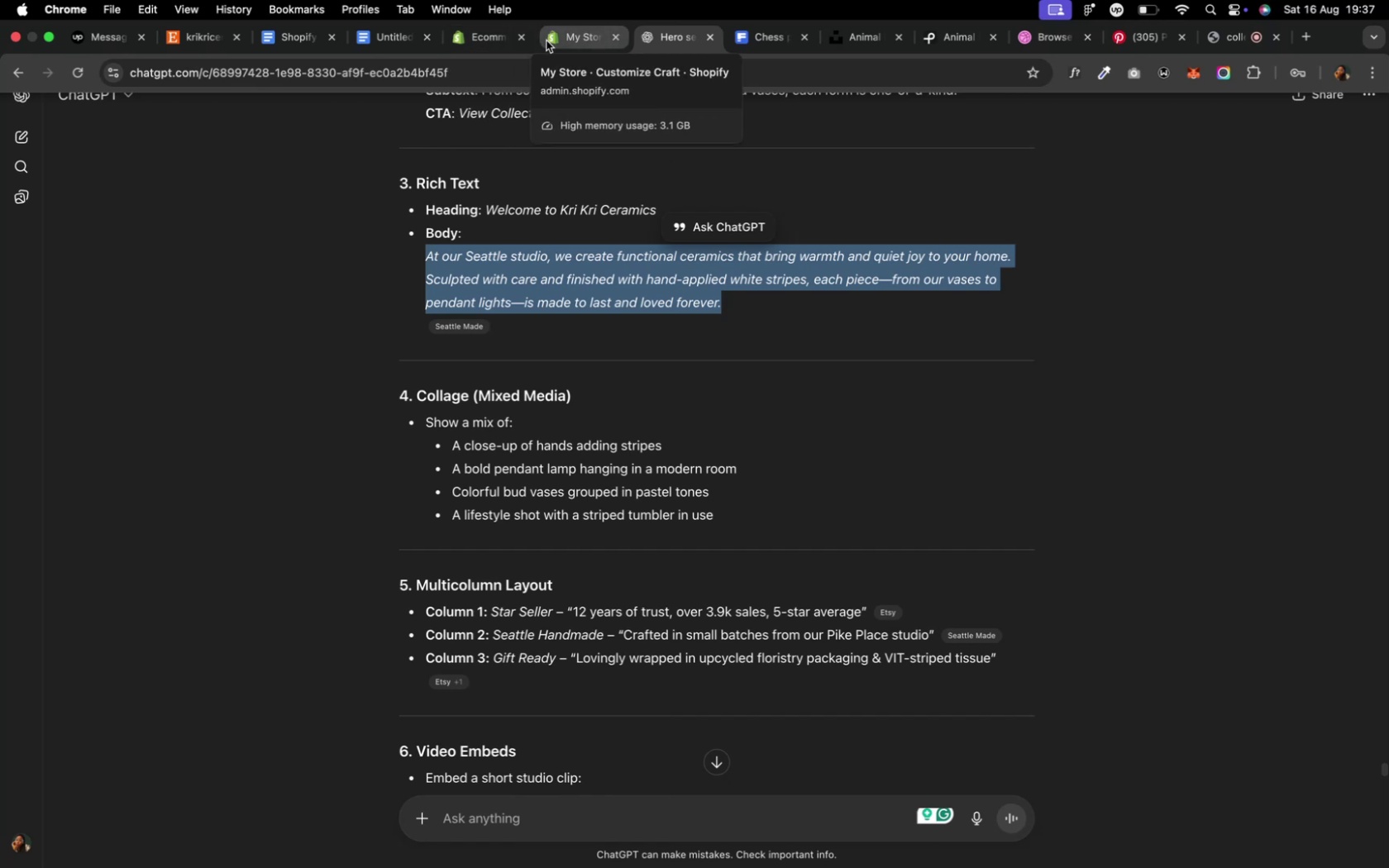 
left_click([546, 41])
 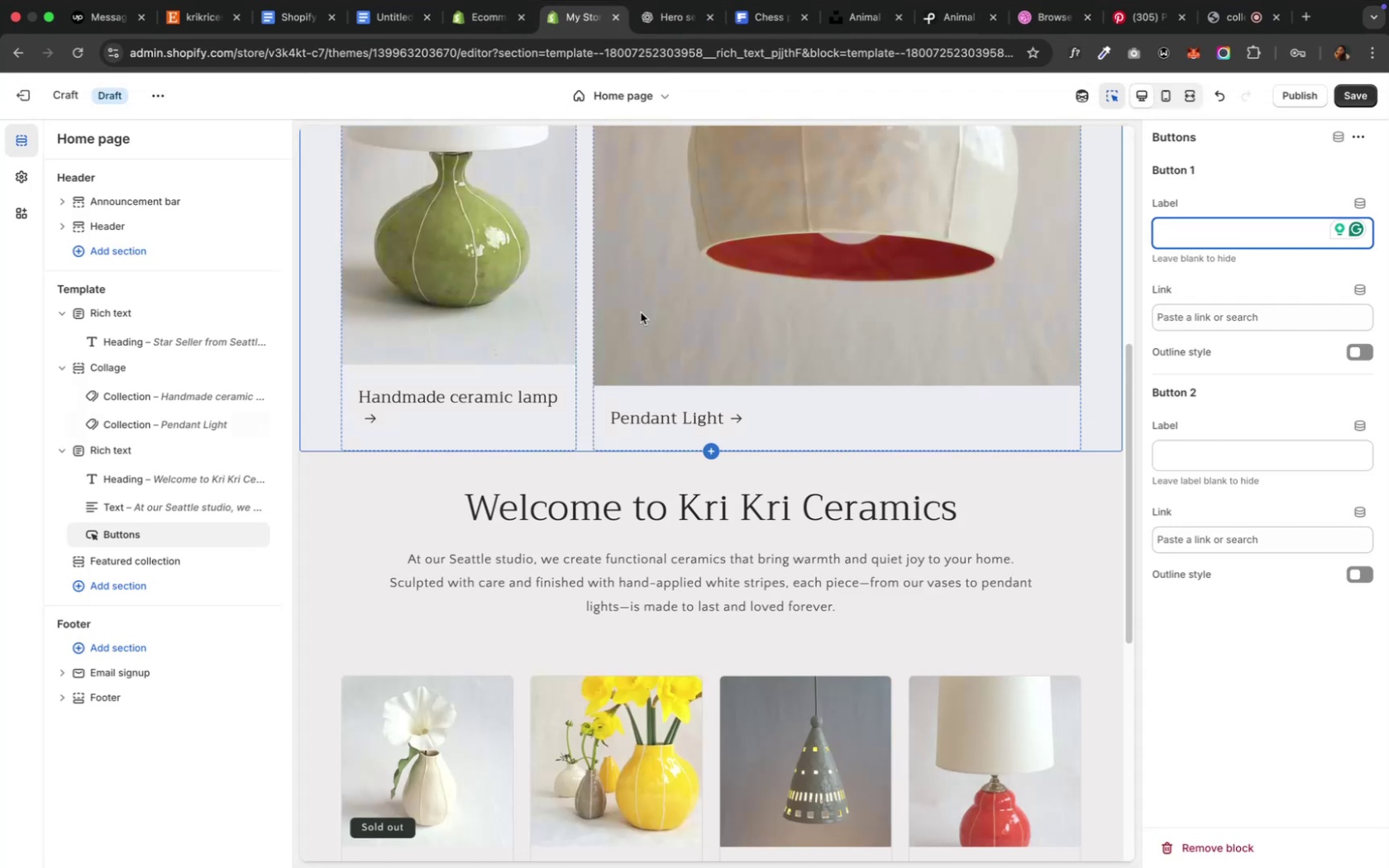 
scroll: coordinate [650, 331], scroll_direction: down, amount: 8.0
 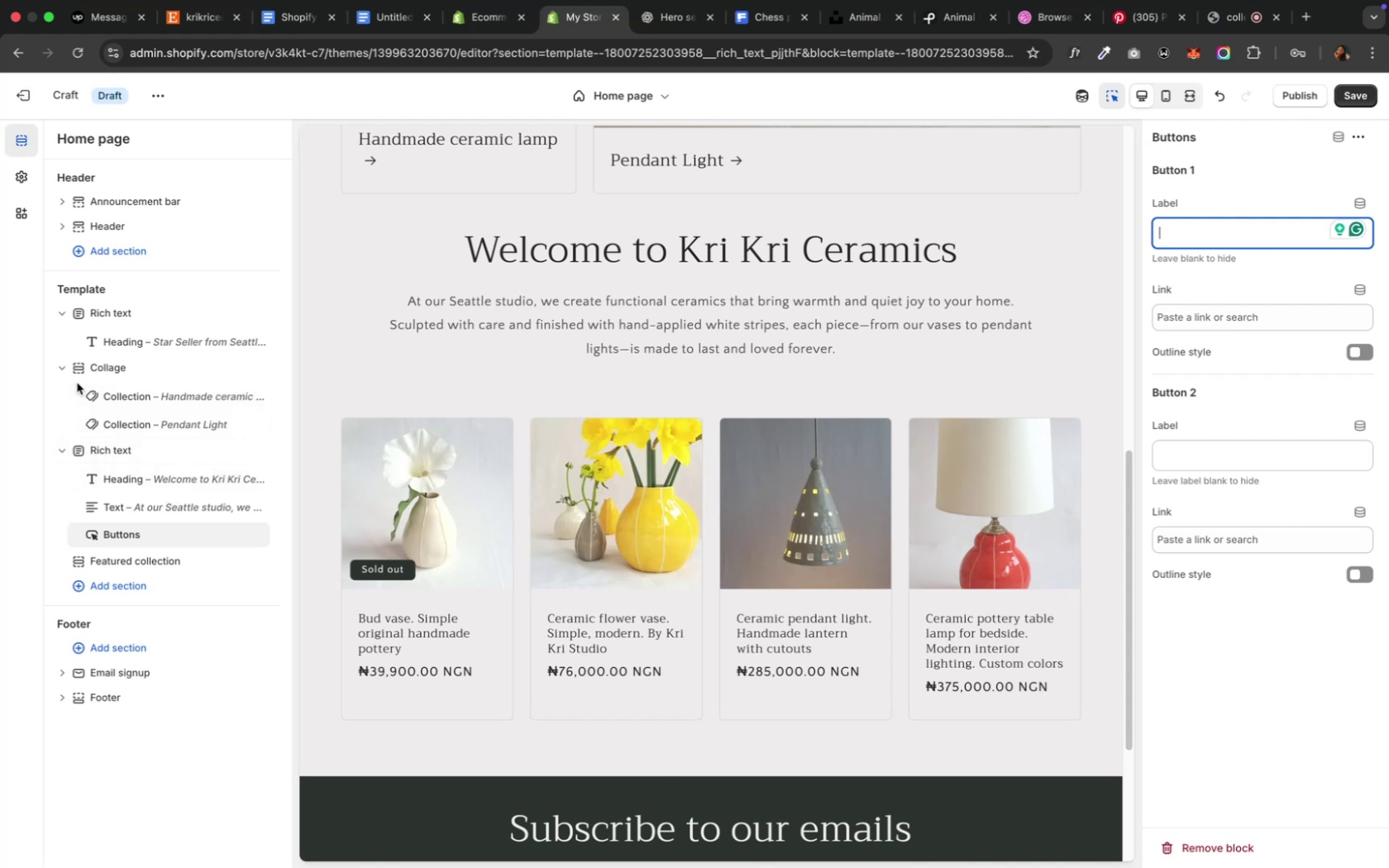 
wait(5.51)
 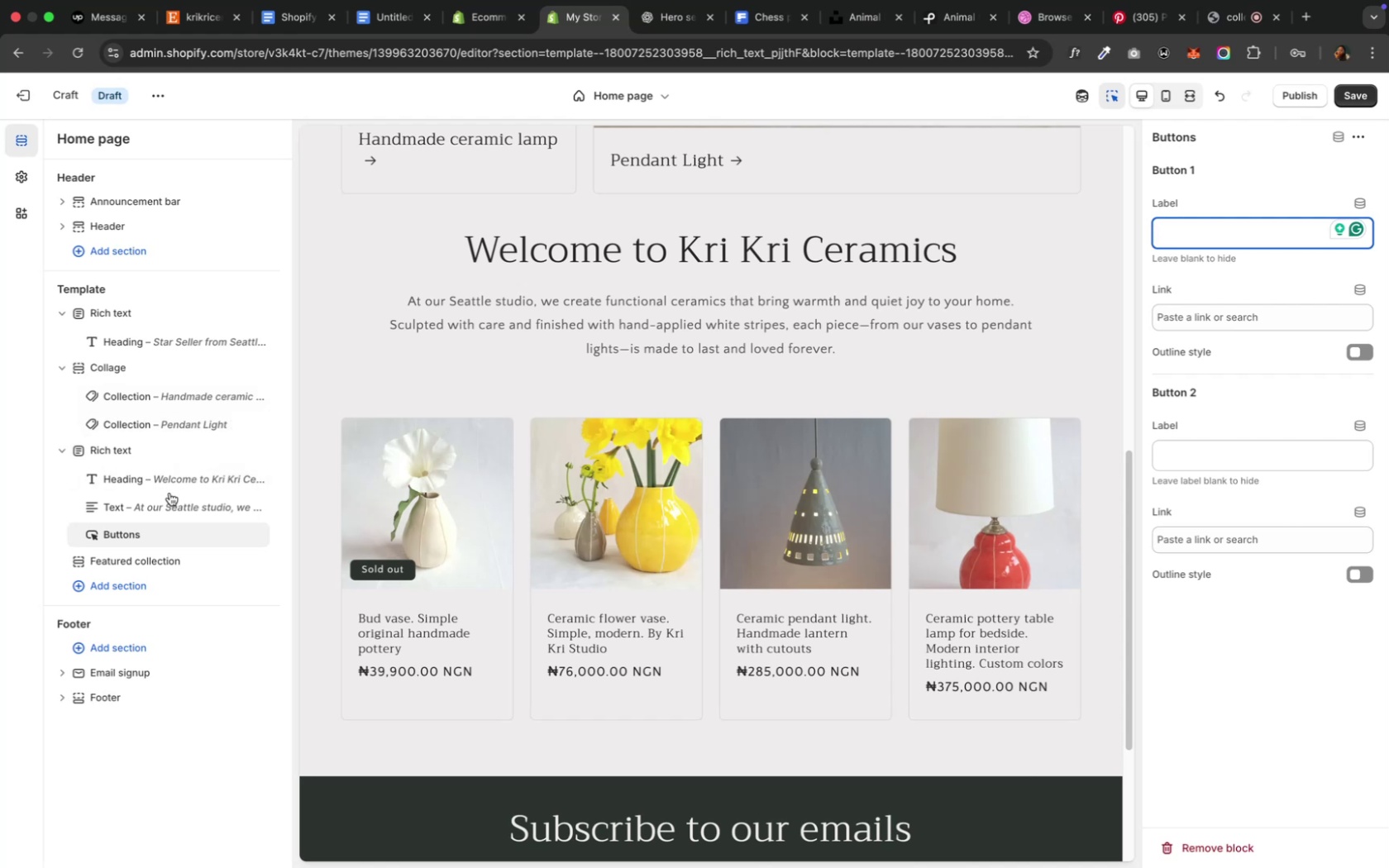 
left_click([72, 378])
 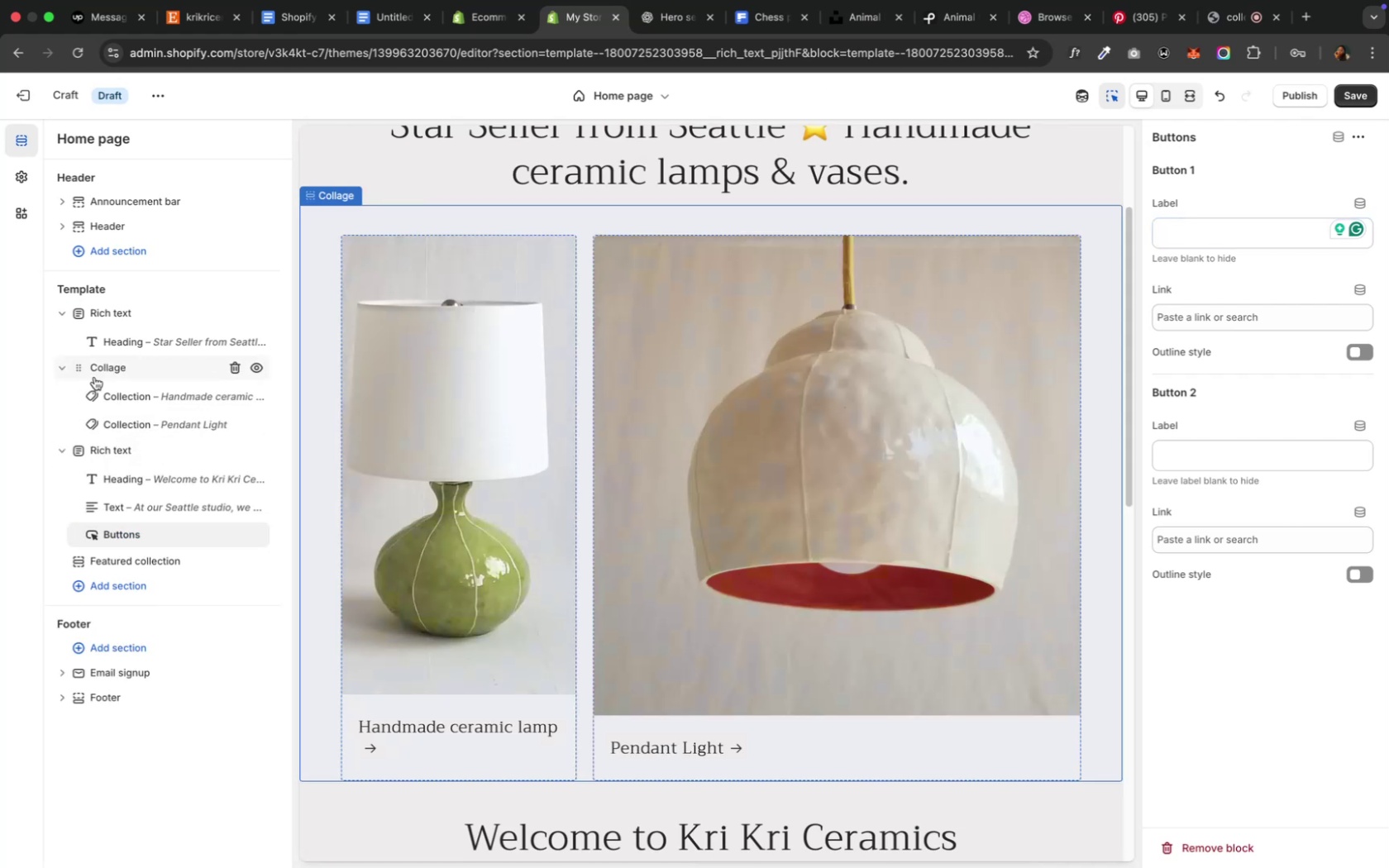 
left_click([98, 375])
 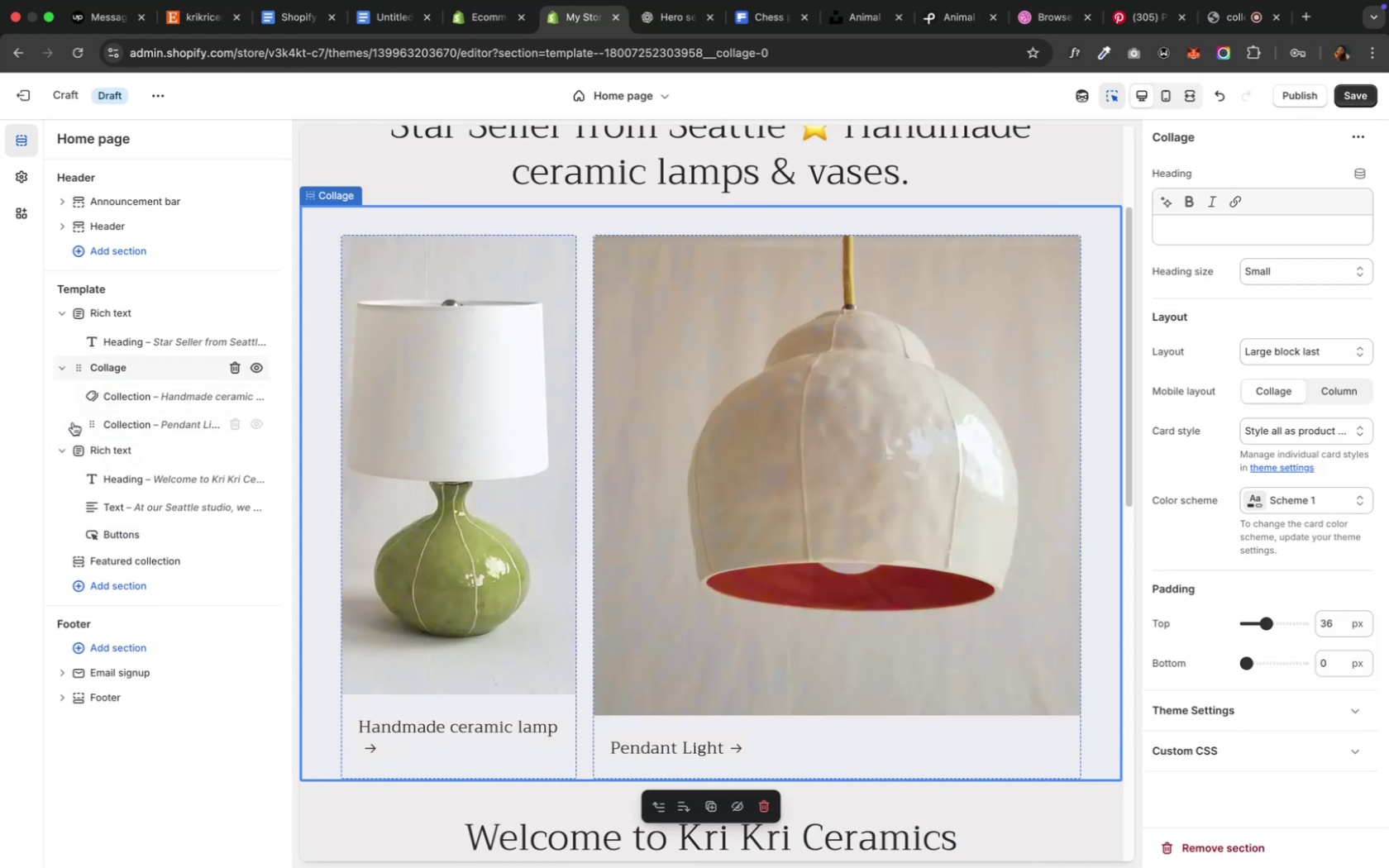 
left_click([69, 369])
 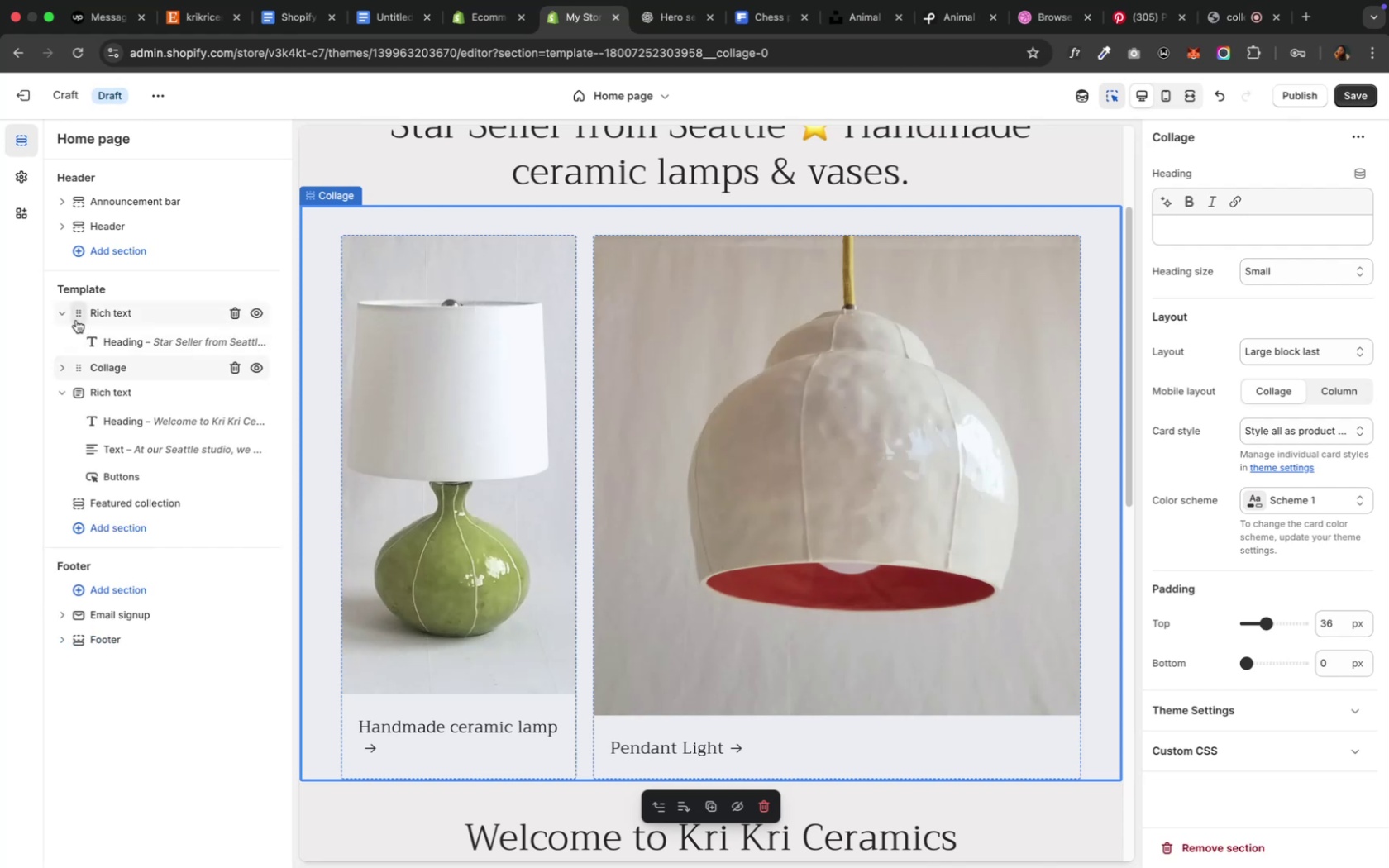 
left_click([74, 319])
 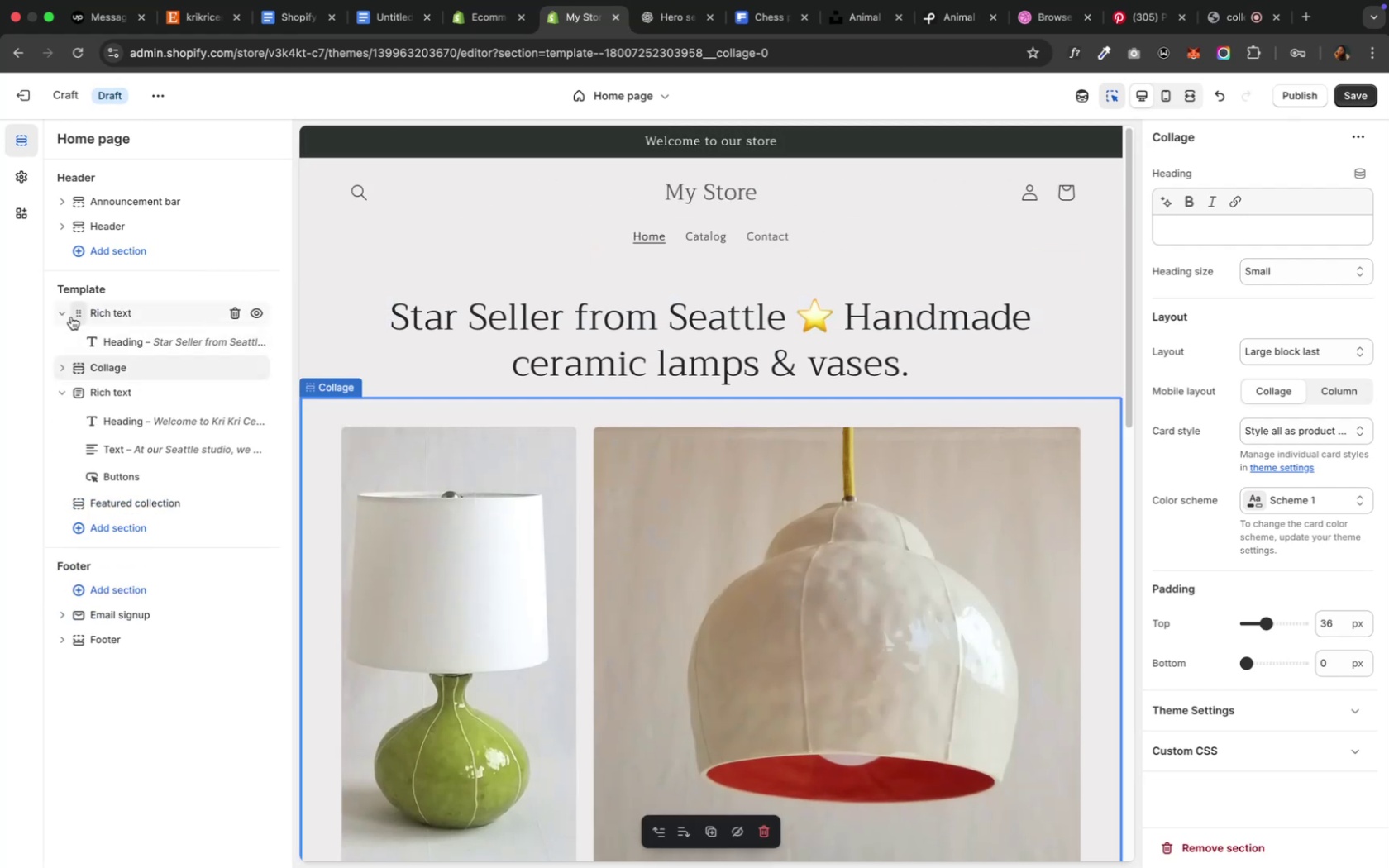 
left_click([64, 313])
 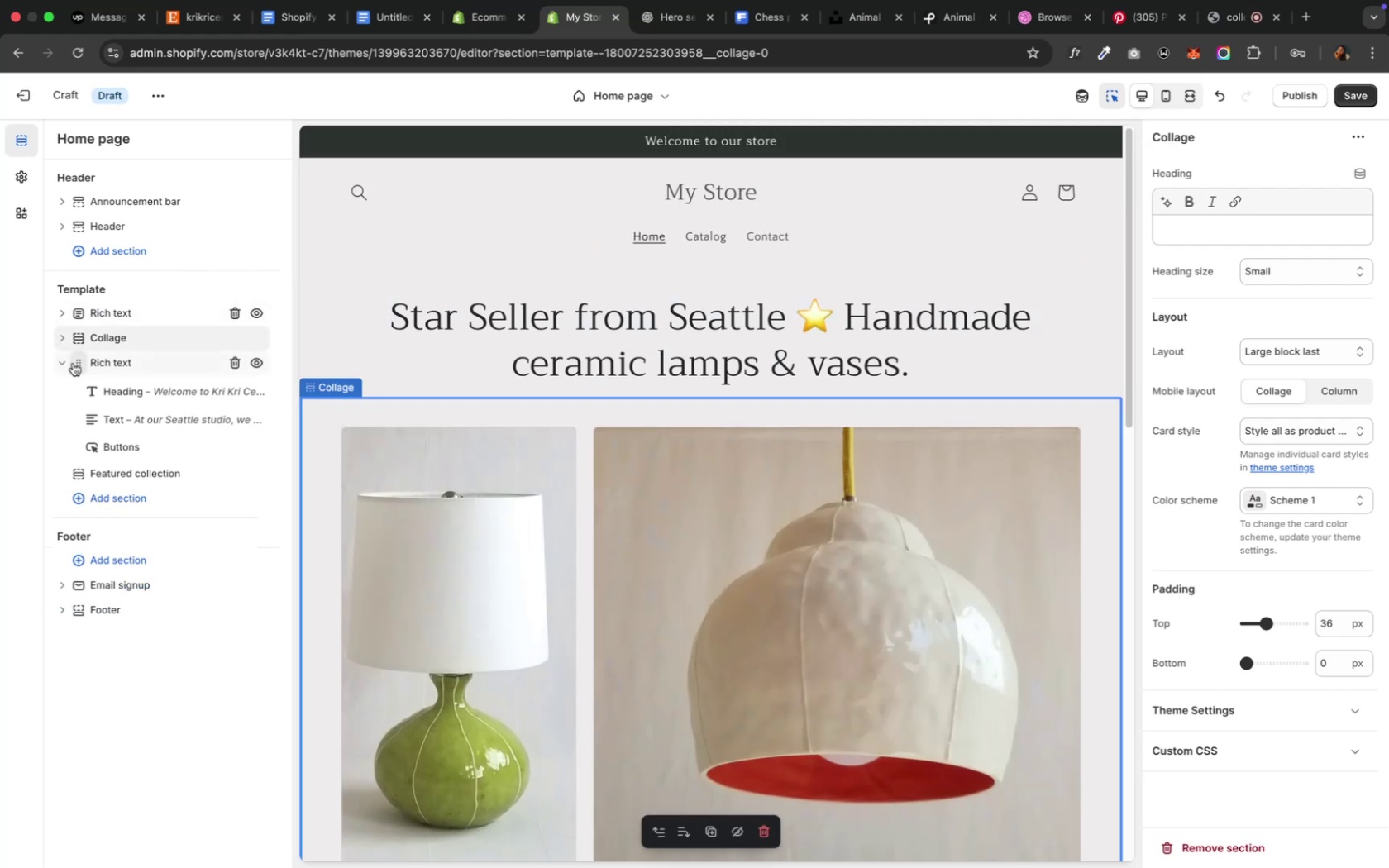 
left_click([66, 363])
 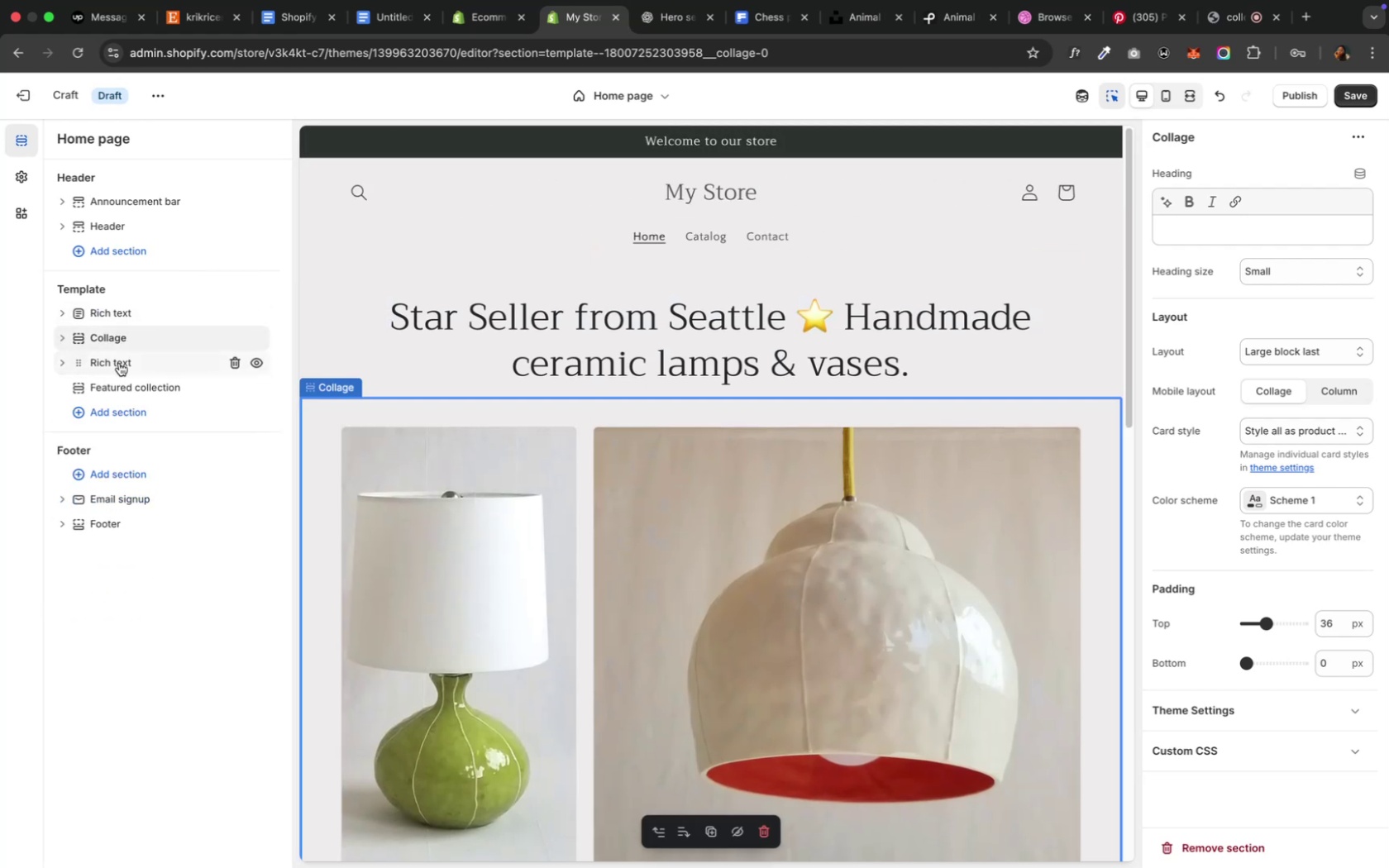 
left_click([122, 365])
 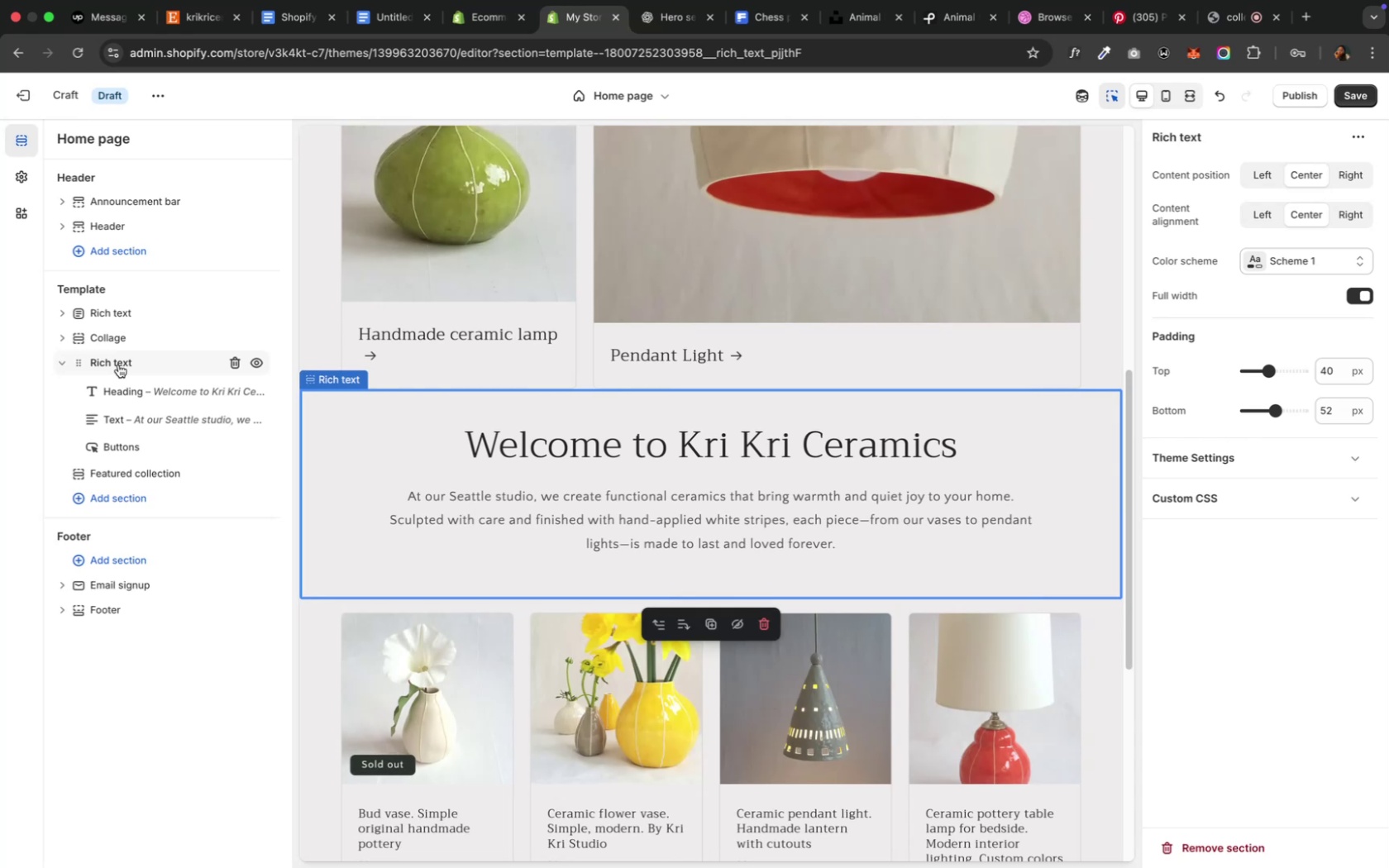 
left_click([62, 365])
 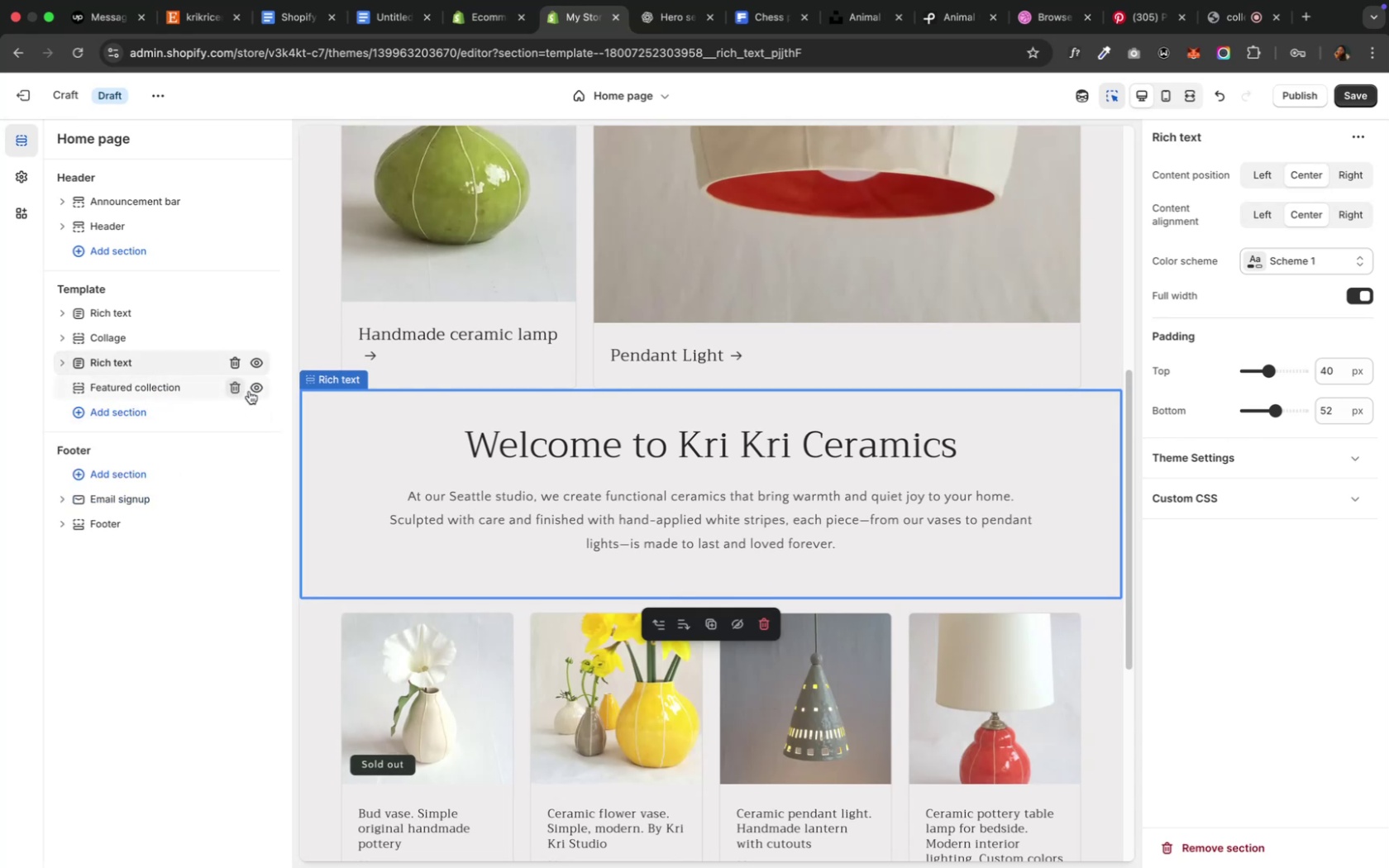 
left_click([256, 392])
 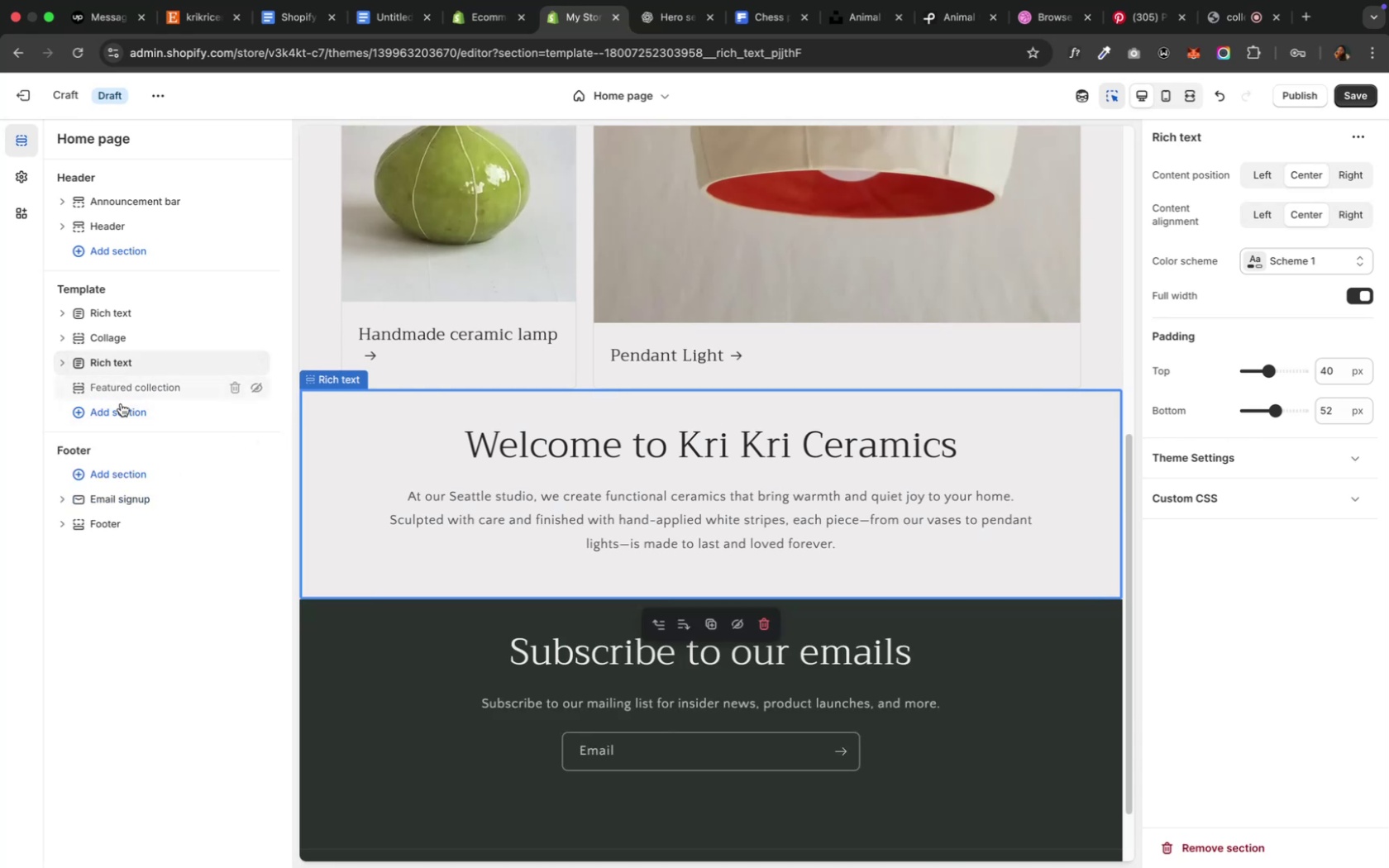 
left_click([125, 410])
 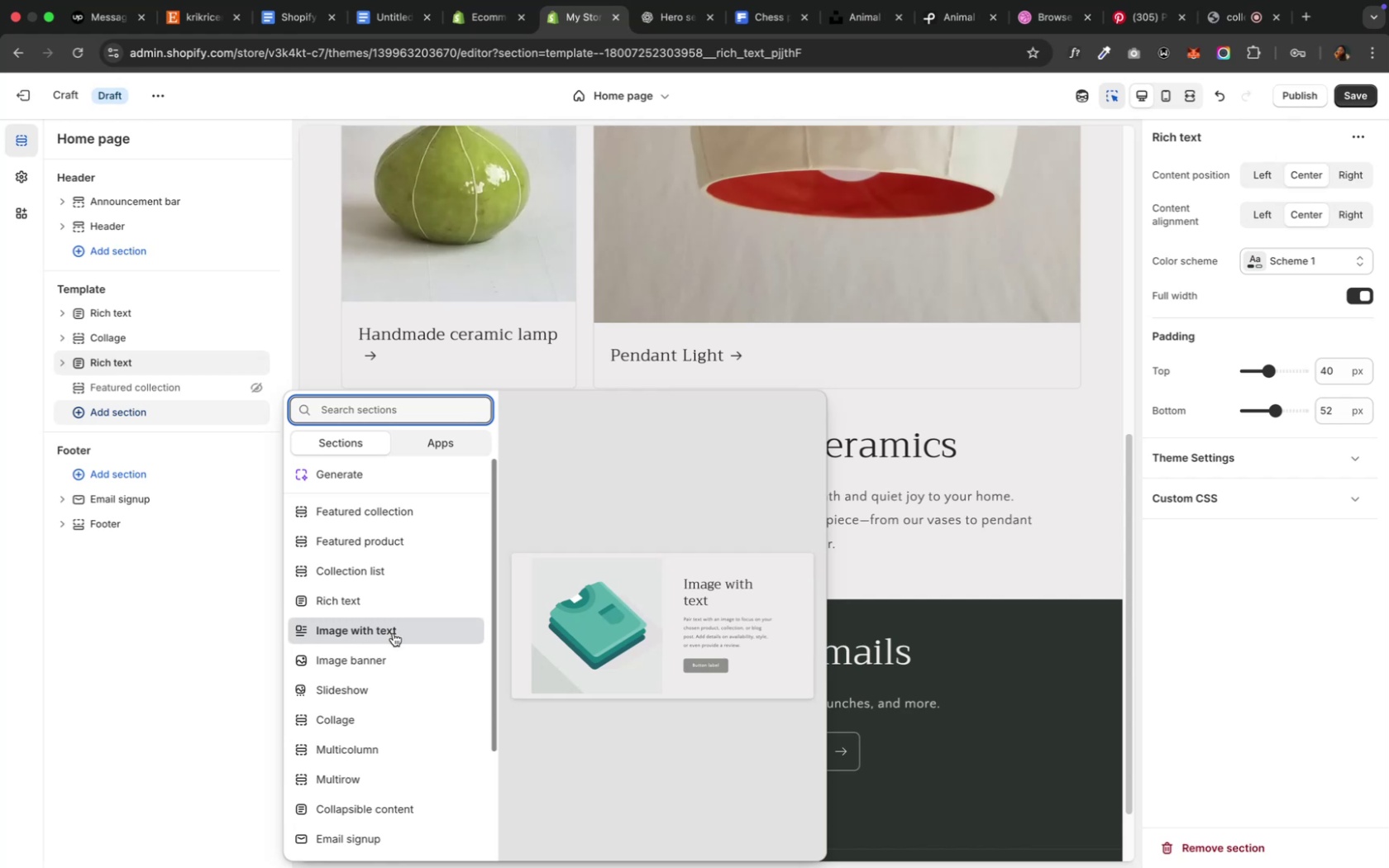 
left_click([384, 714])
 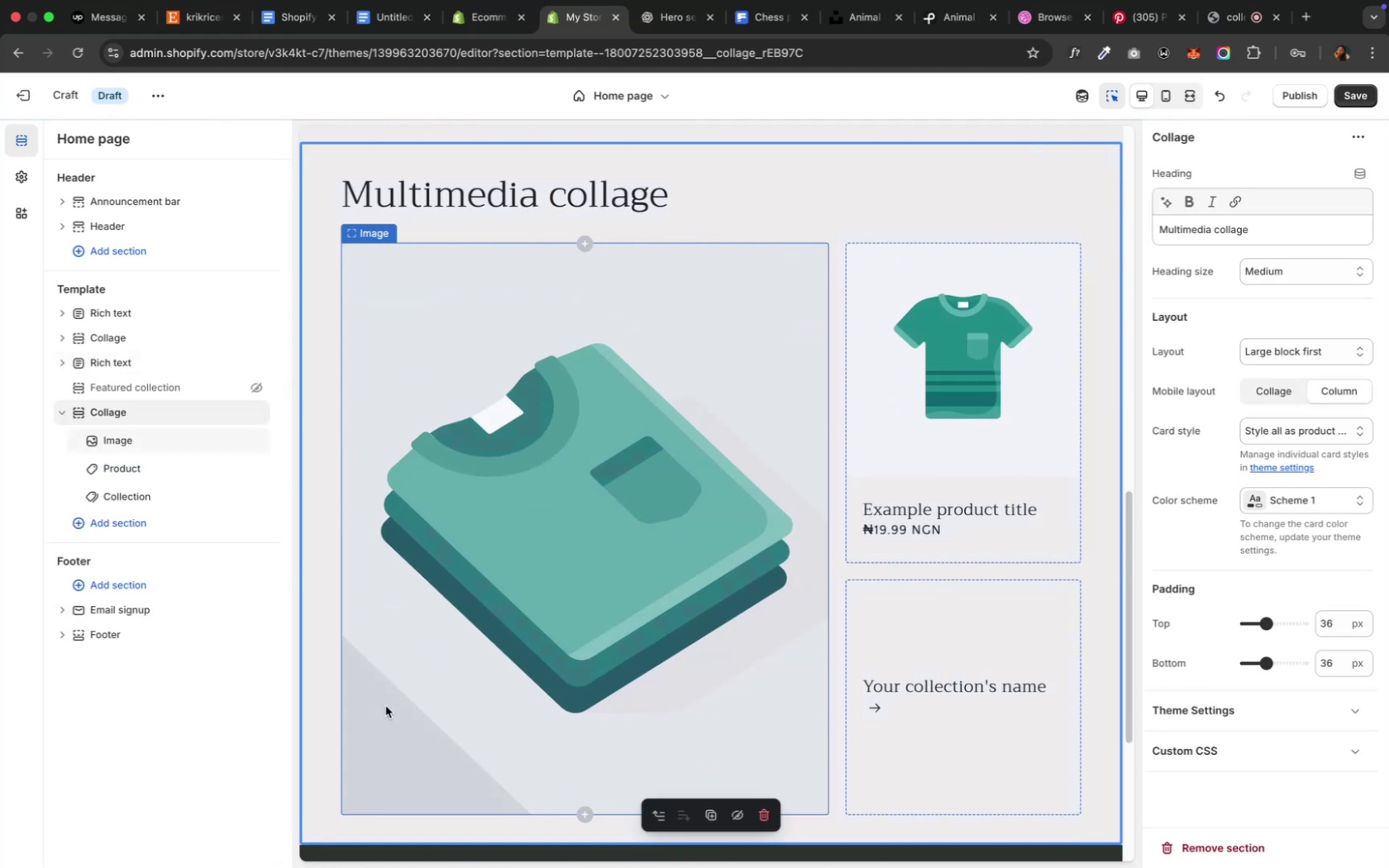 
wait(10.58)
 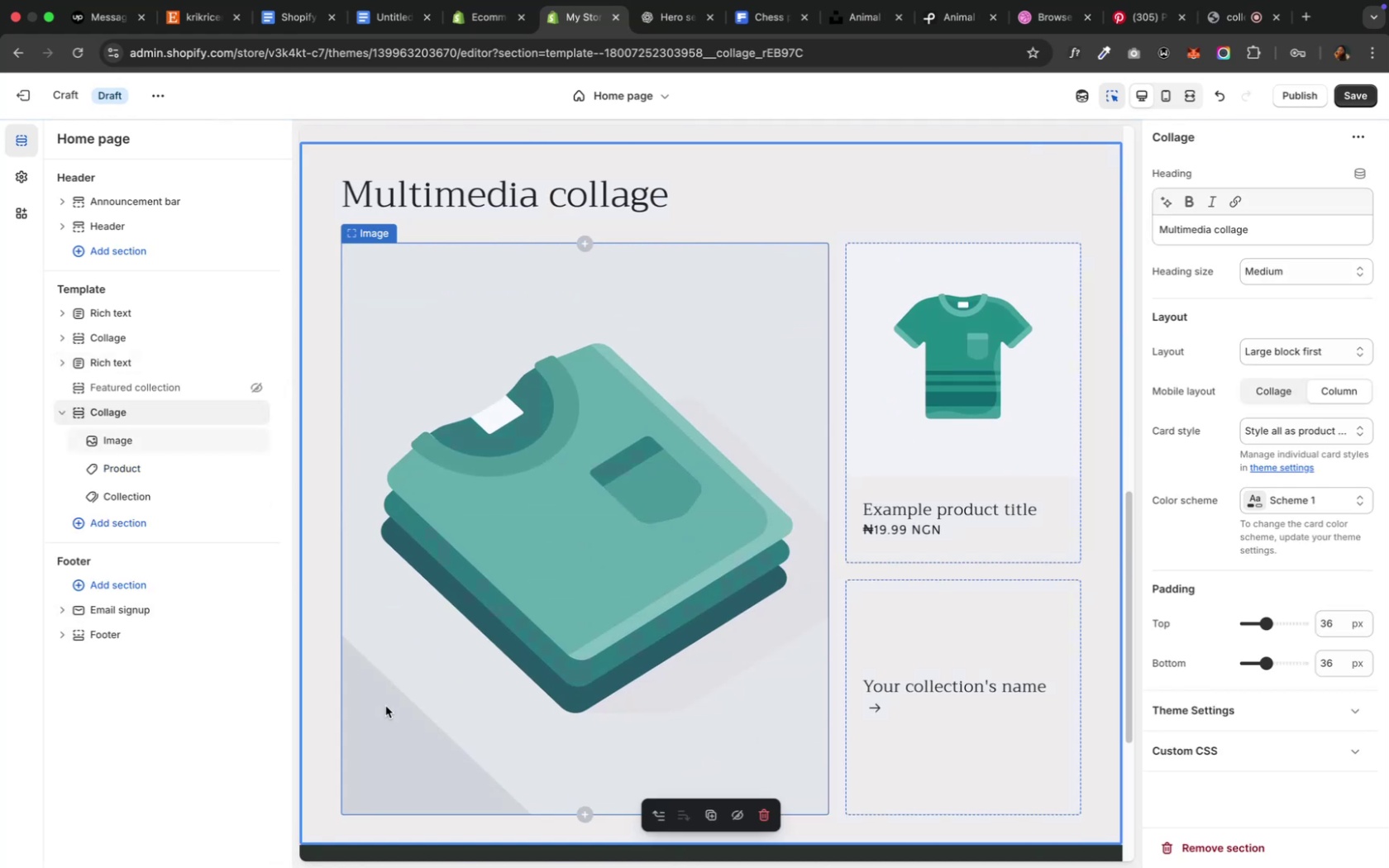 
left_click([666, 26])
 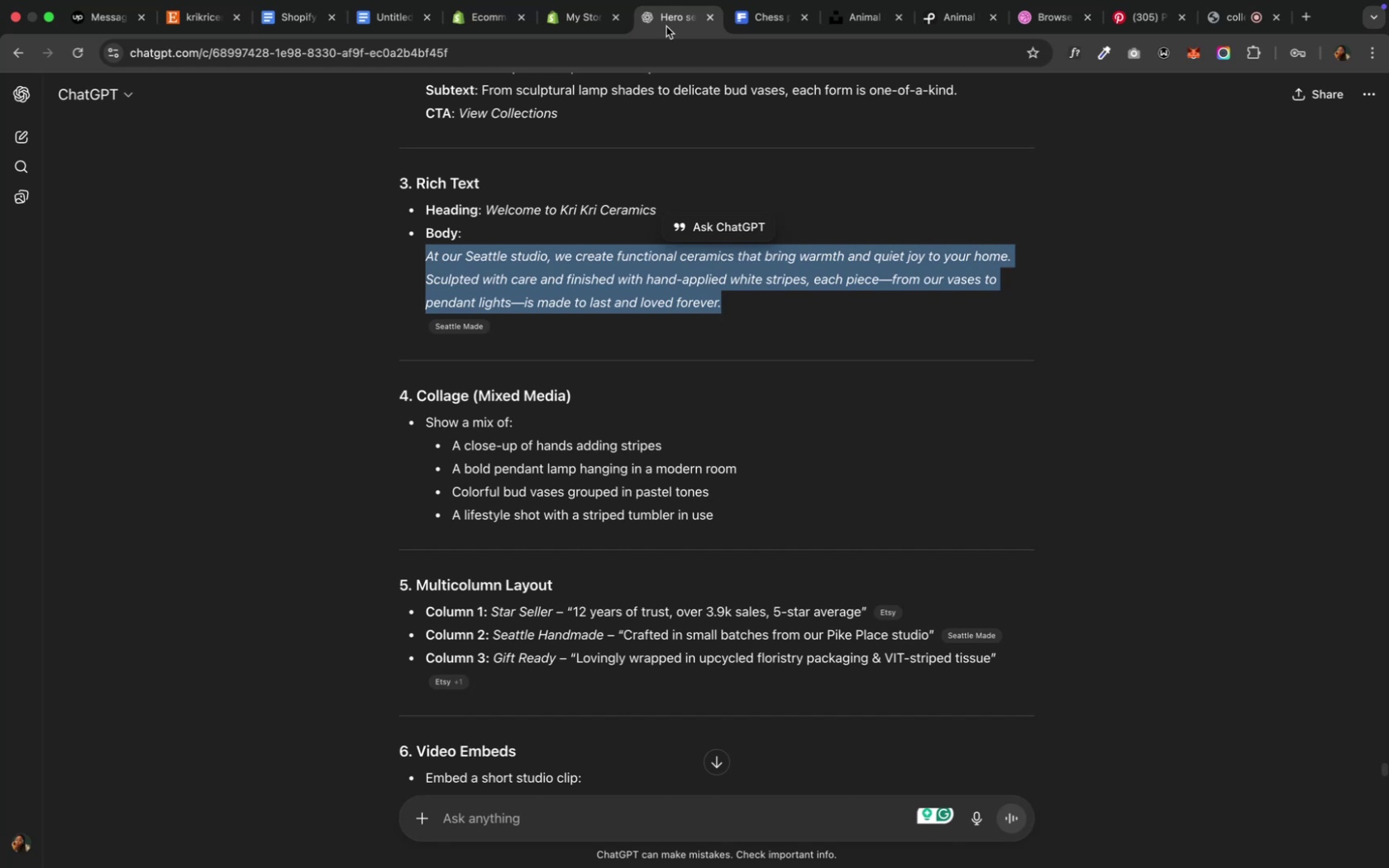 
wait(15.16)
 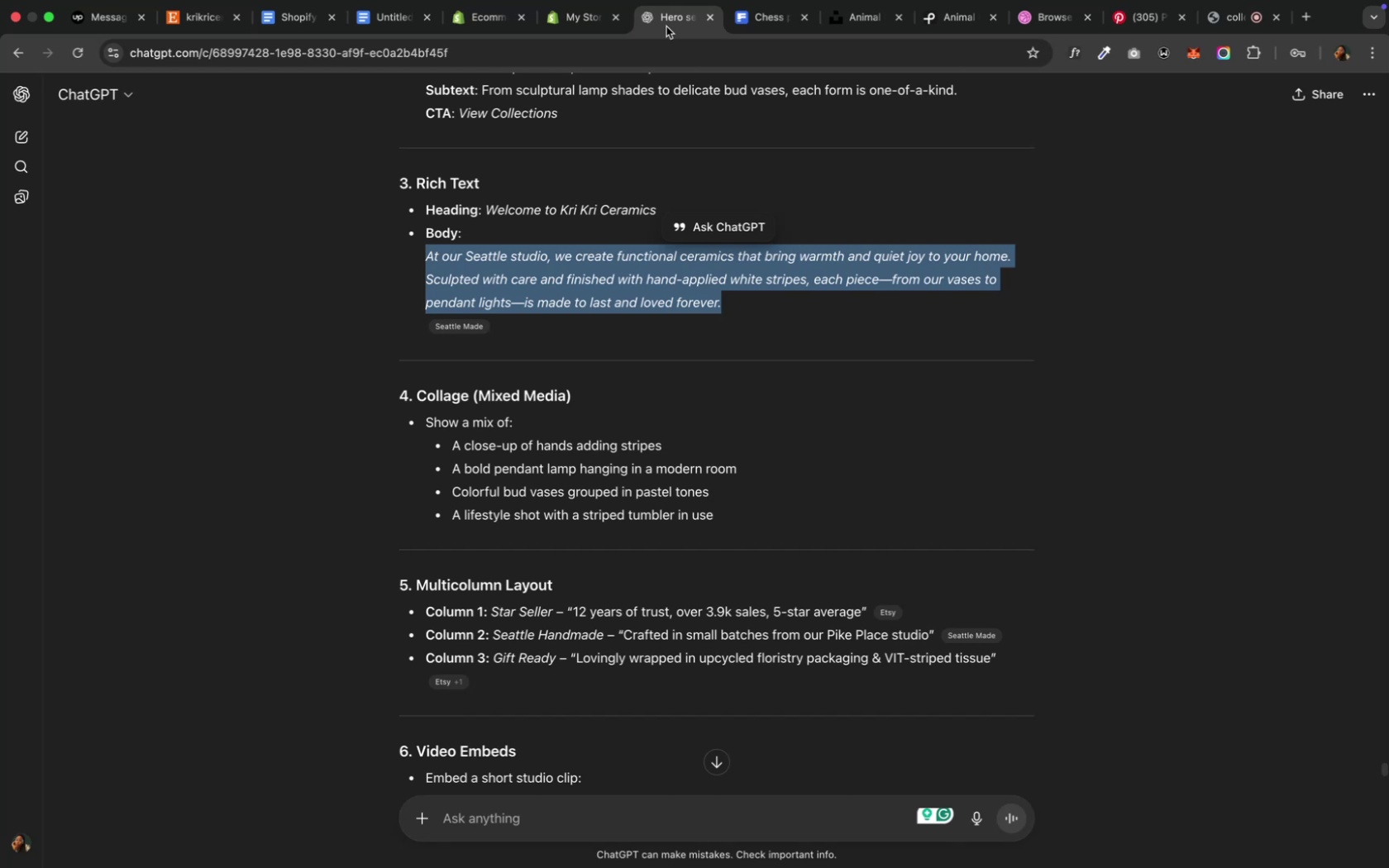 
left_click([477, 21])
 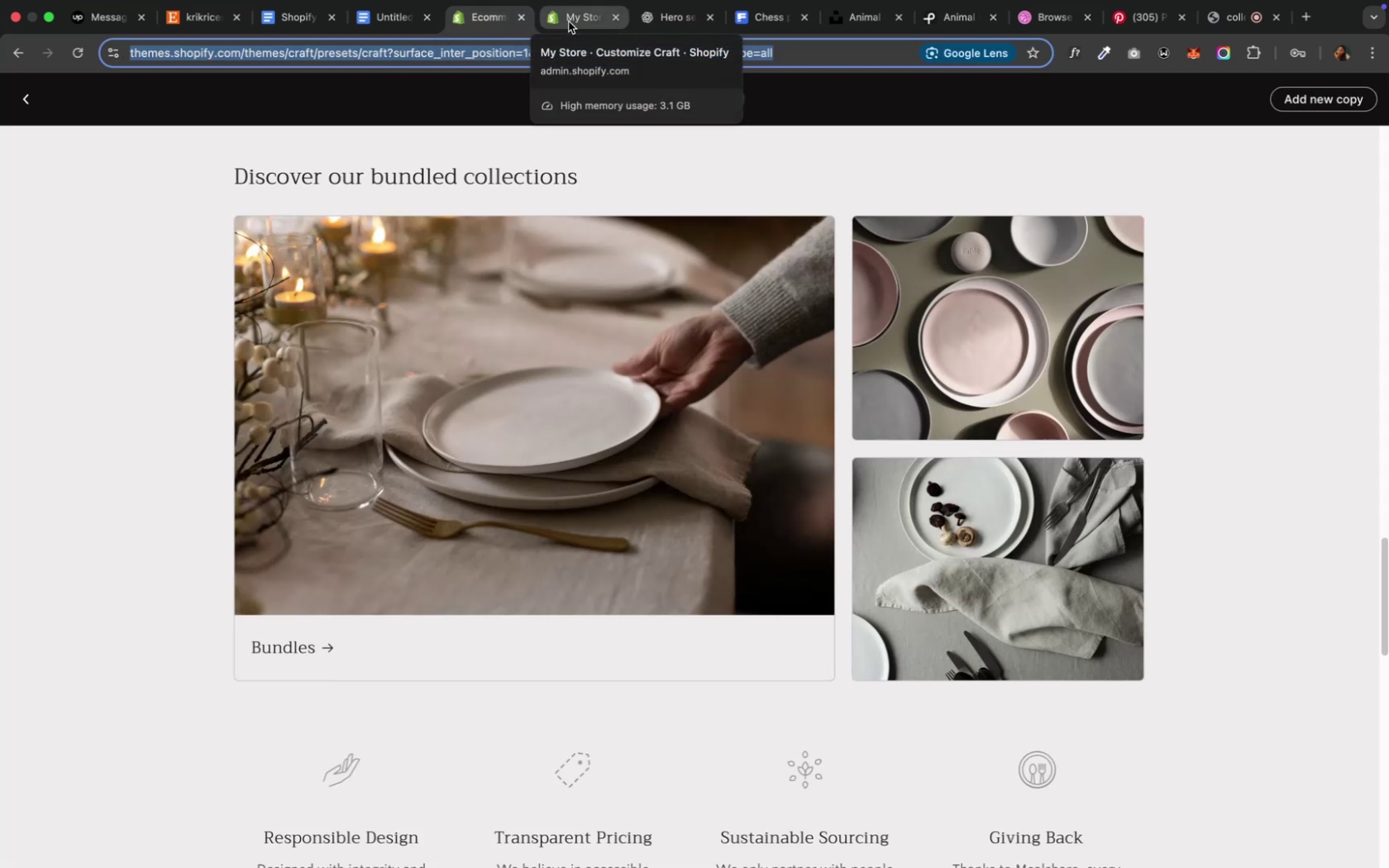 
left_click([568, 21])
 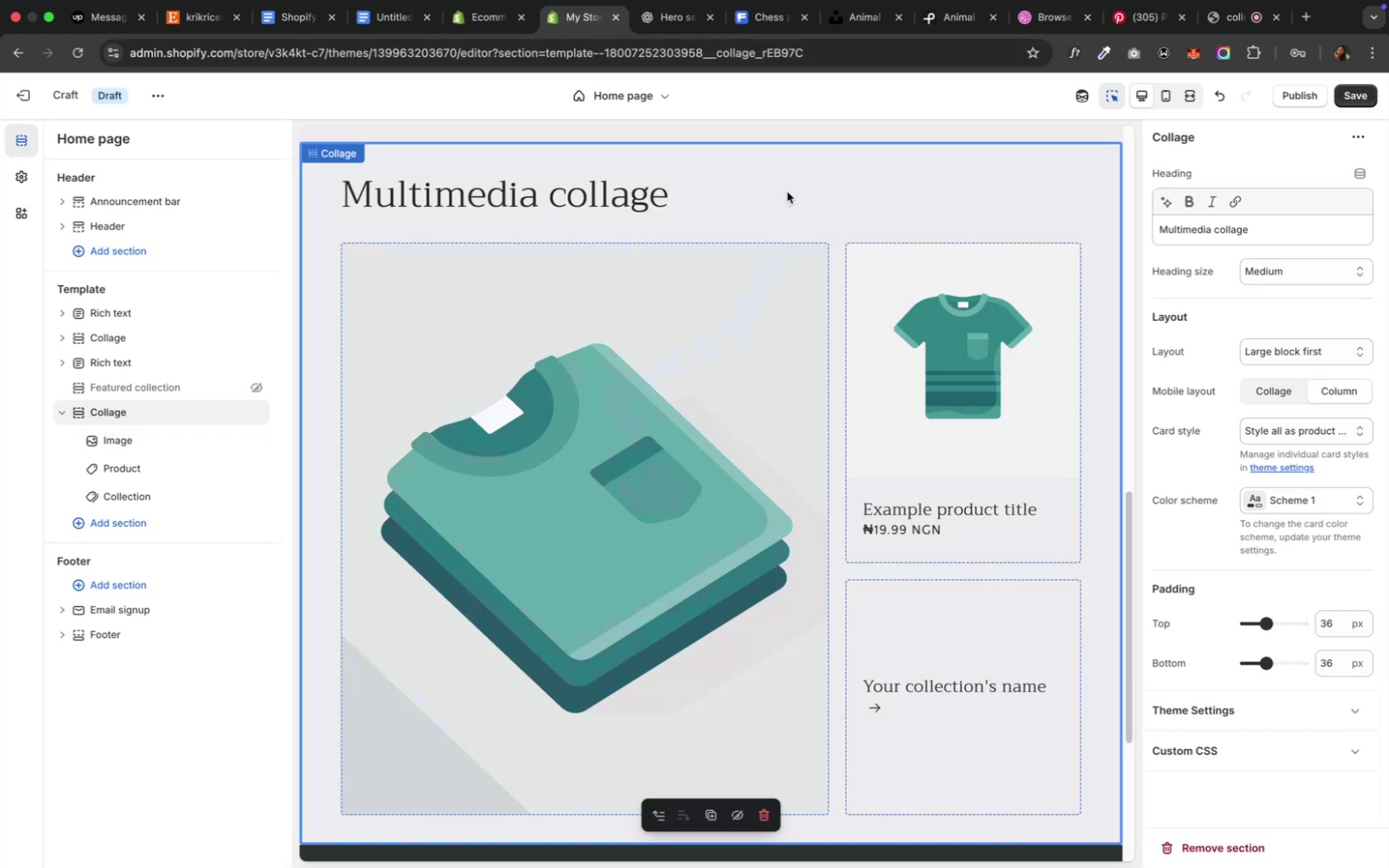 
left_click_drag(start_coordinate=[1253, 226], to_coordinate=[1117, 236])
 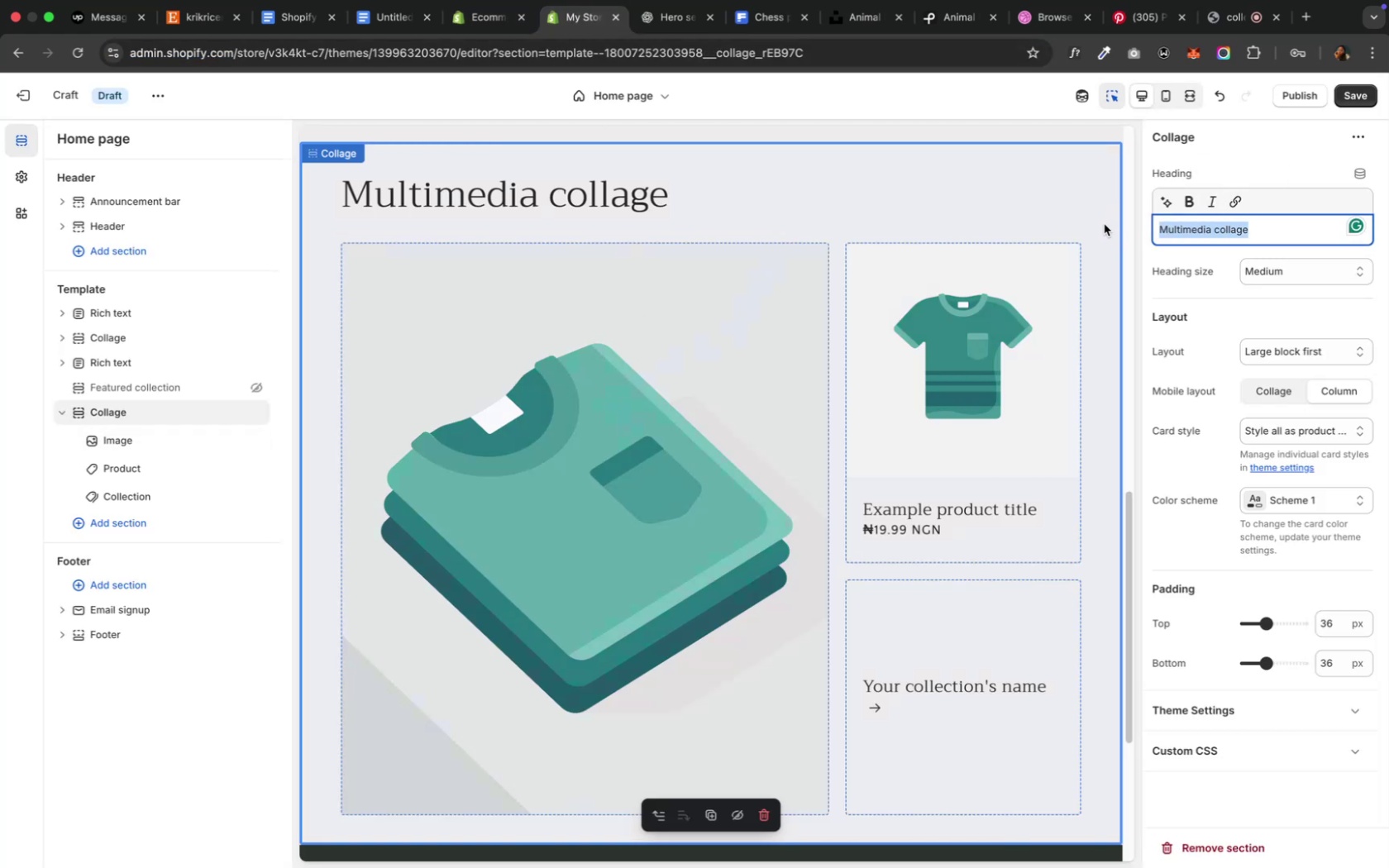 
key(Backspace)
 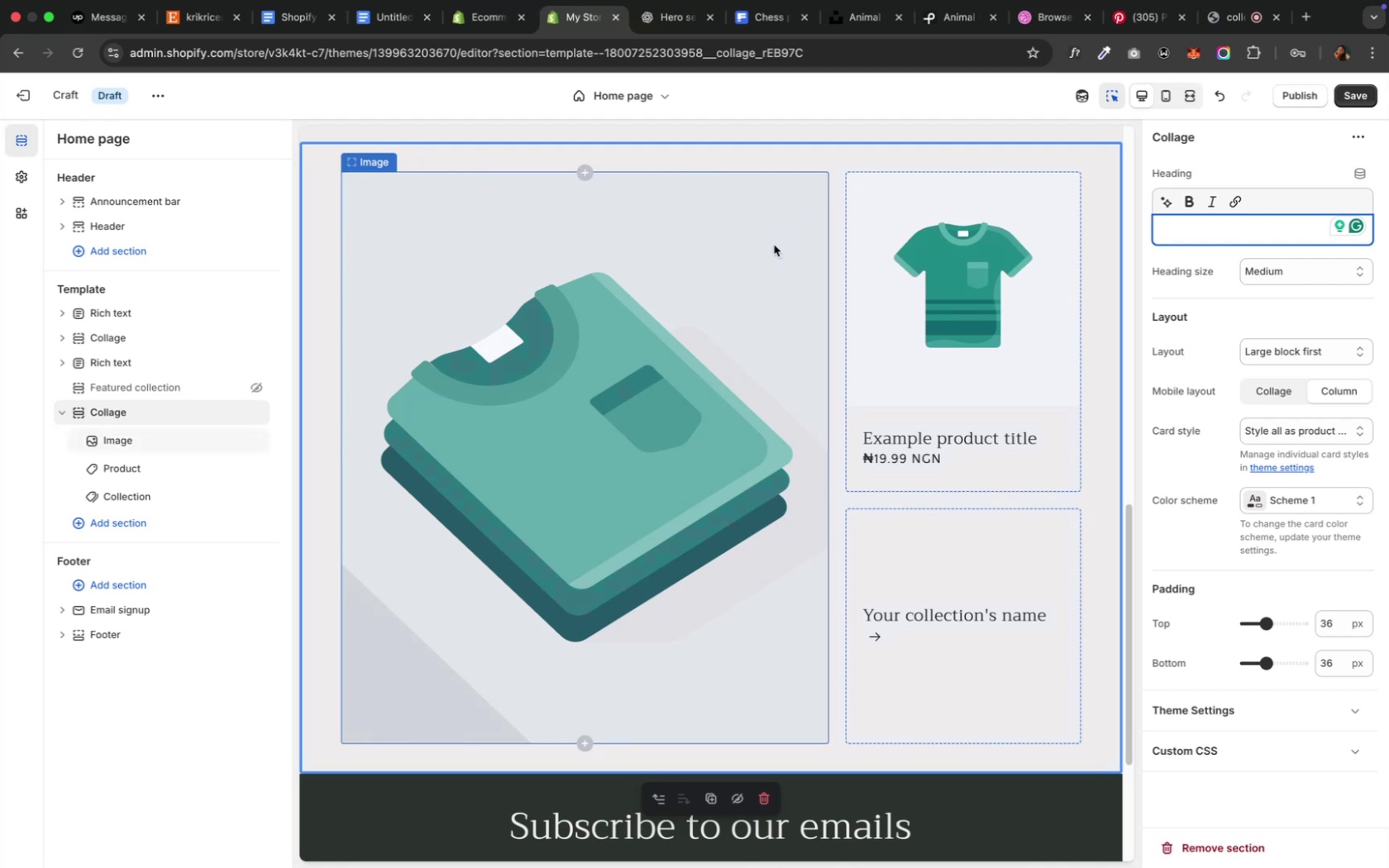 
wait(5.05)
 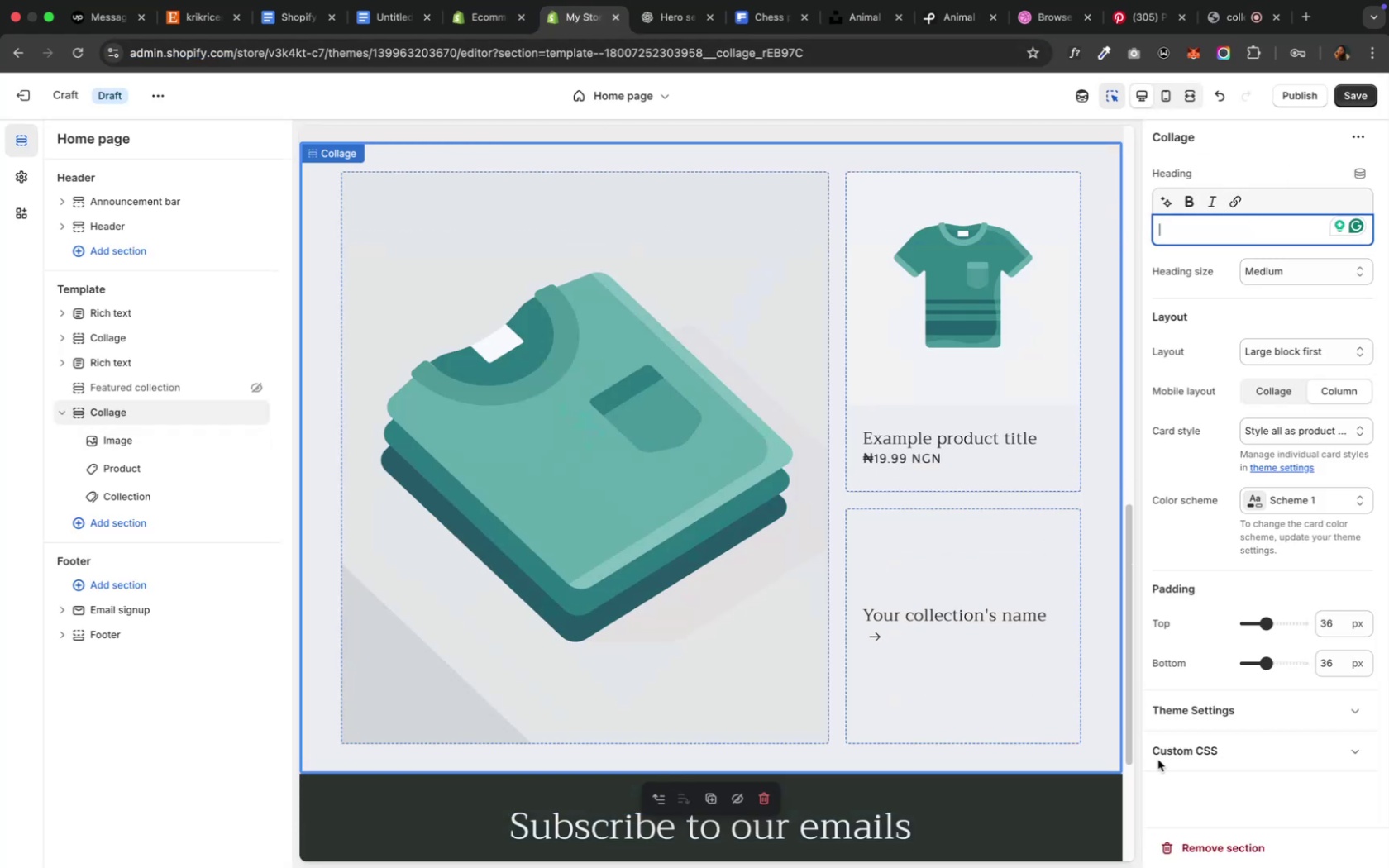 
left_click([773, 245])
 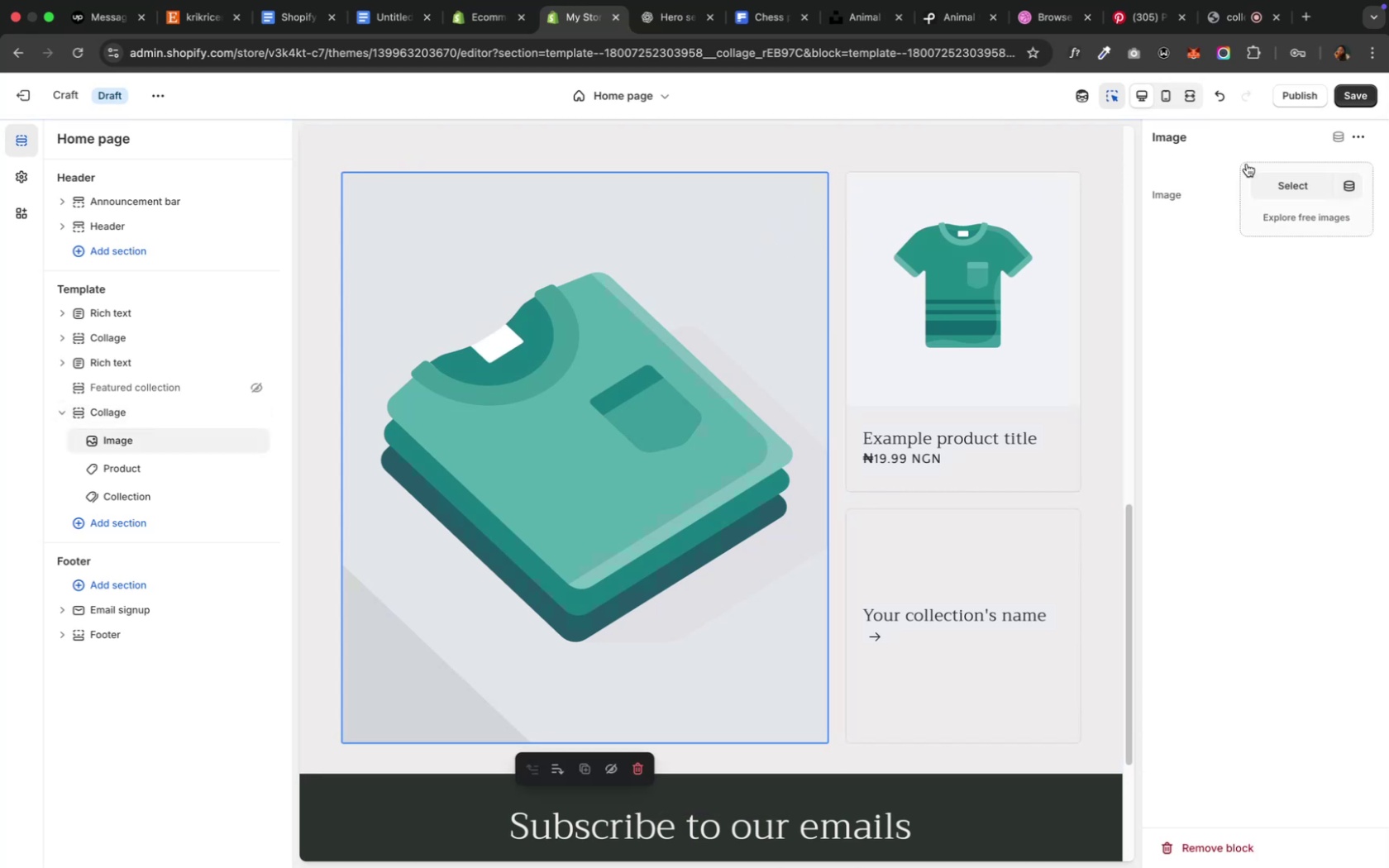 
left_click([1291, 184])
 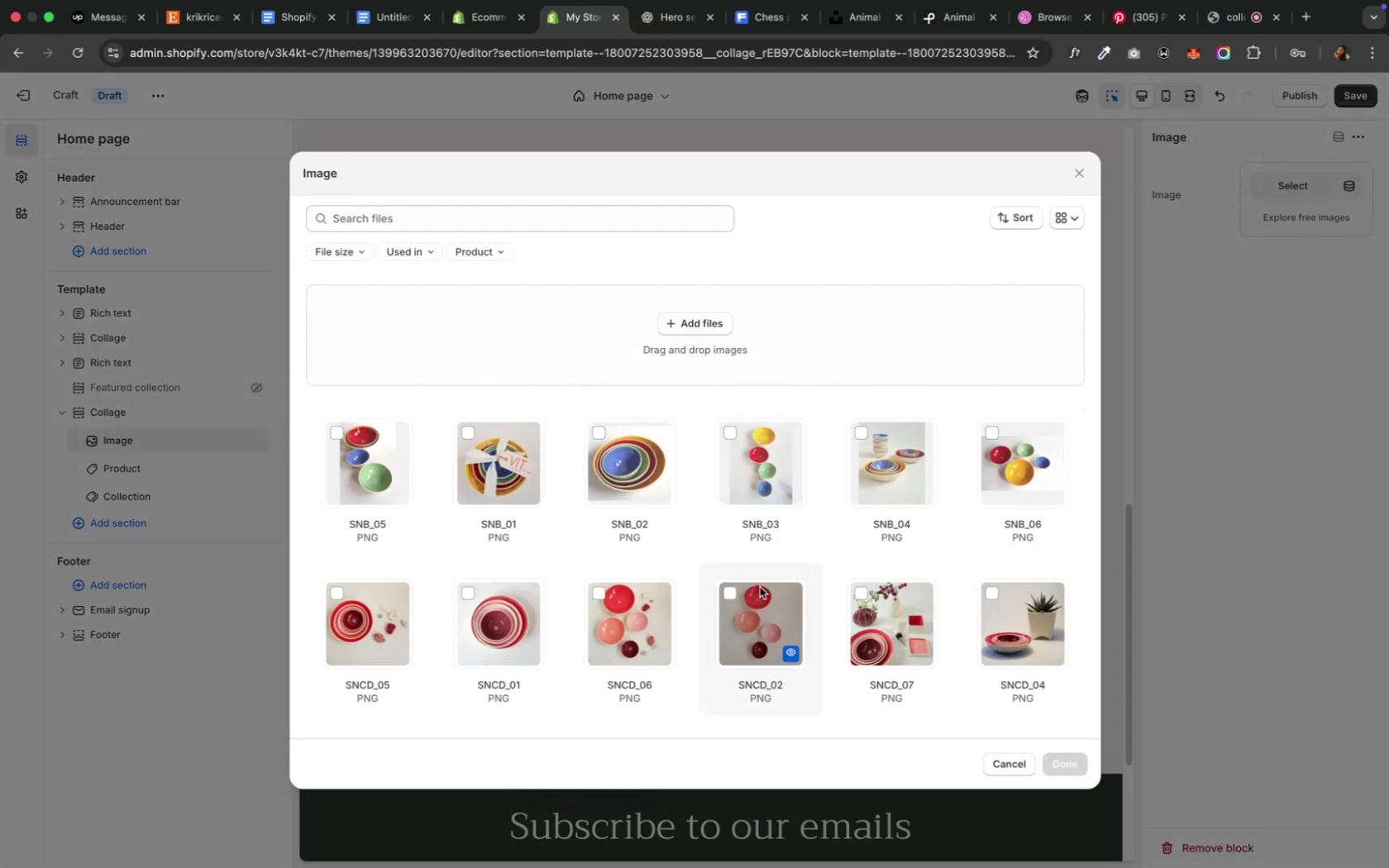 
scroll: coordinate [486, 490], scroll_direction: down, amount: 34.0
 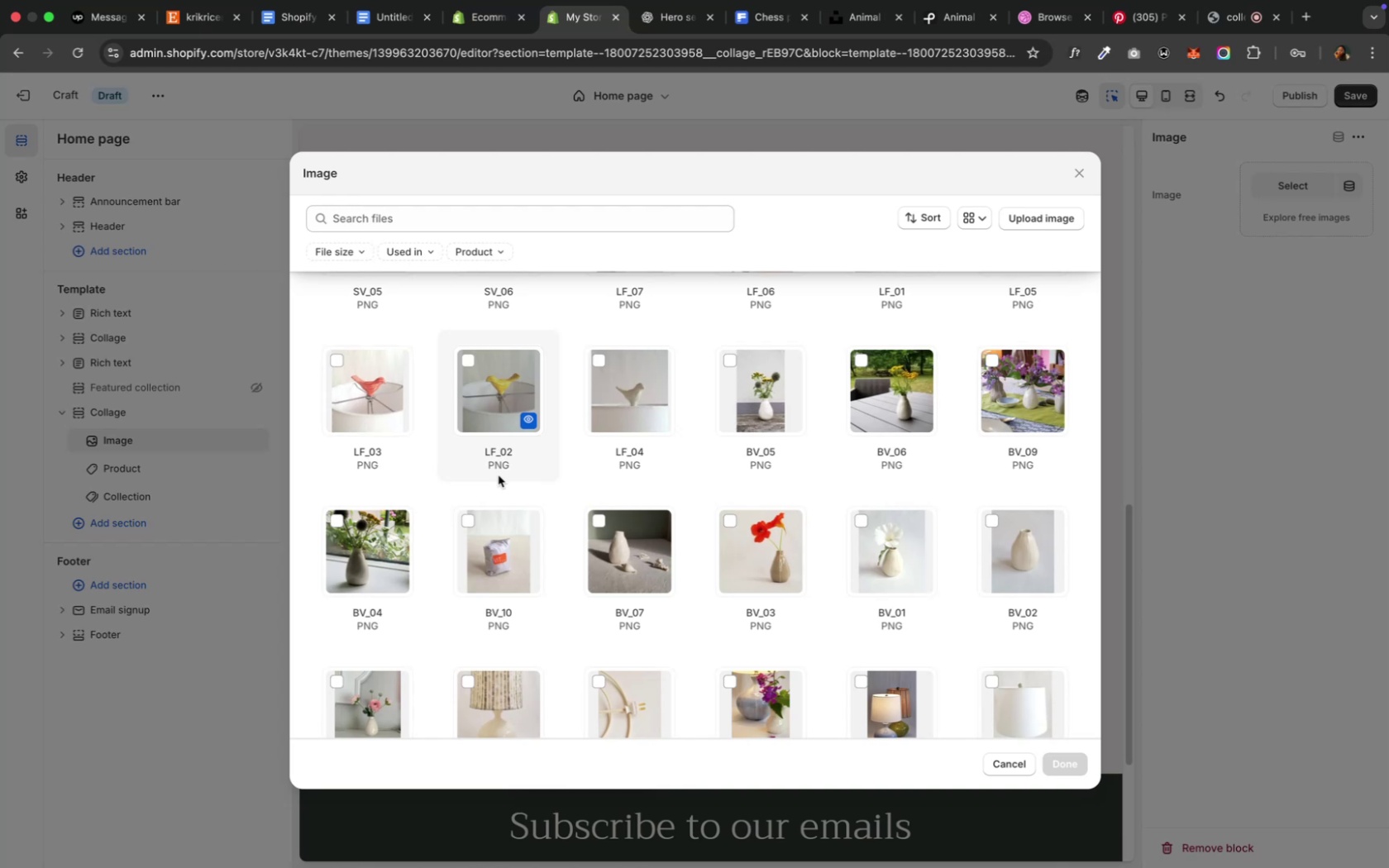 
scroll: coordinate [498, 475], scroll_direction: down, amount: 17.0
 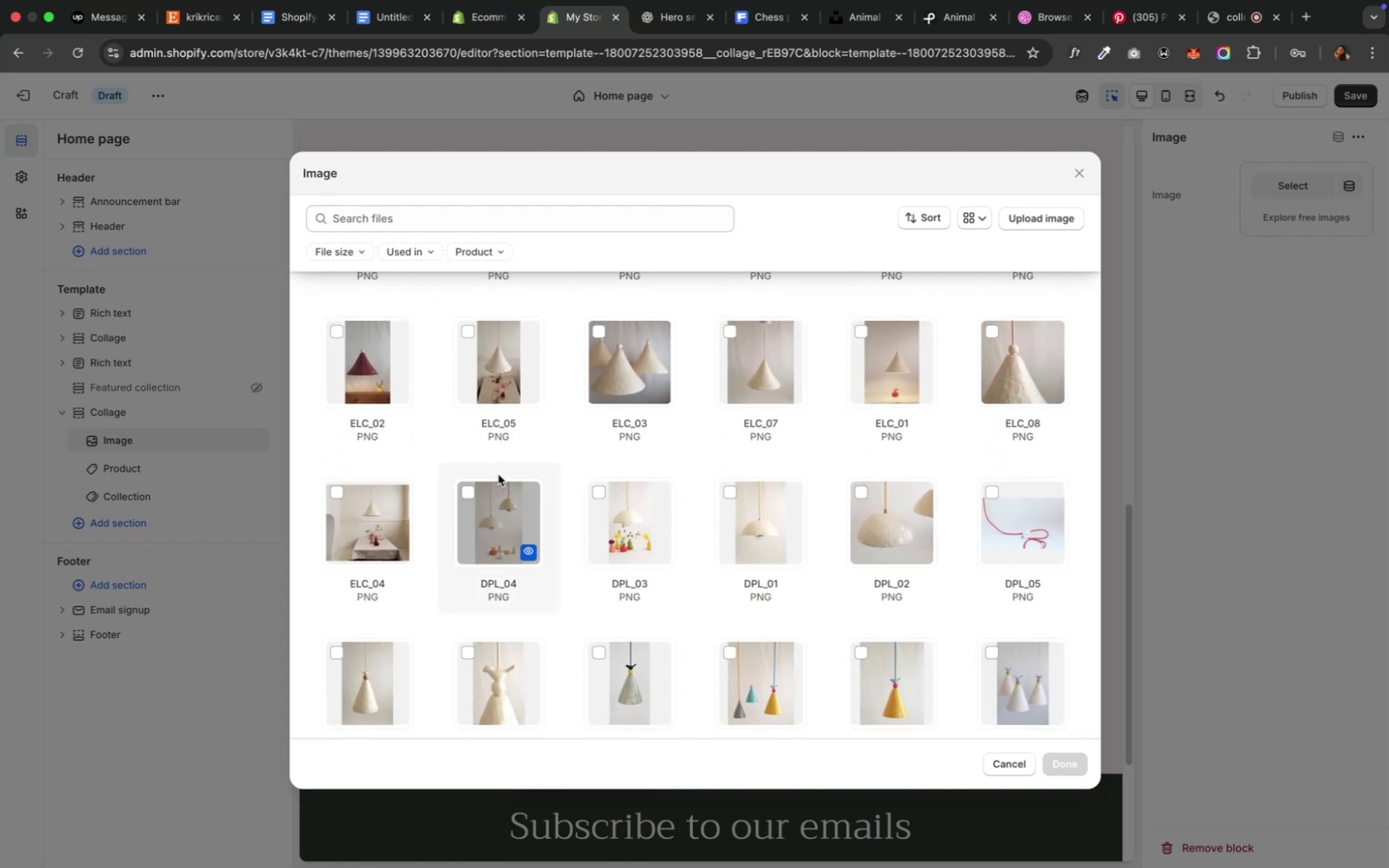 
scroll: coordinate [498, 475], scroll_direction: up, amount: 1.0
 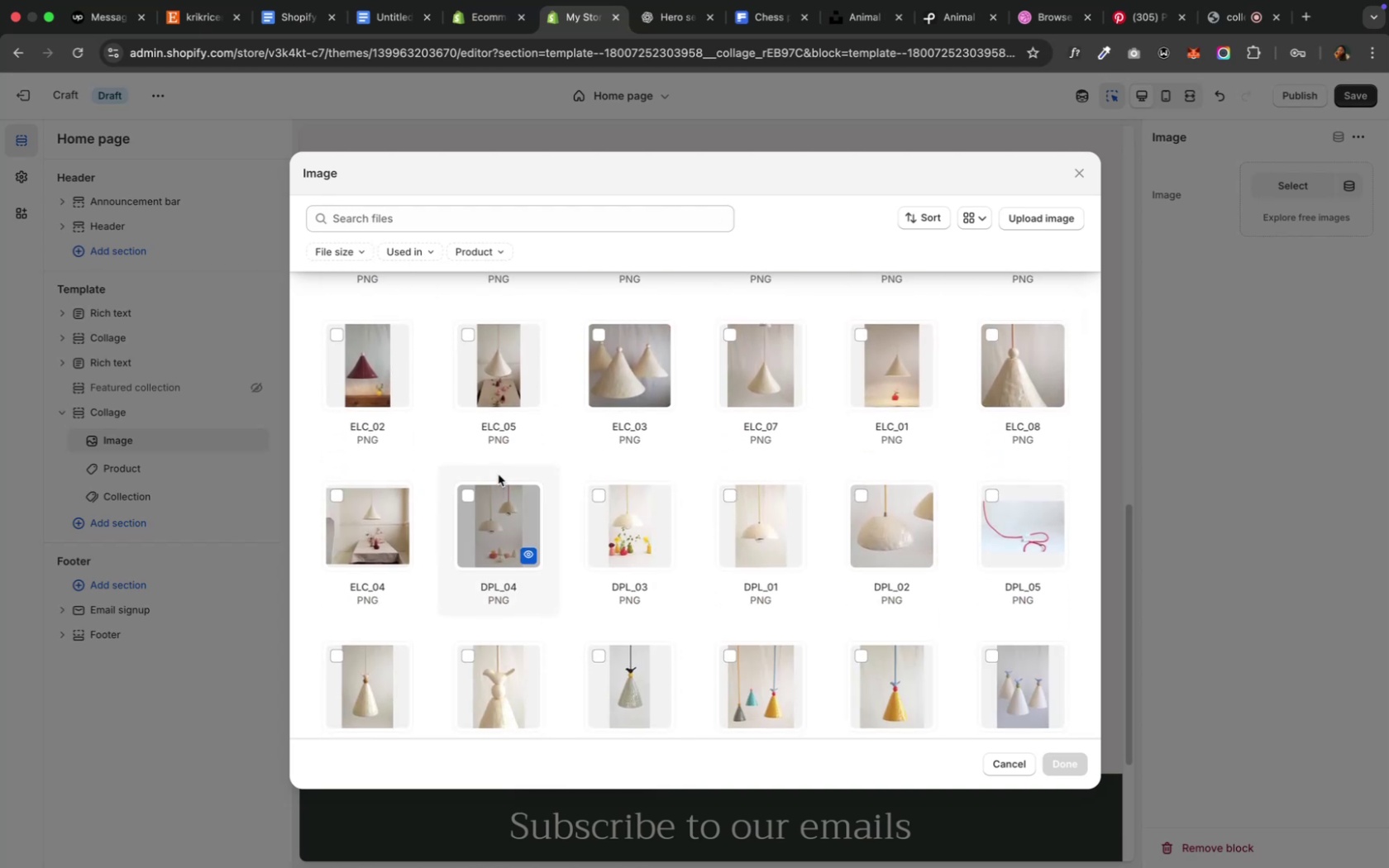 
scroll: coordinate [498, 475], scroll_direction: down, amount: 9.0
 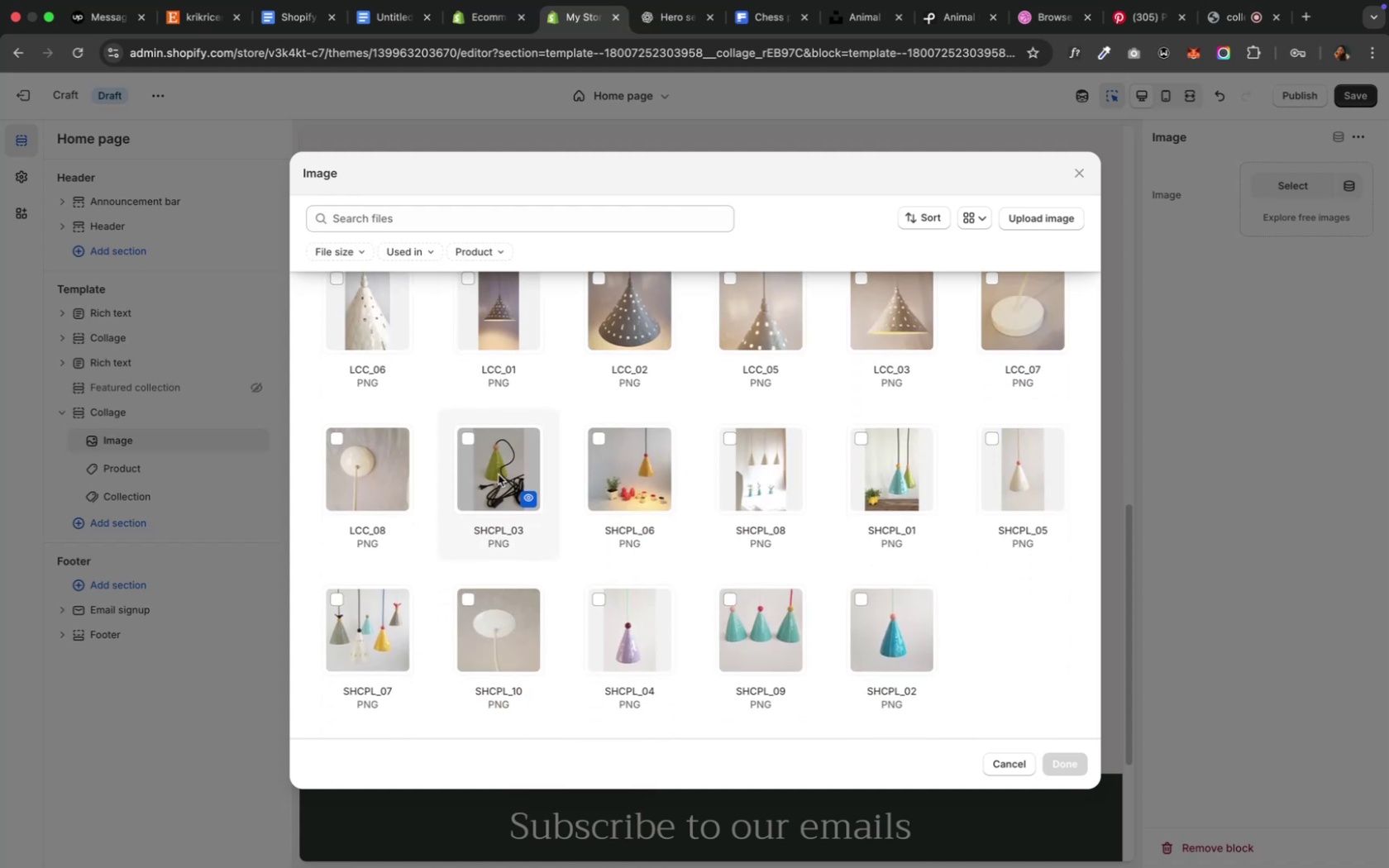 
scroll: coordinate [555, 418], scroll_direction: up, amount: 42.0
 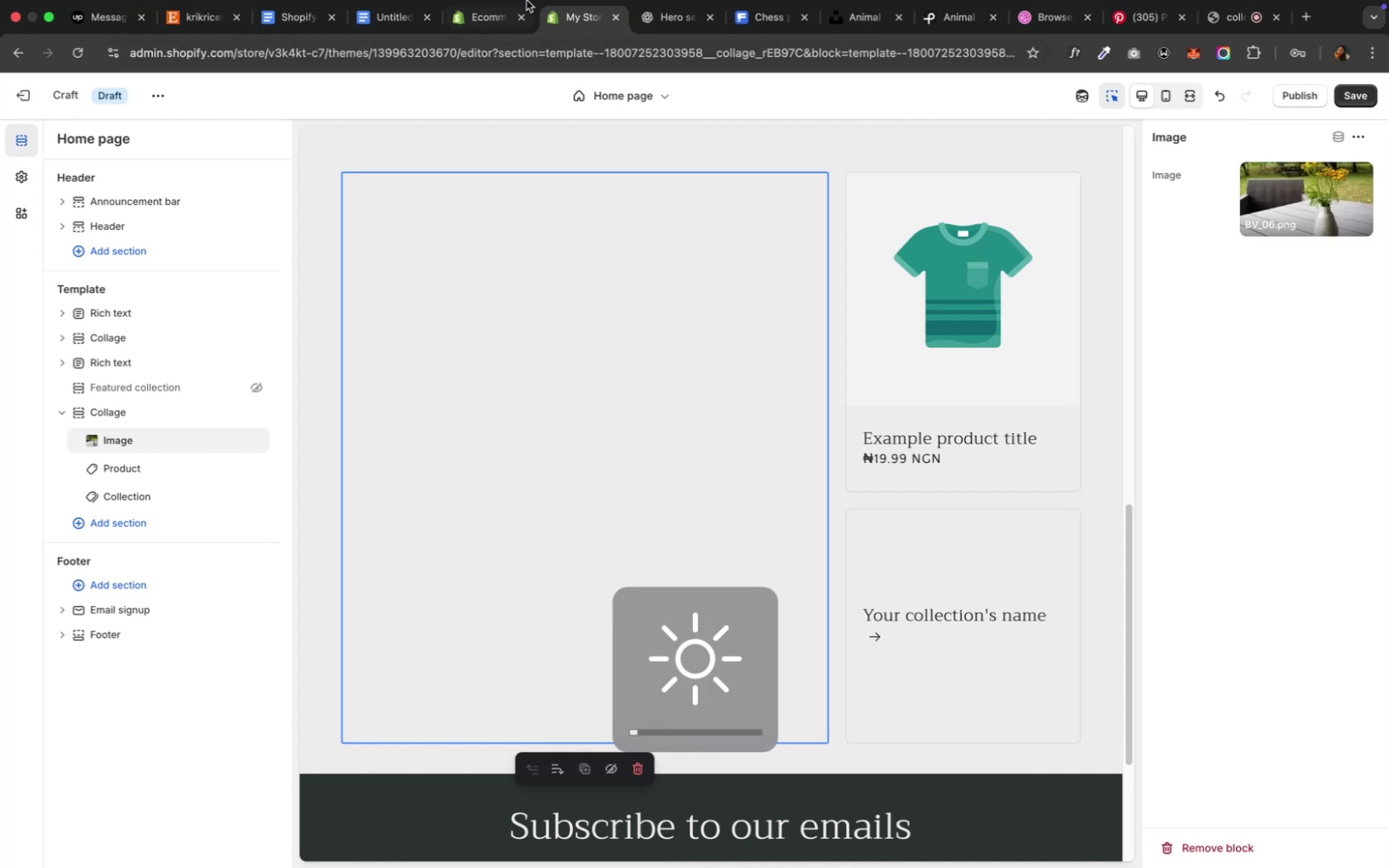 
wait(26.27)
 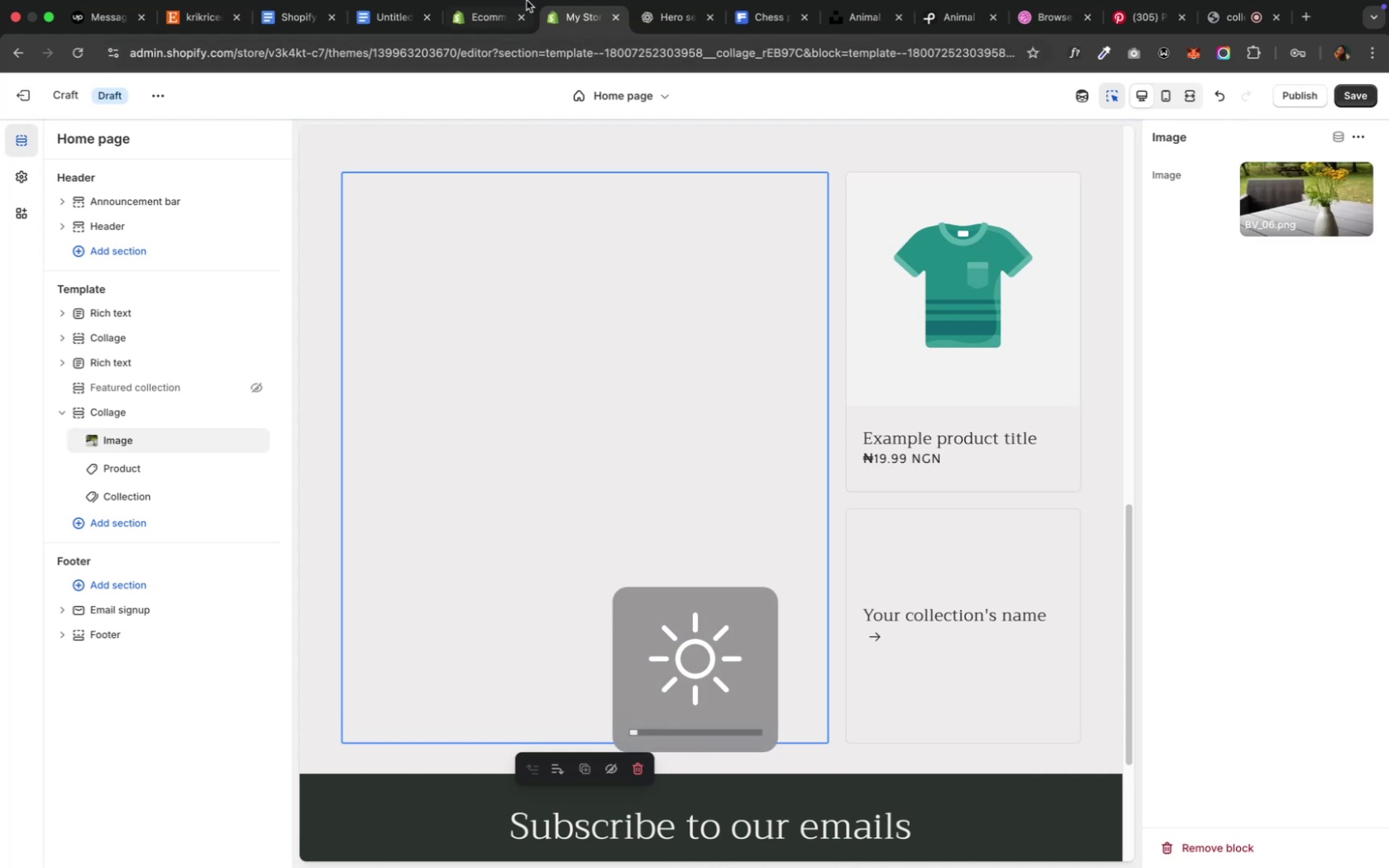 
left_click([1022, 297])
 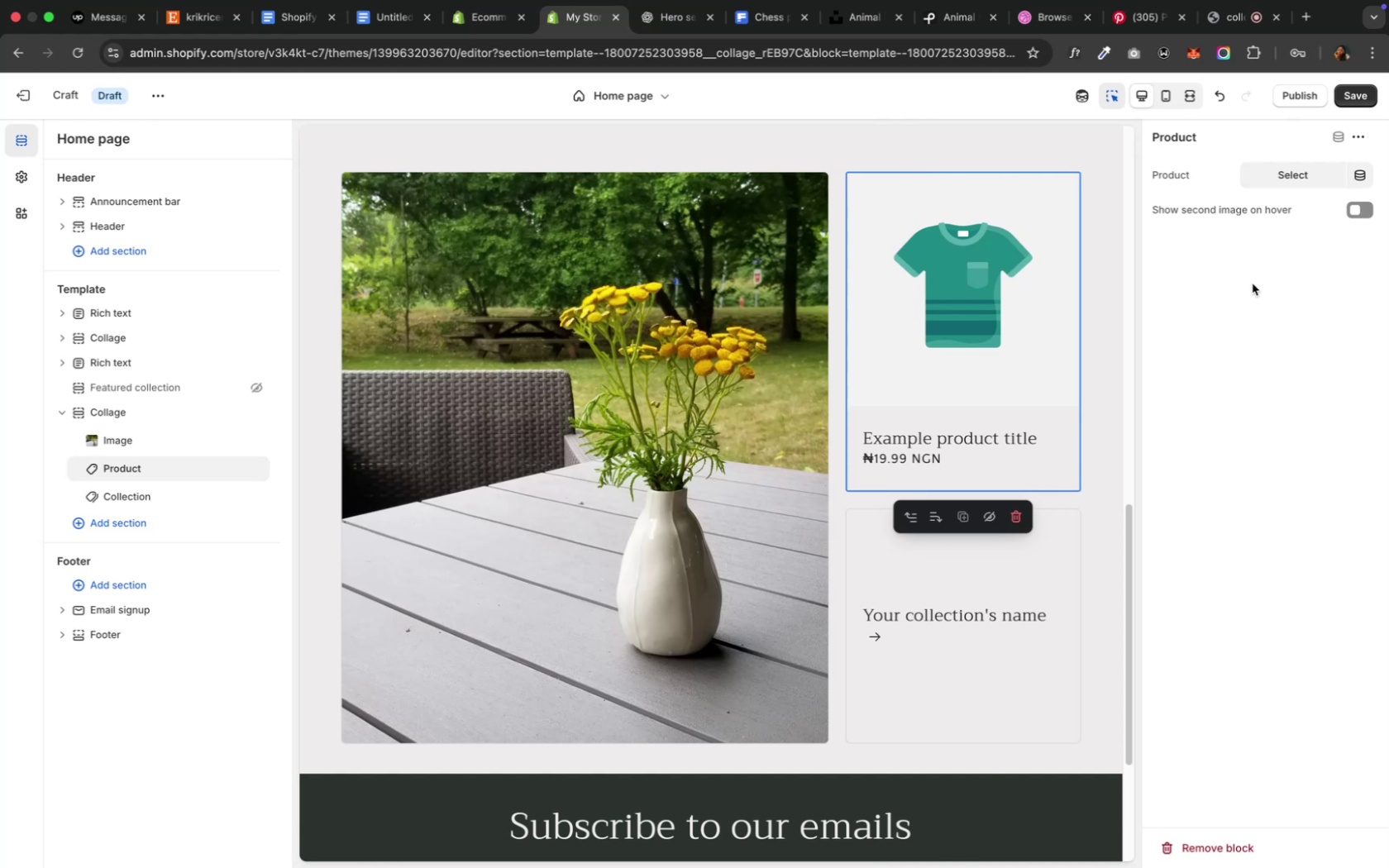 
wait(12.38)
 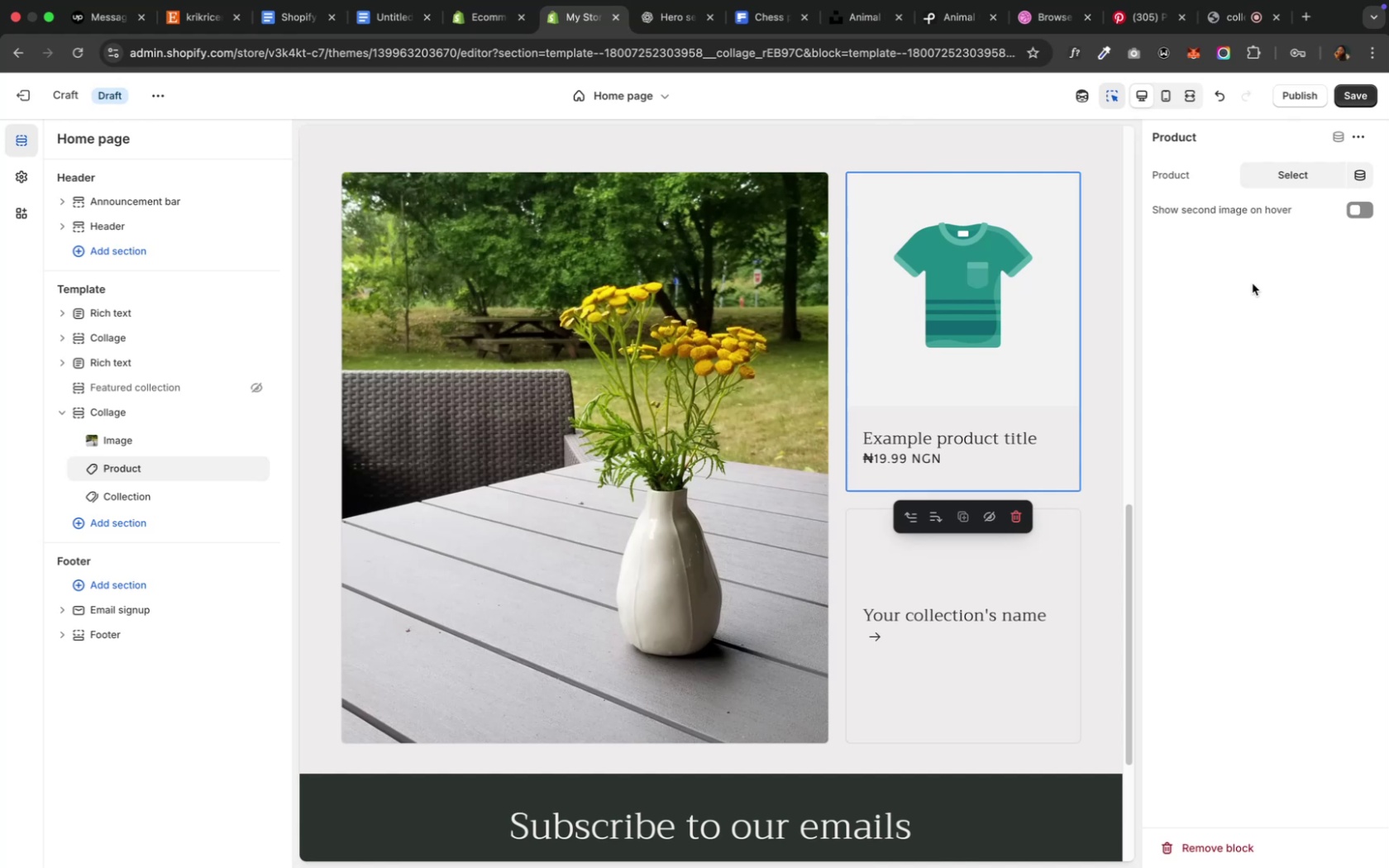 
left_click([1265, 169])
 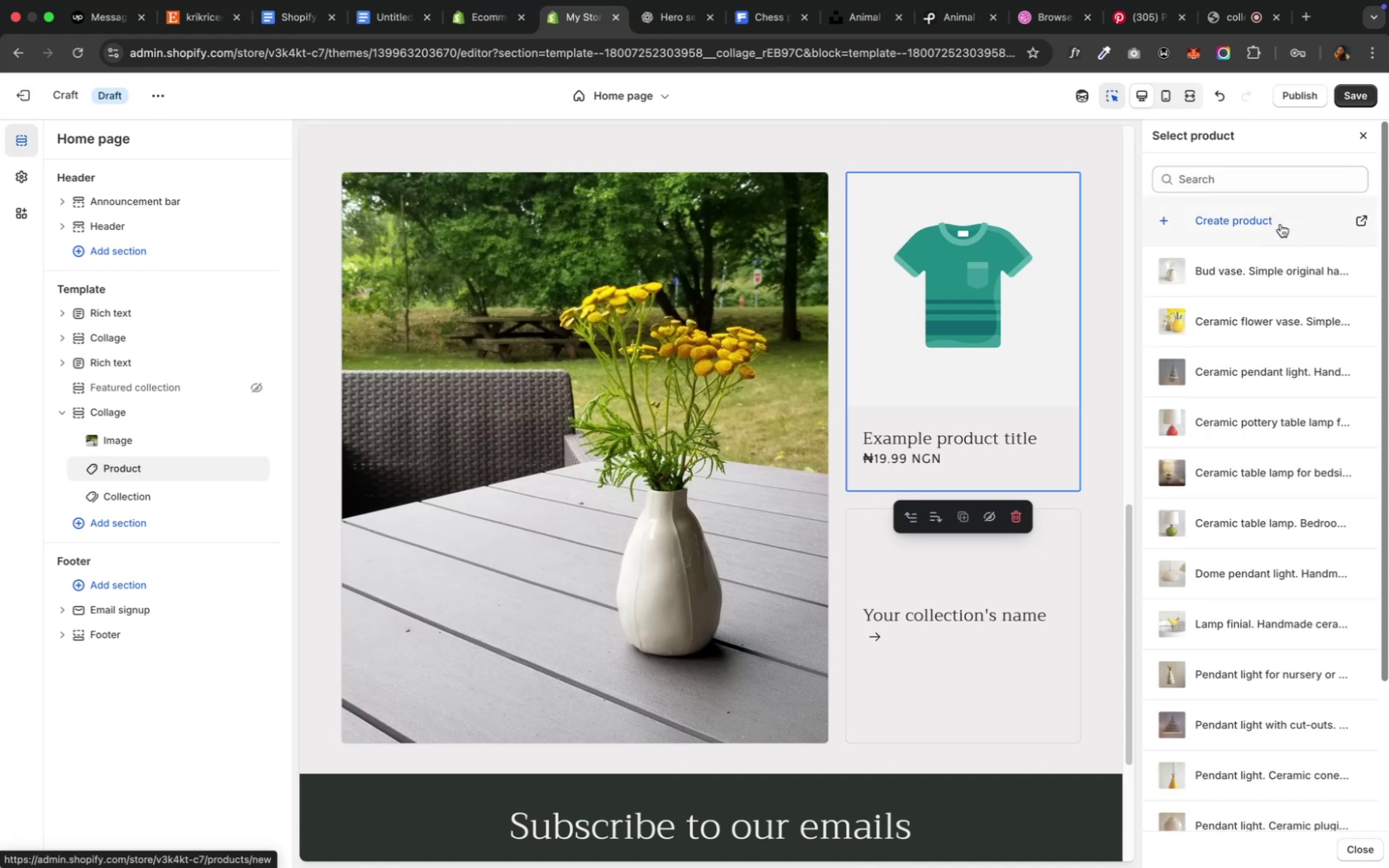 
wait(11.55)
 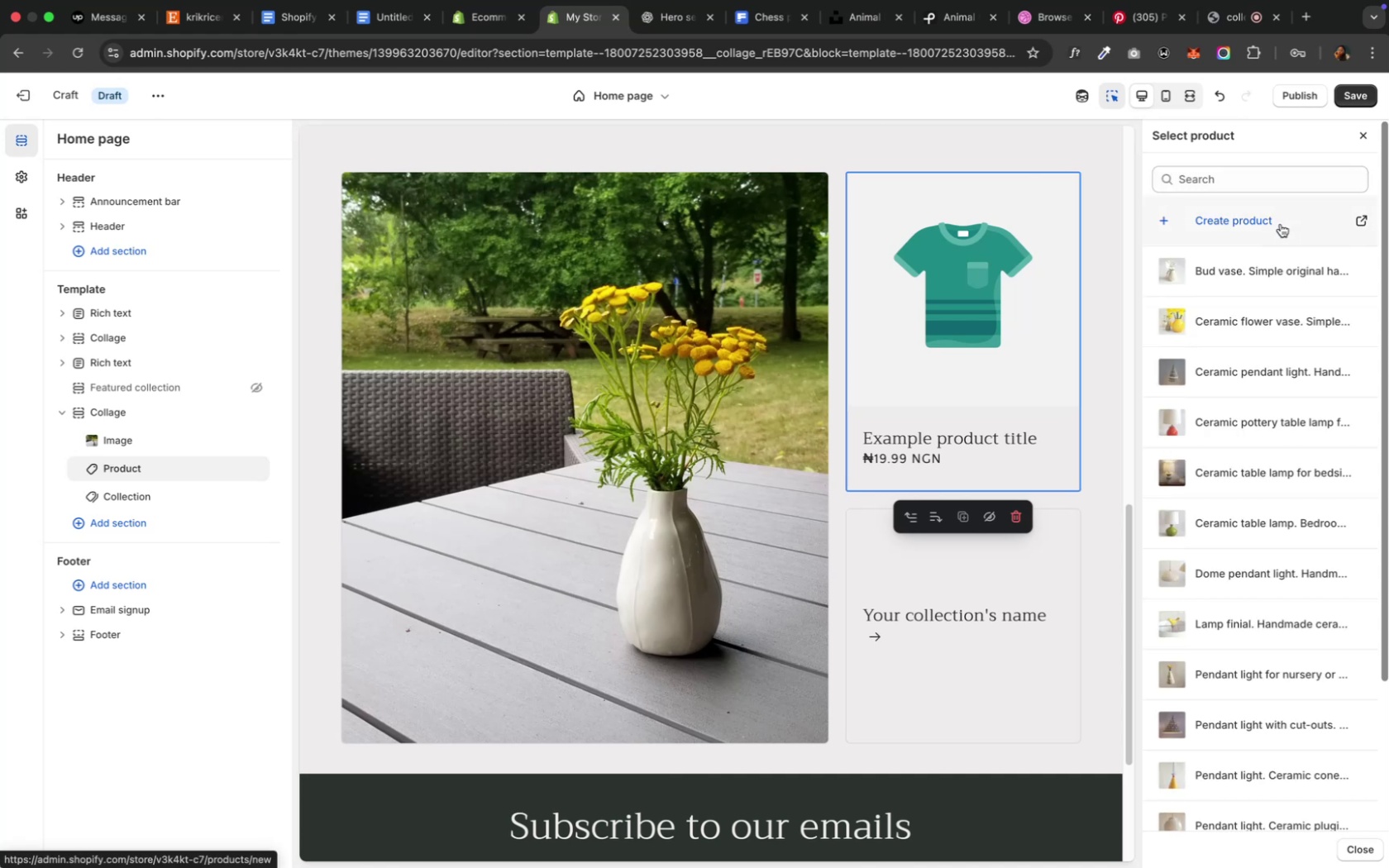 
scroll: coordinate [1291, 509], scroll_direction: down, amount: 27.0
 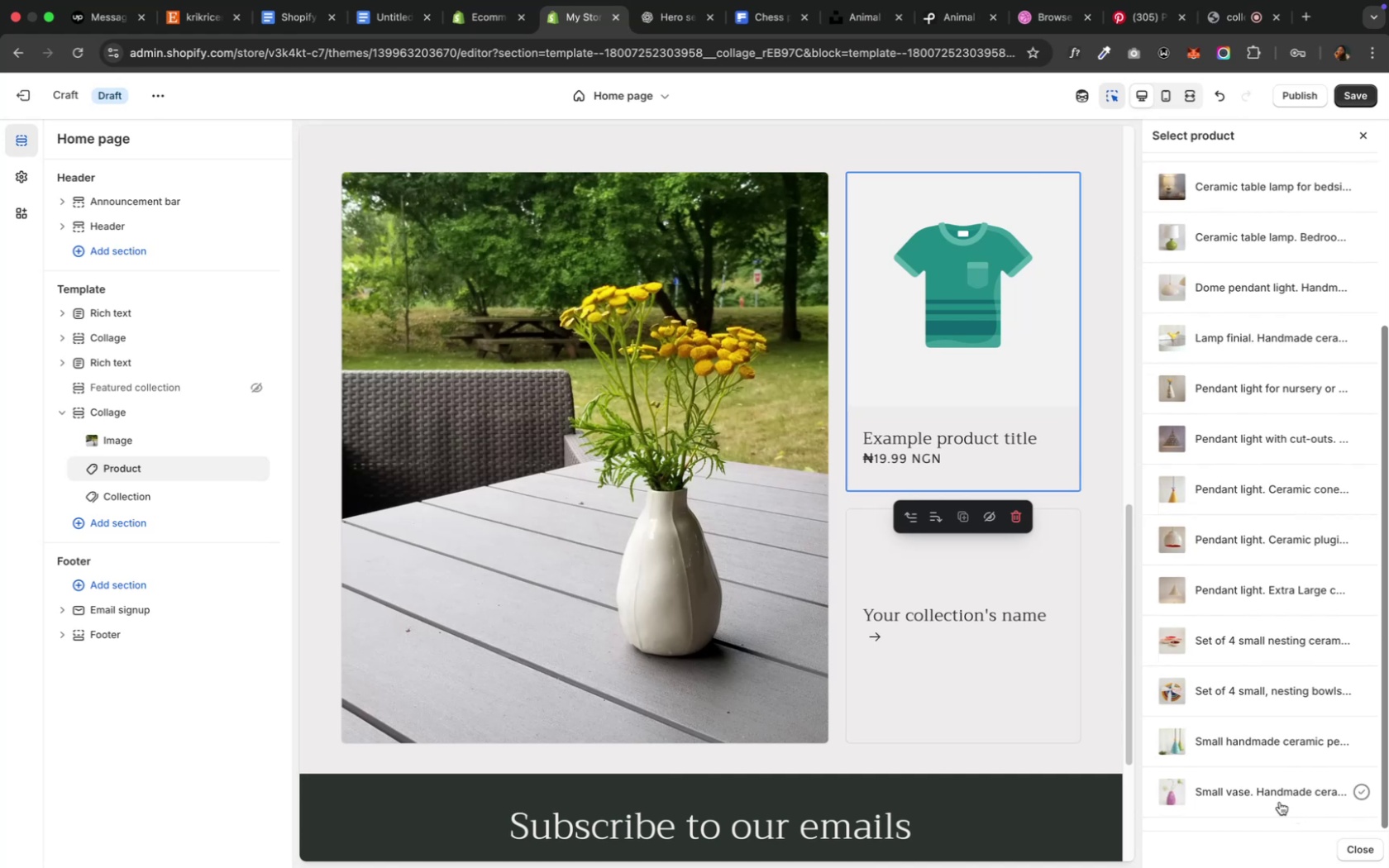 
left_click([1264, 795])
 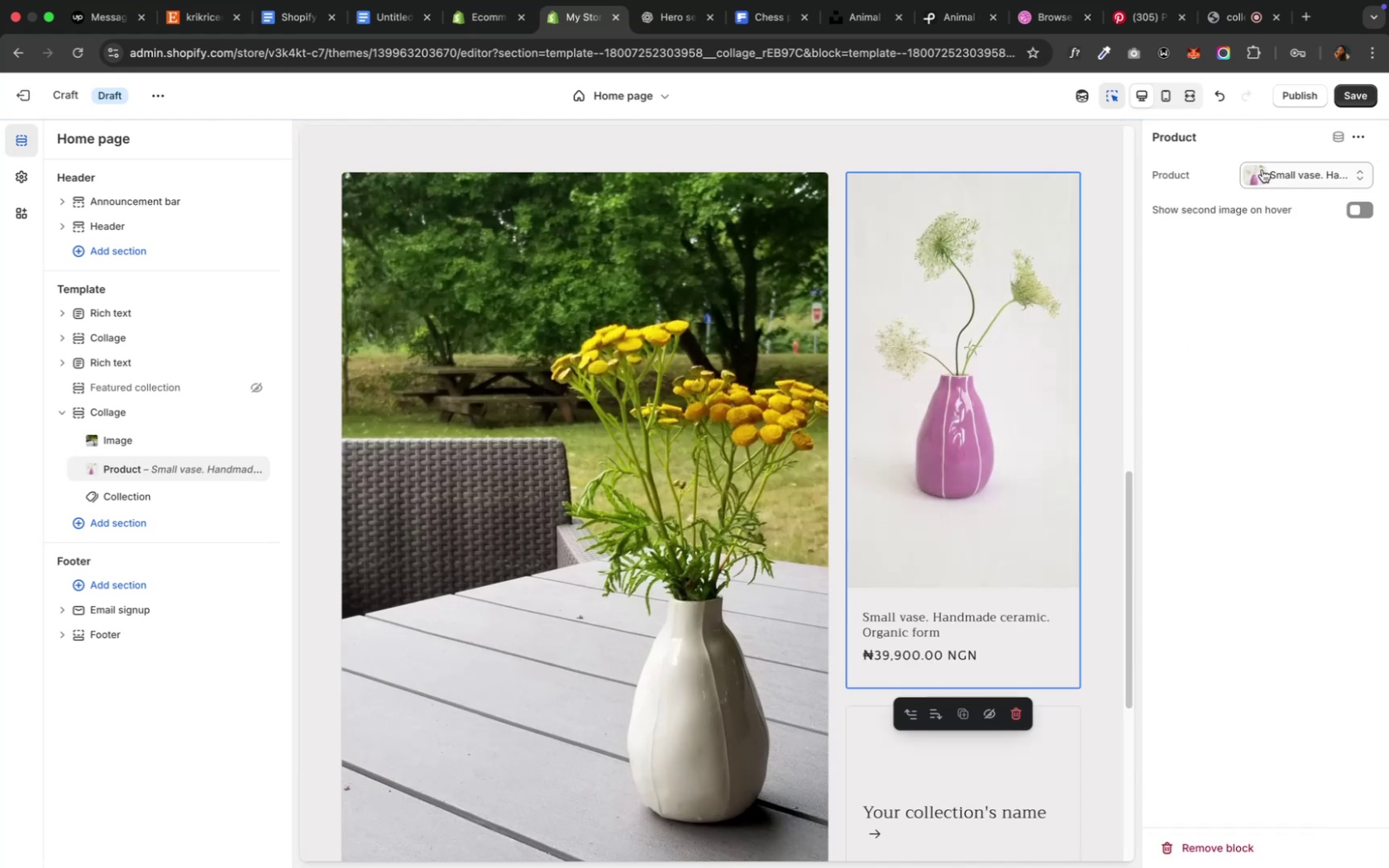 
left_click([1307, 170])
 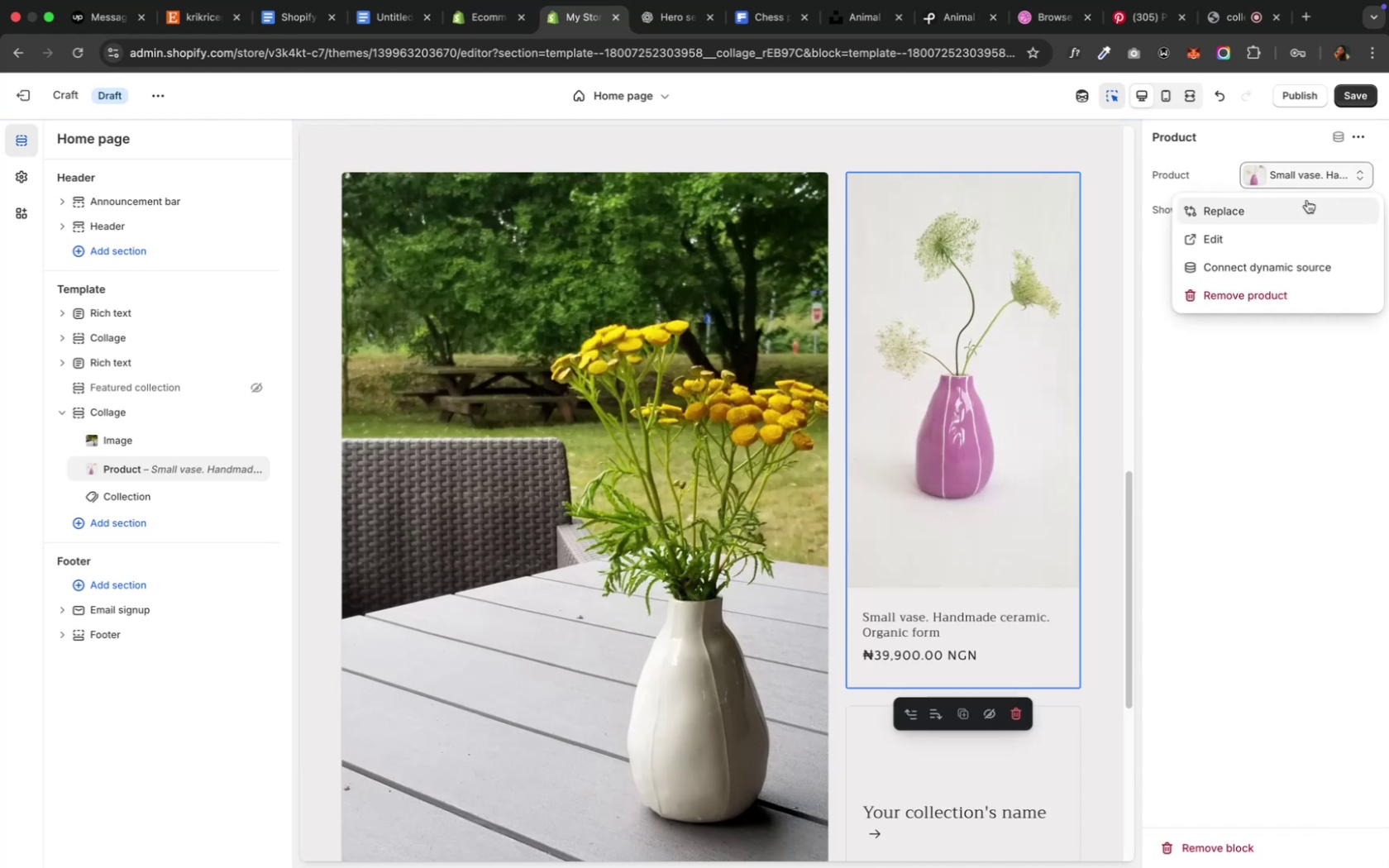 
wait(5.66)
 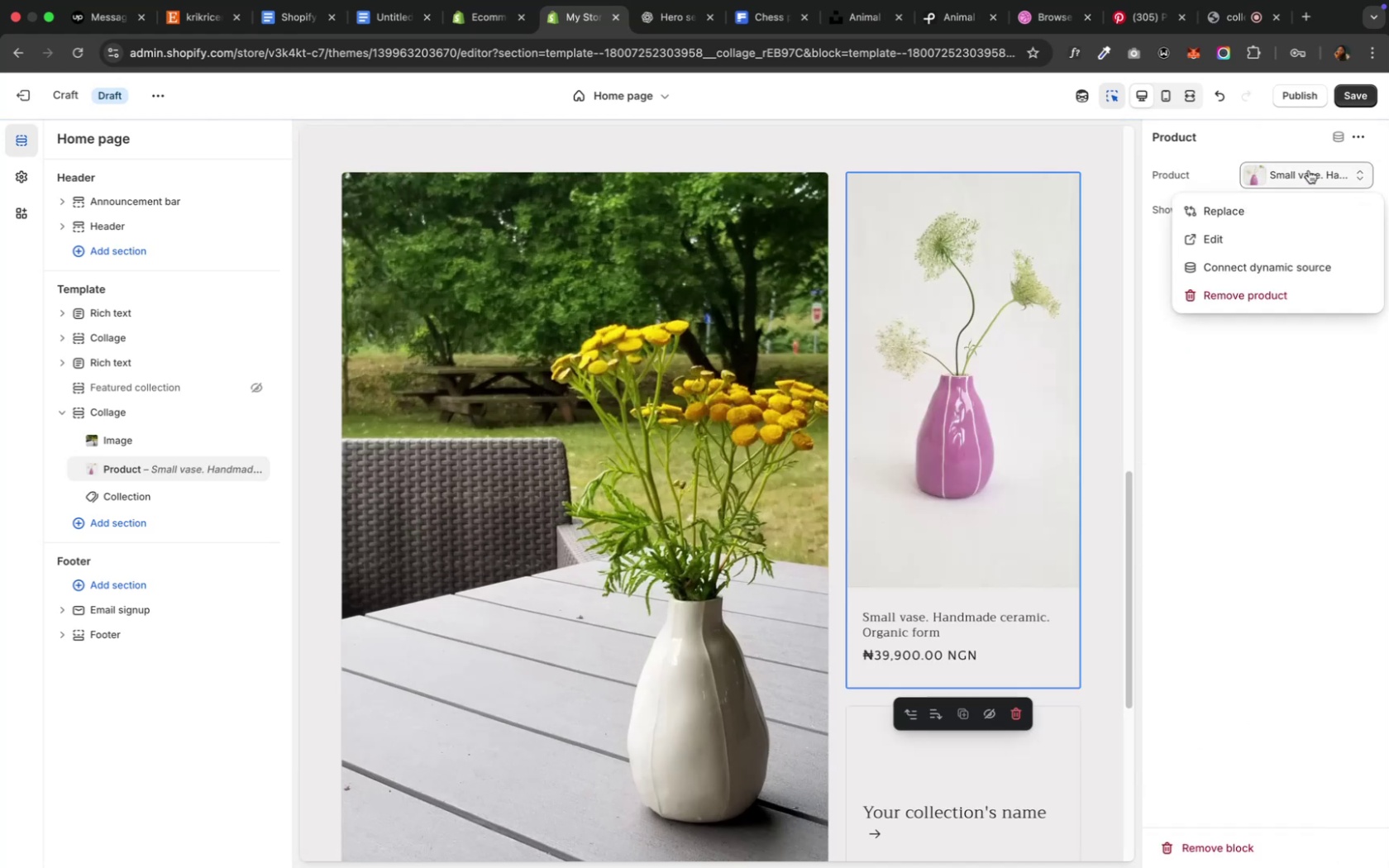 
left_click([1304, 234])
 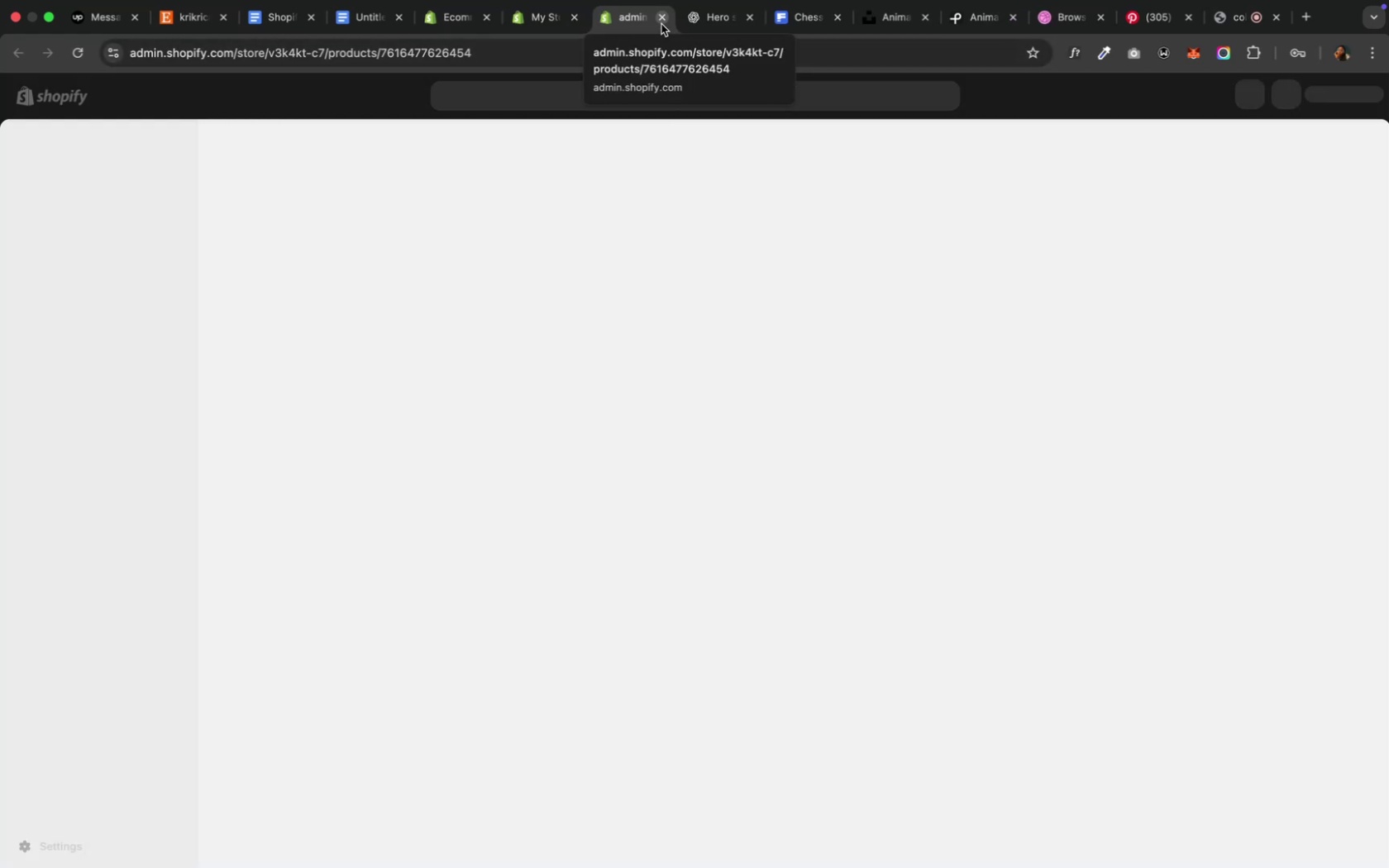 
wait(13.07)
 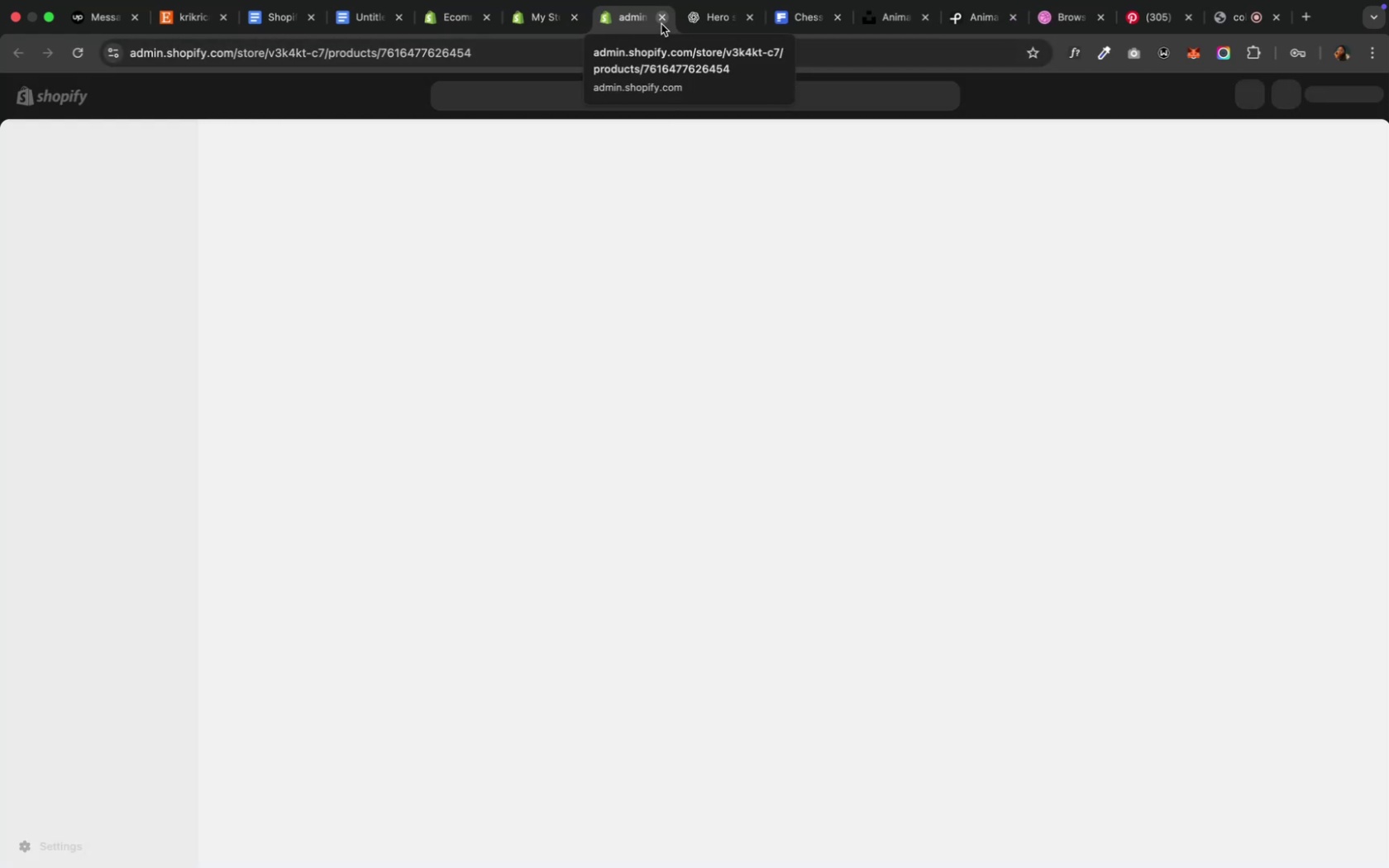 
left_click([661, 21])
 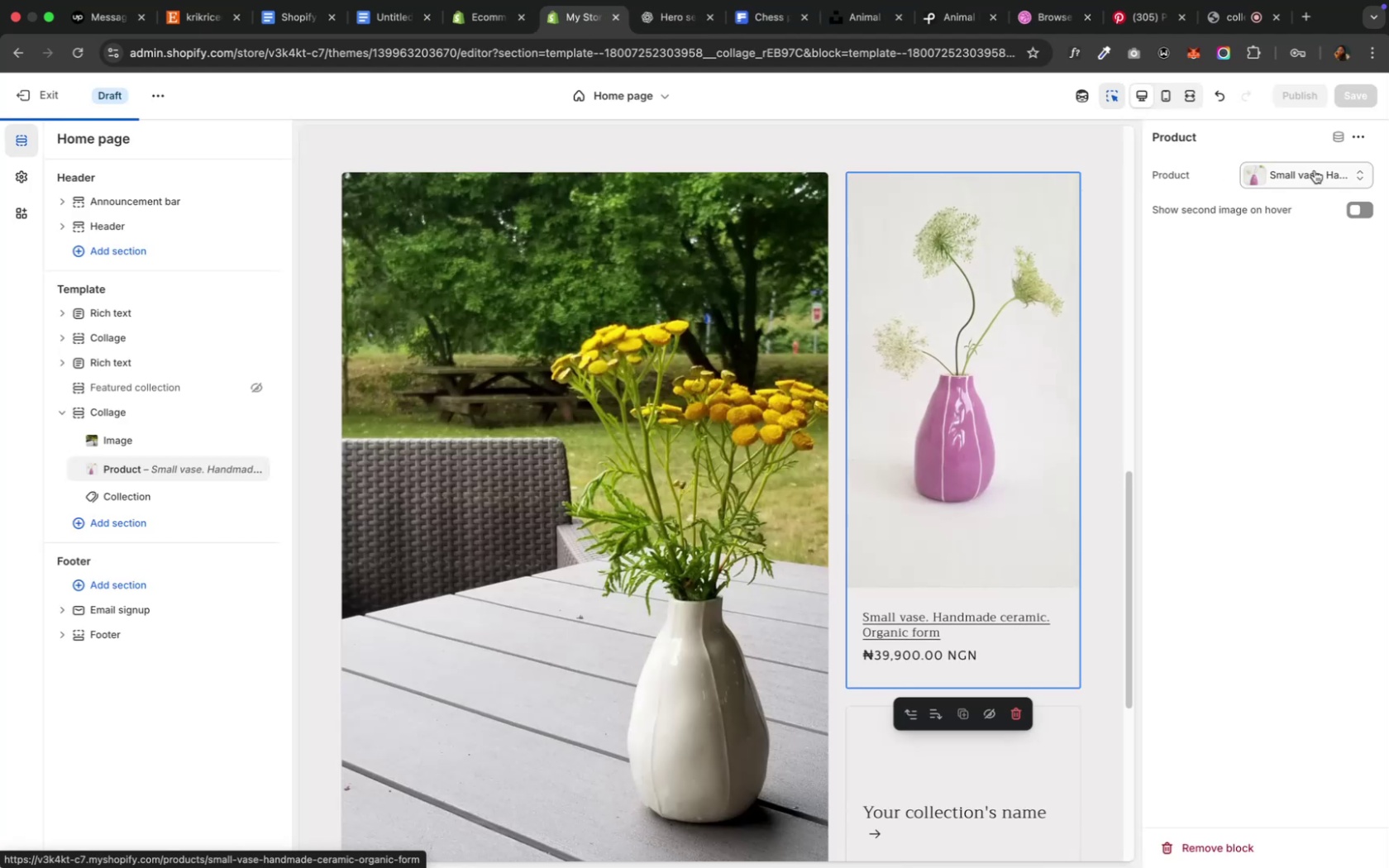 
wait(6.86)
 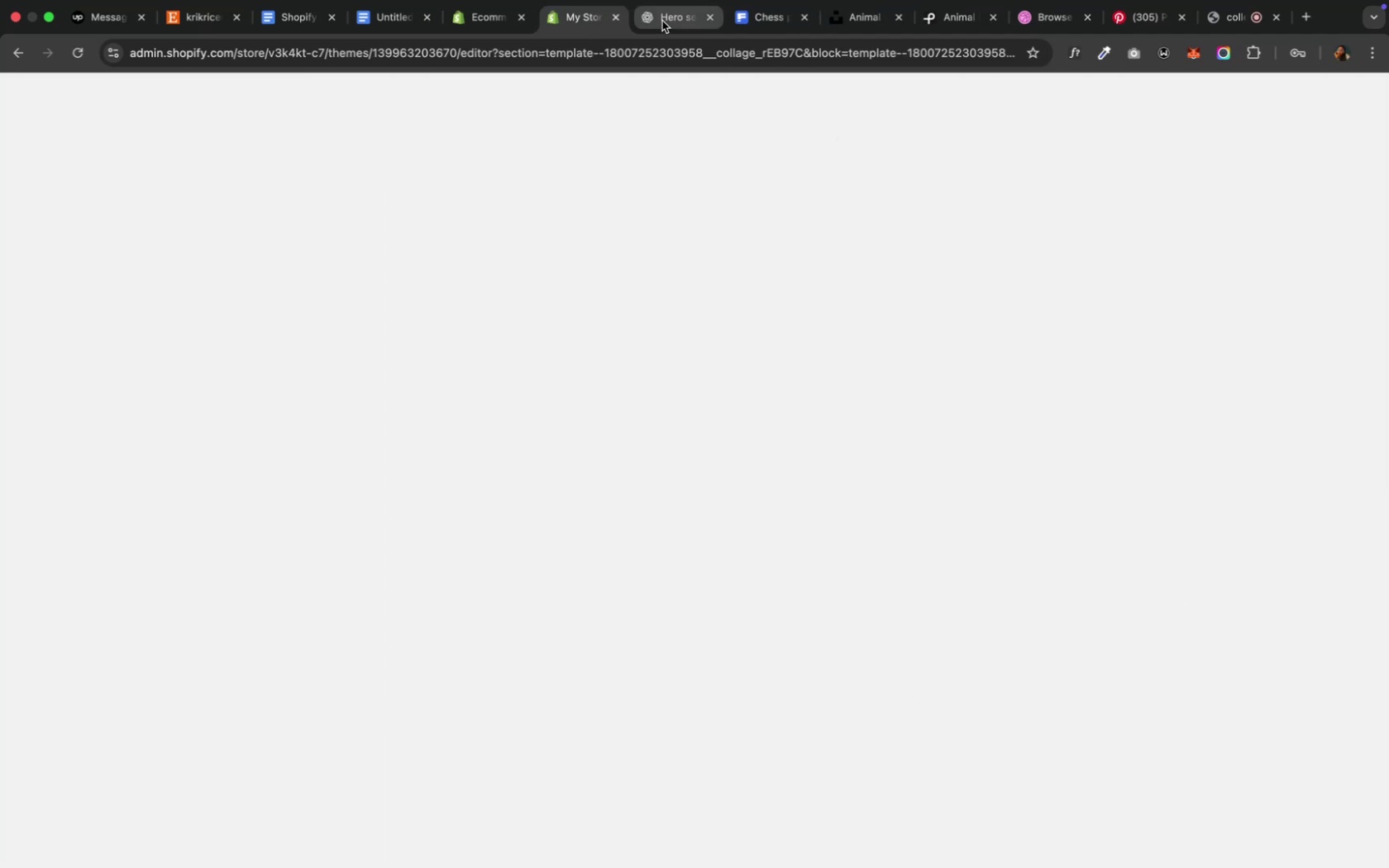 
left_click([1270, 214])
 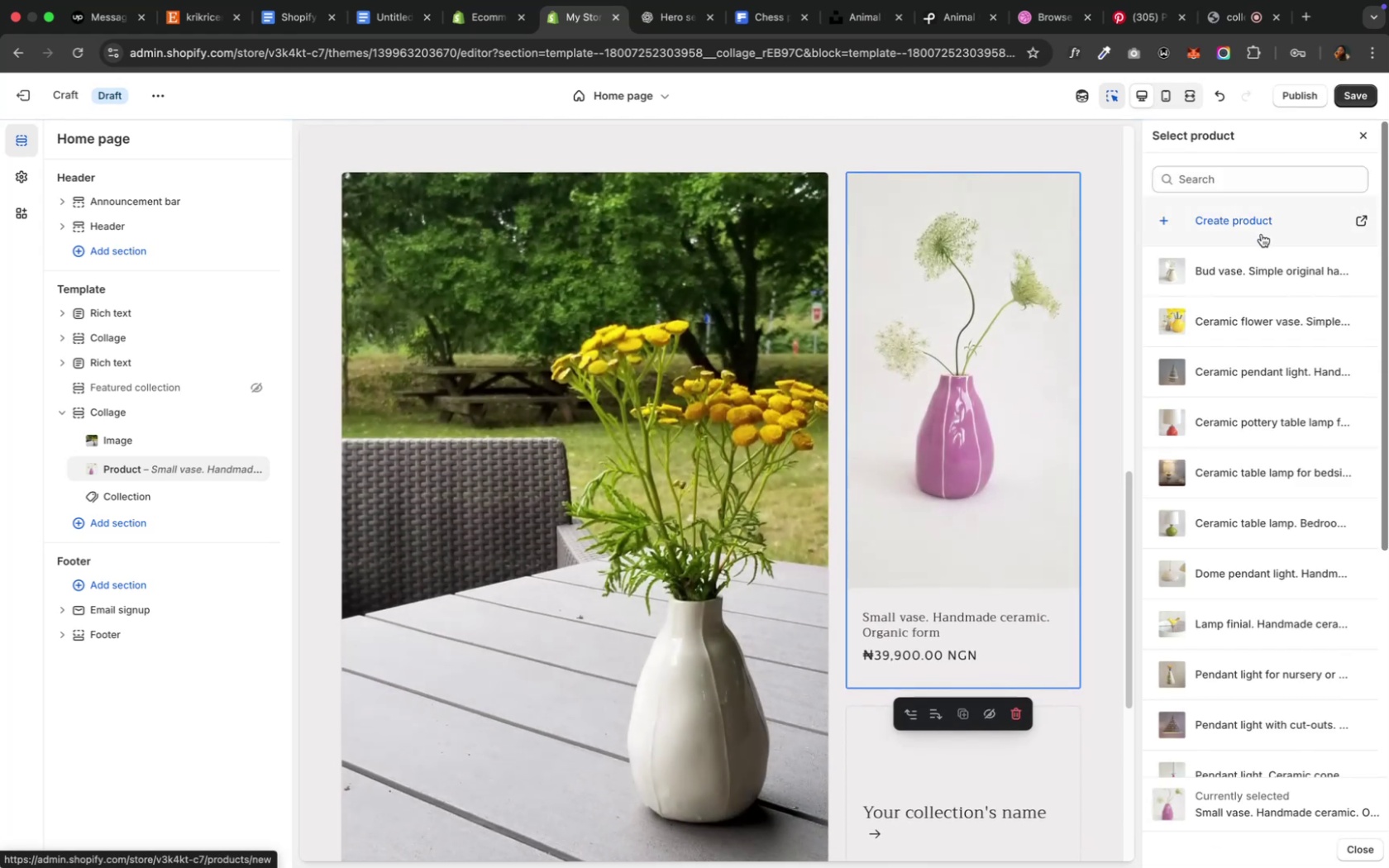 
wait(6.32)
 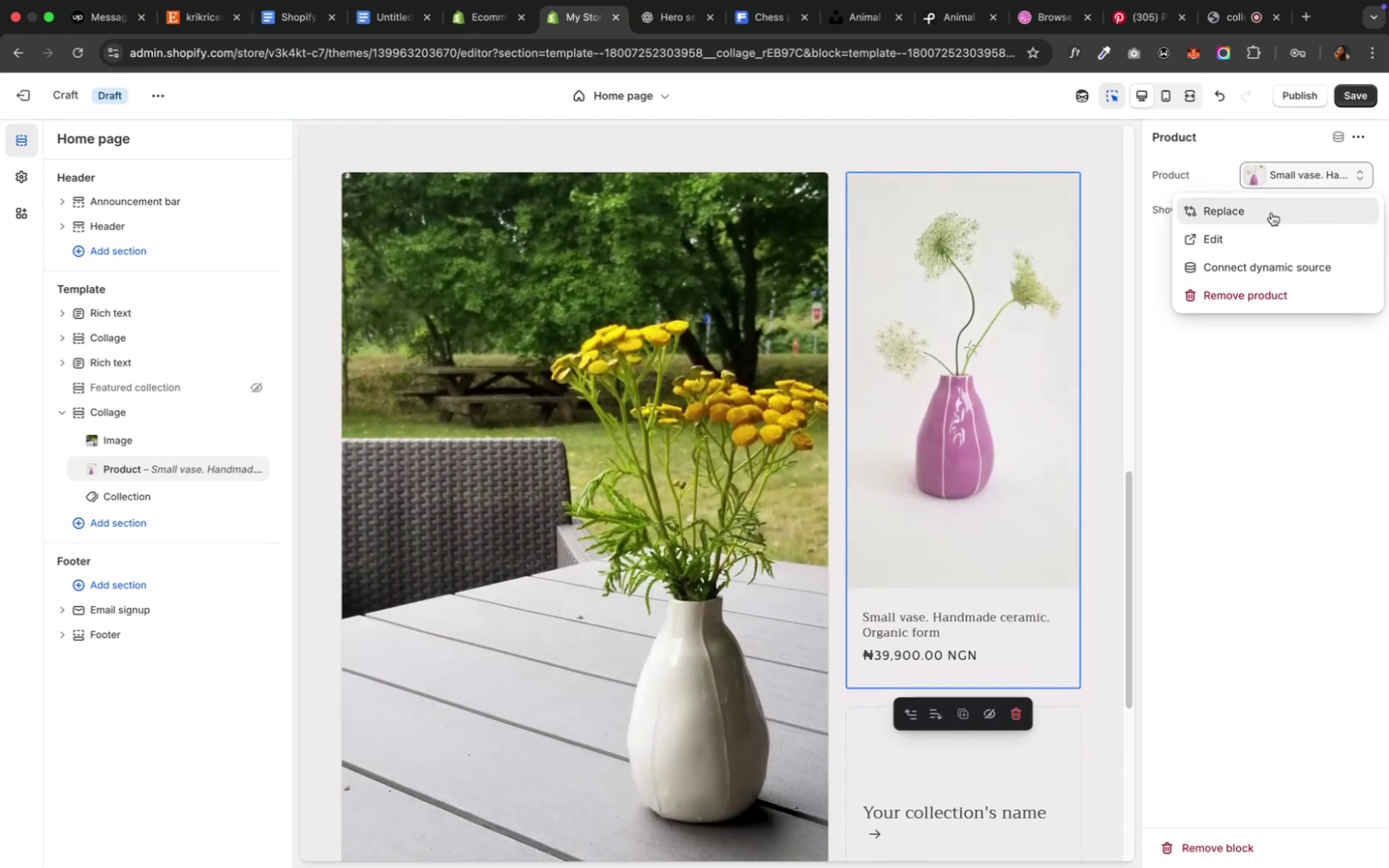 
left_click([1266, 269])
 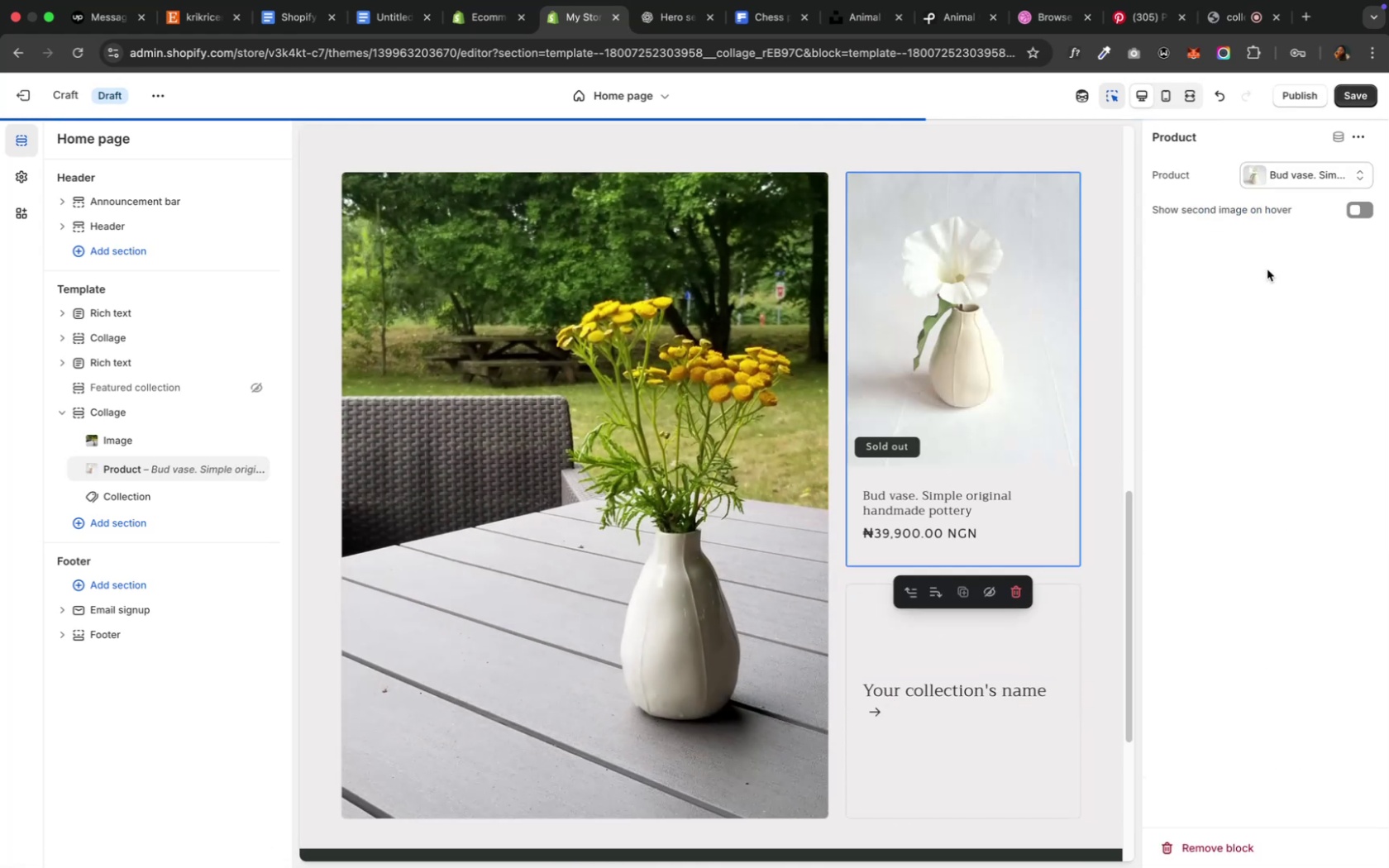 
right_click([1266, 269])
 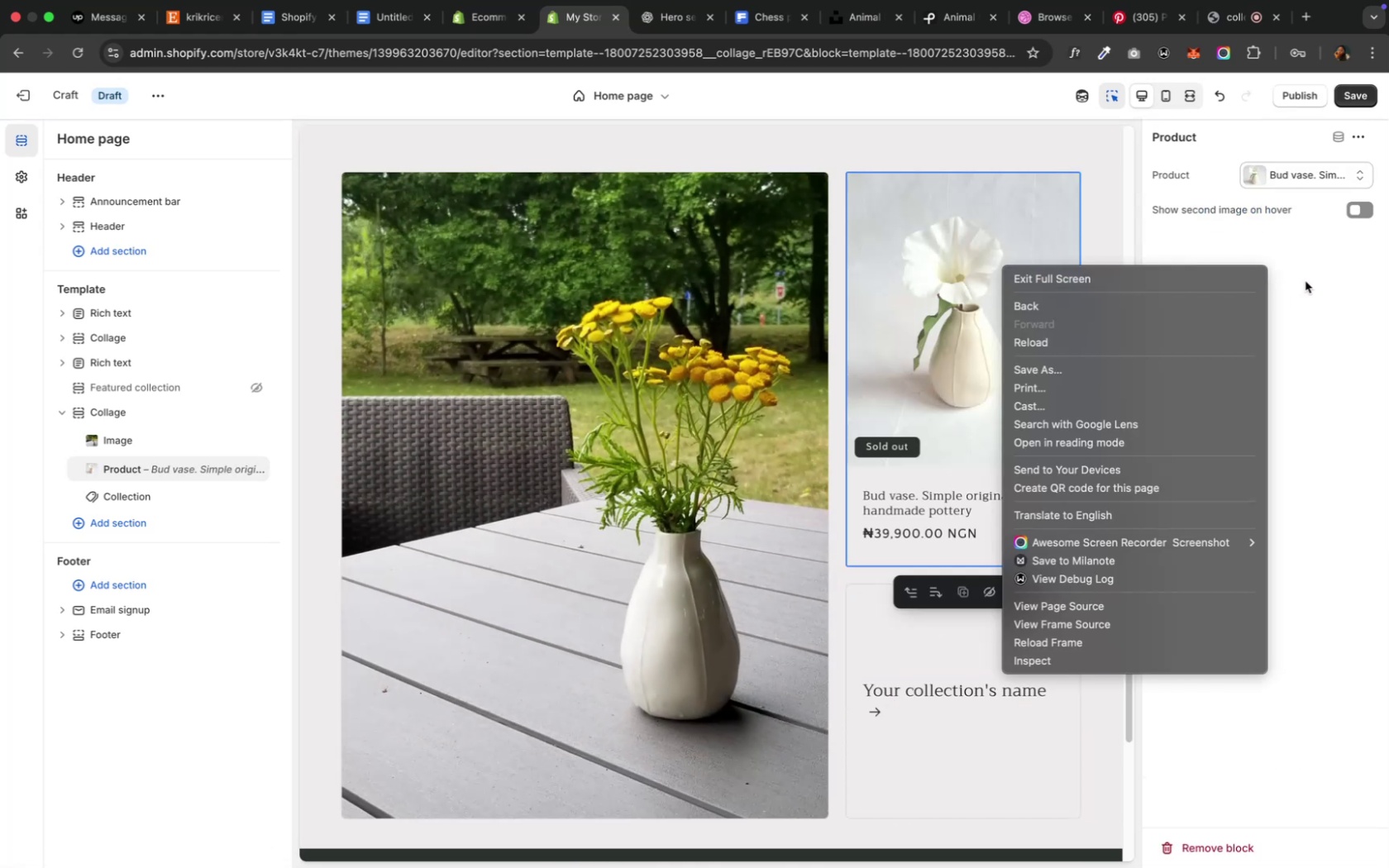 
left_click([1313, 274])
 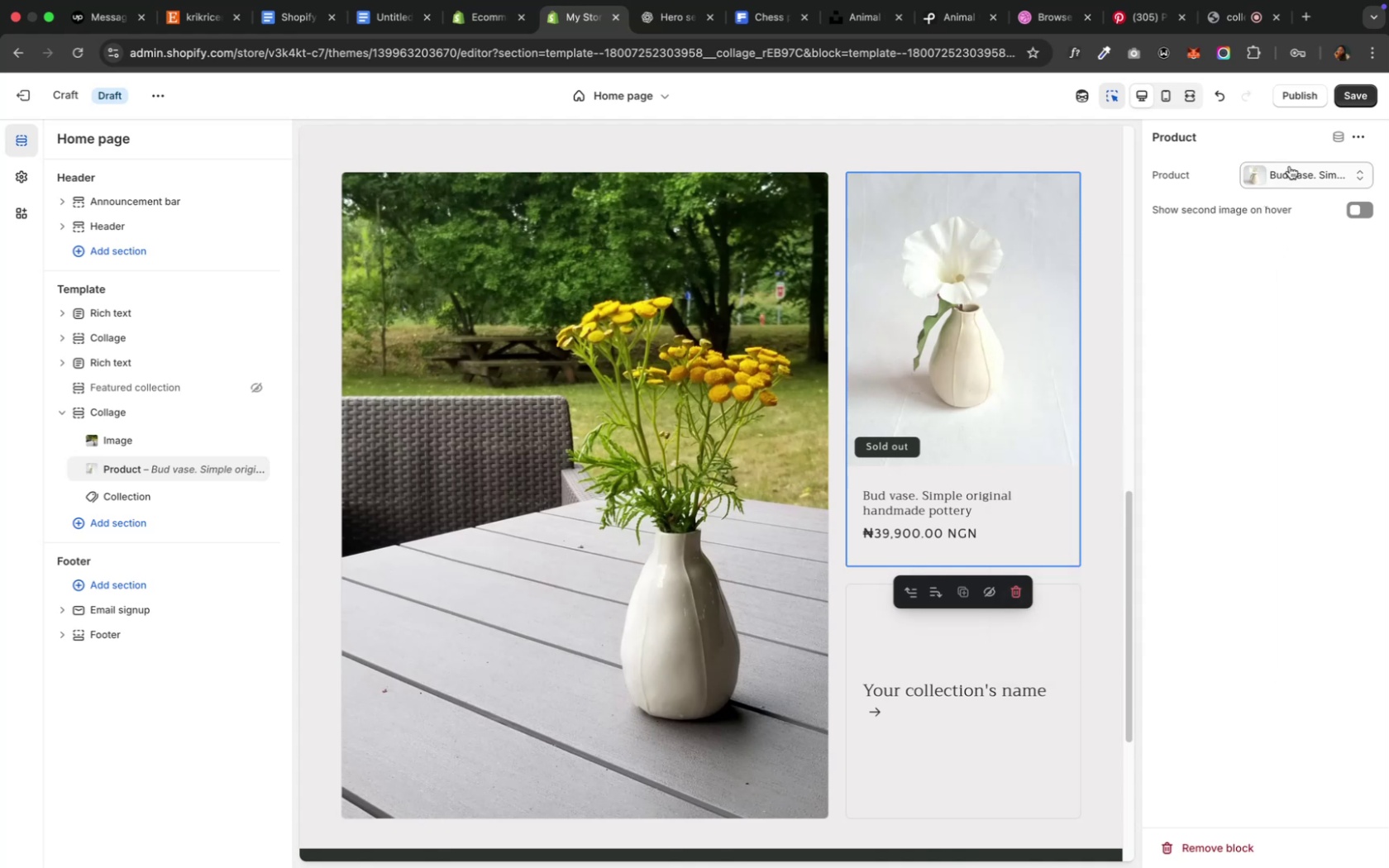 
left_click([1290, 165])
 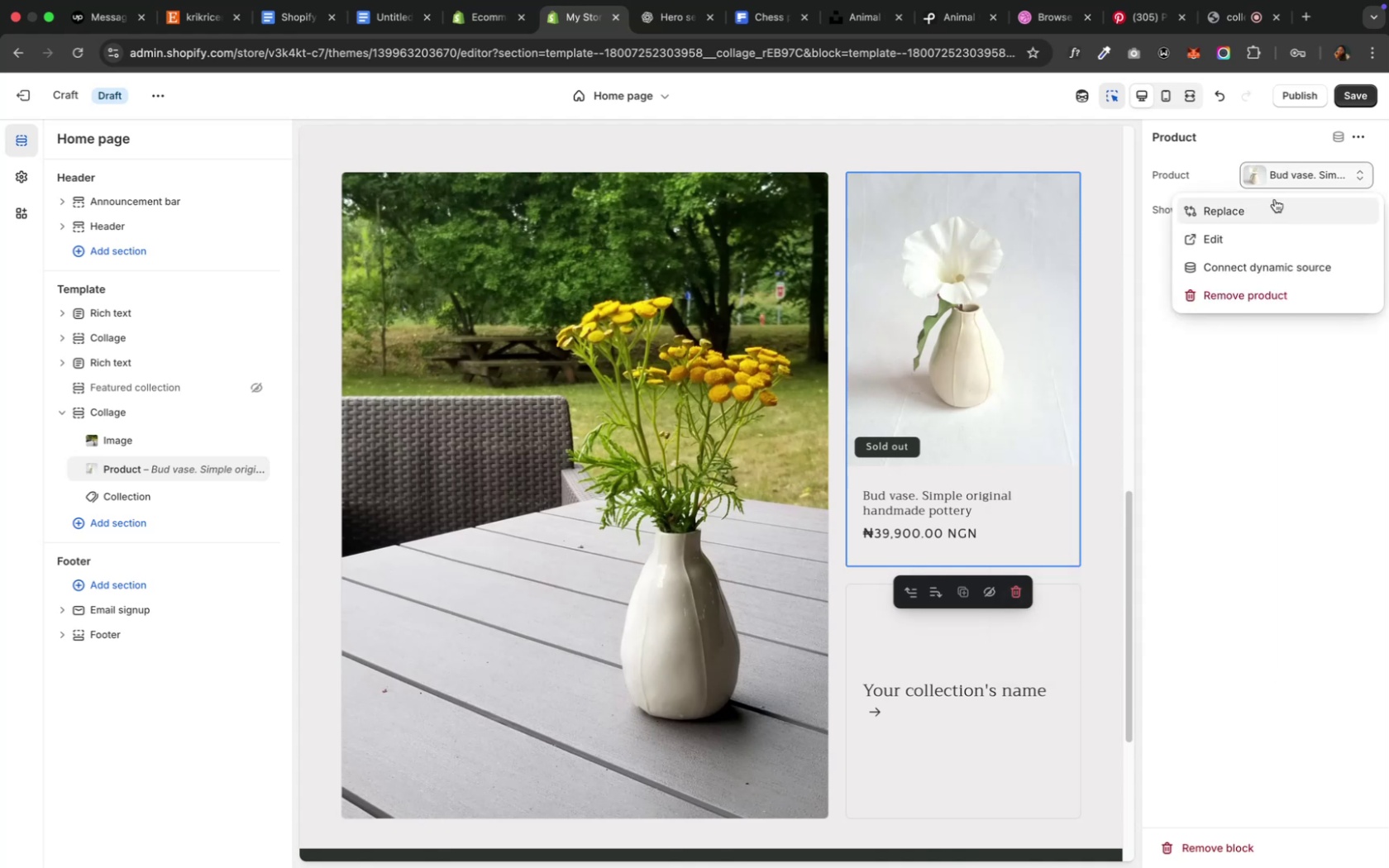 
left_click([1273, 199])
 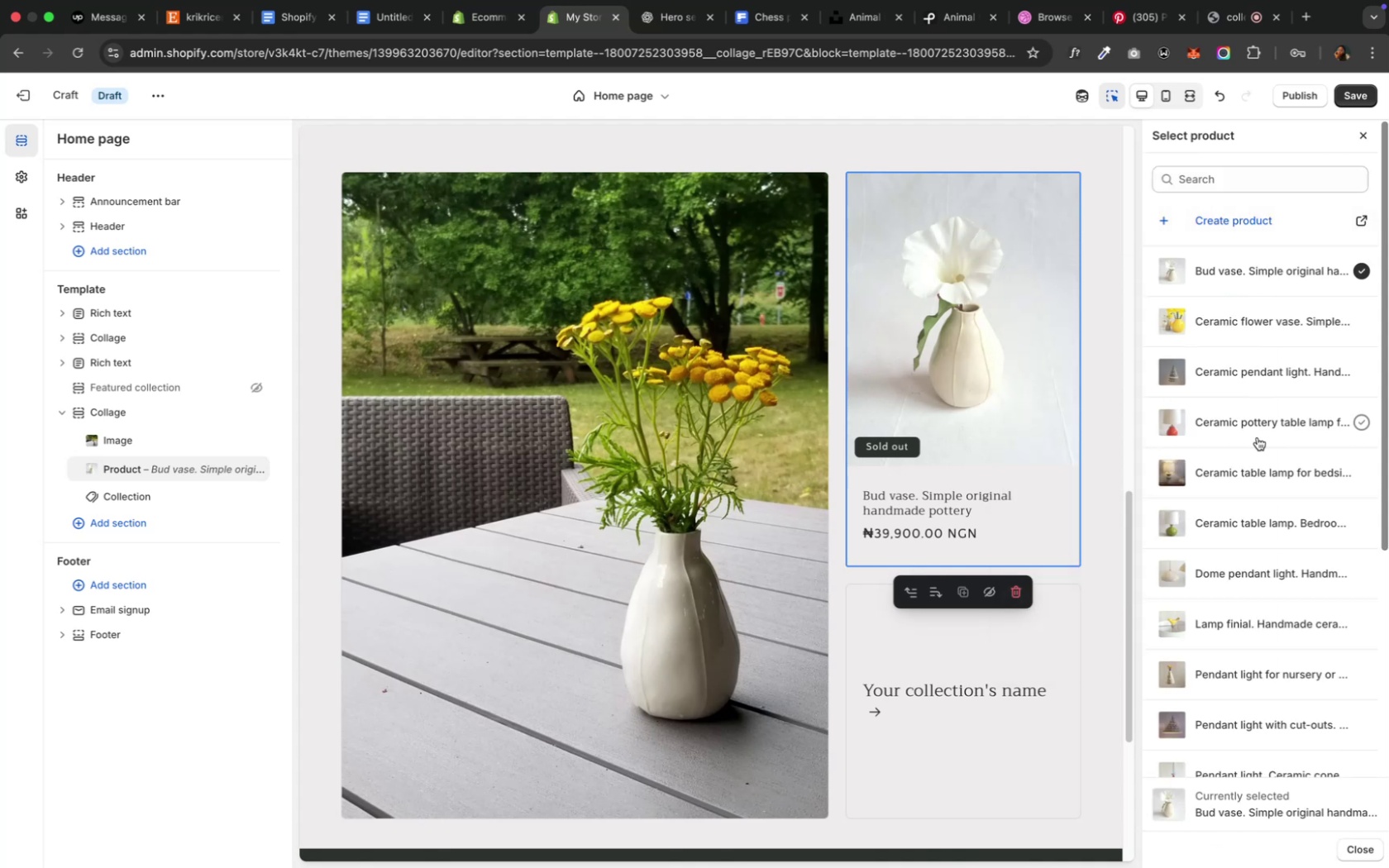 
scroll: coordinate [1256, 437], scroll_direction: down, amount: 4.0
 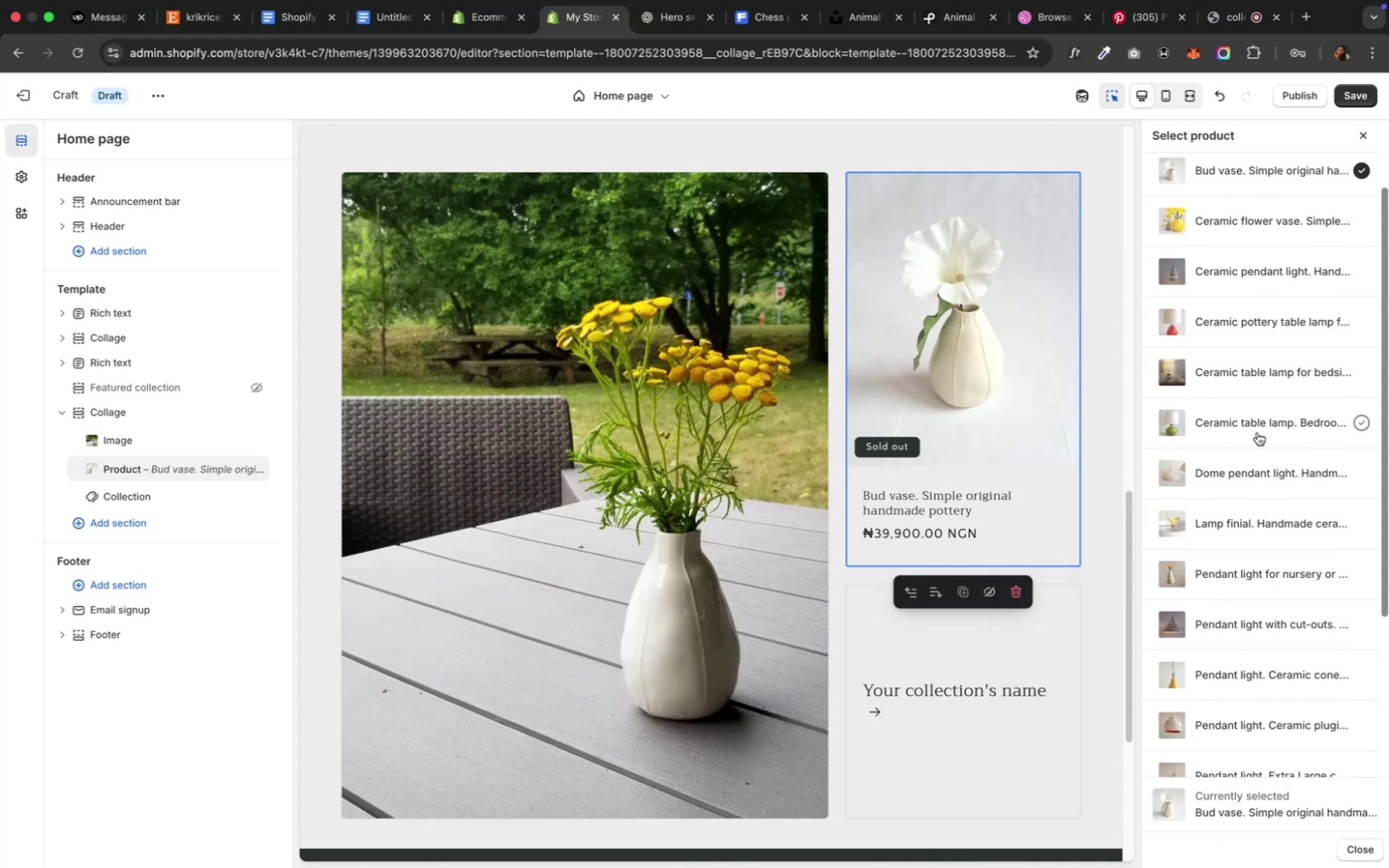 
left_click([1256, 432])
 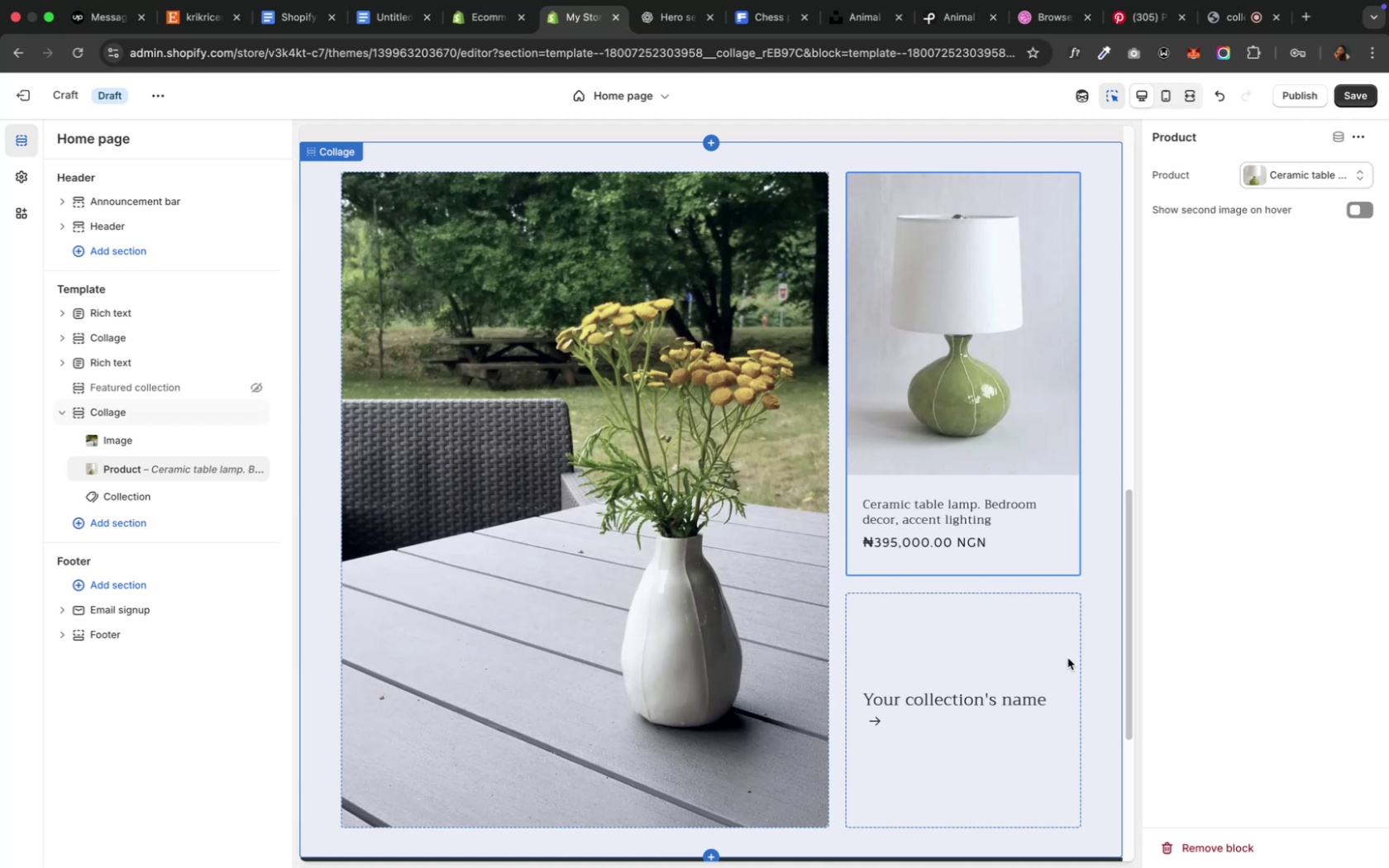 
left_click([1057, 656])
 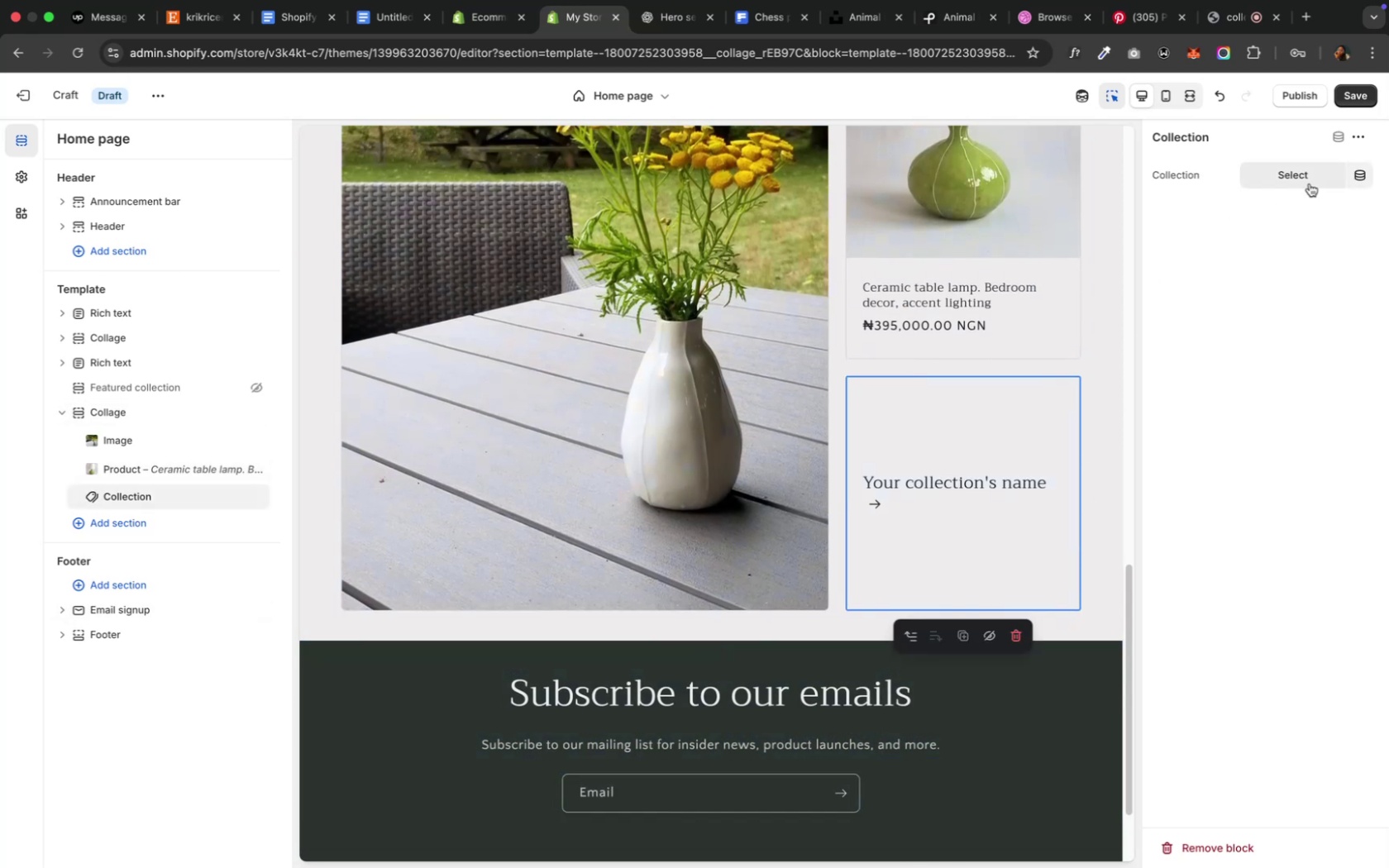 
left_click([1306, 182])
 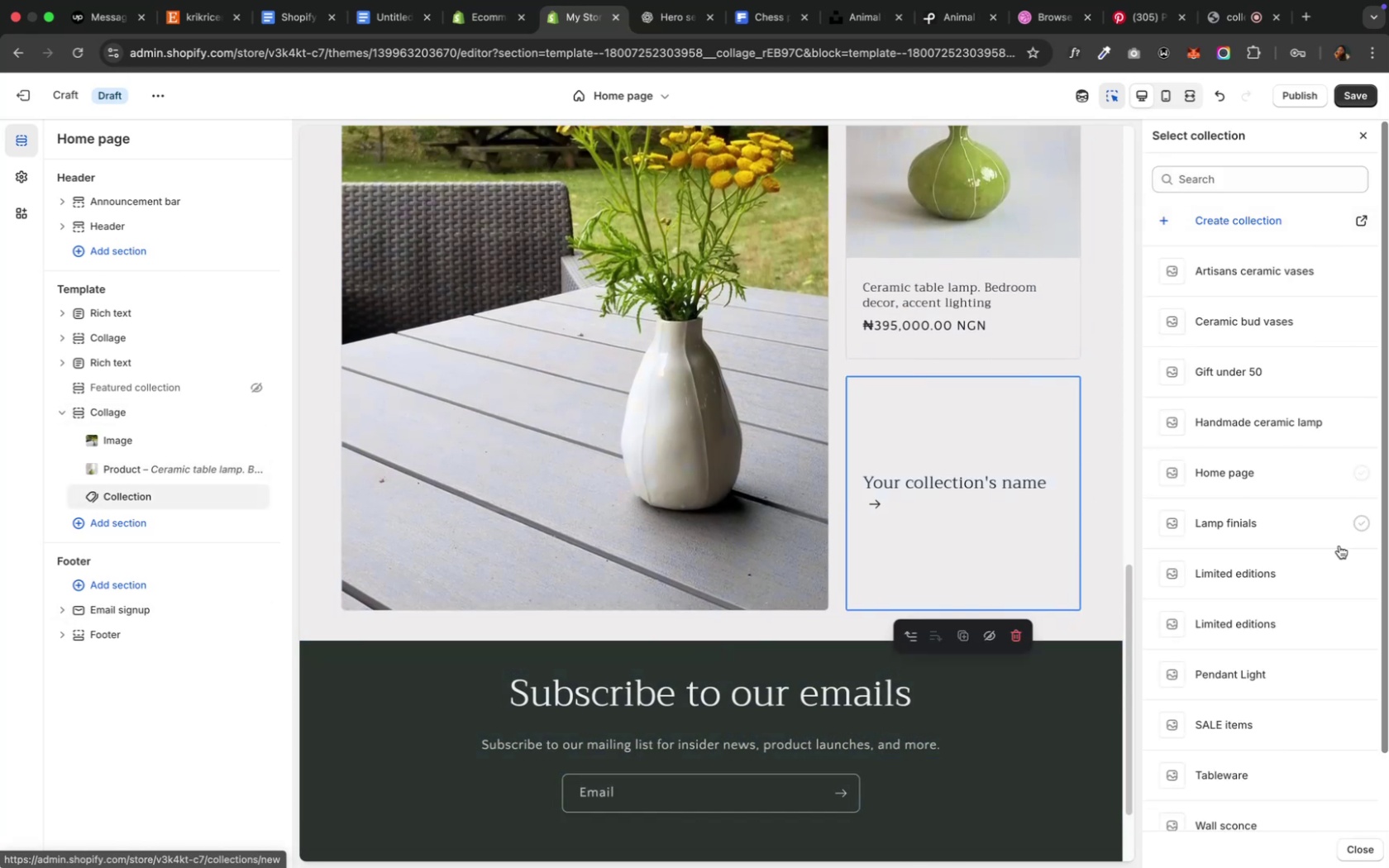 
wait(5.82)
 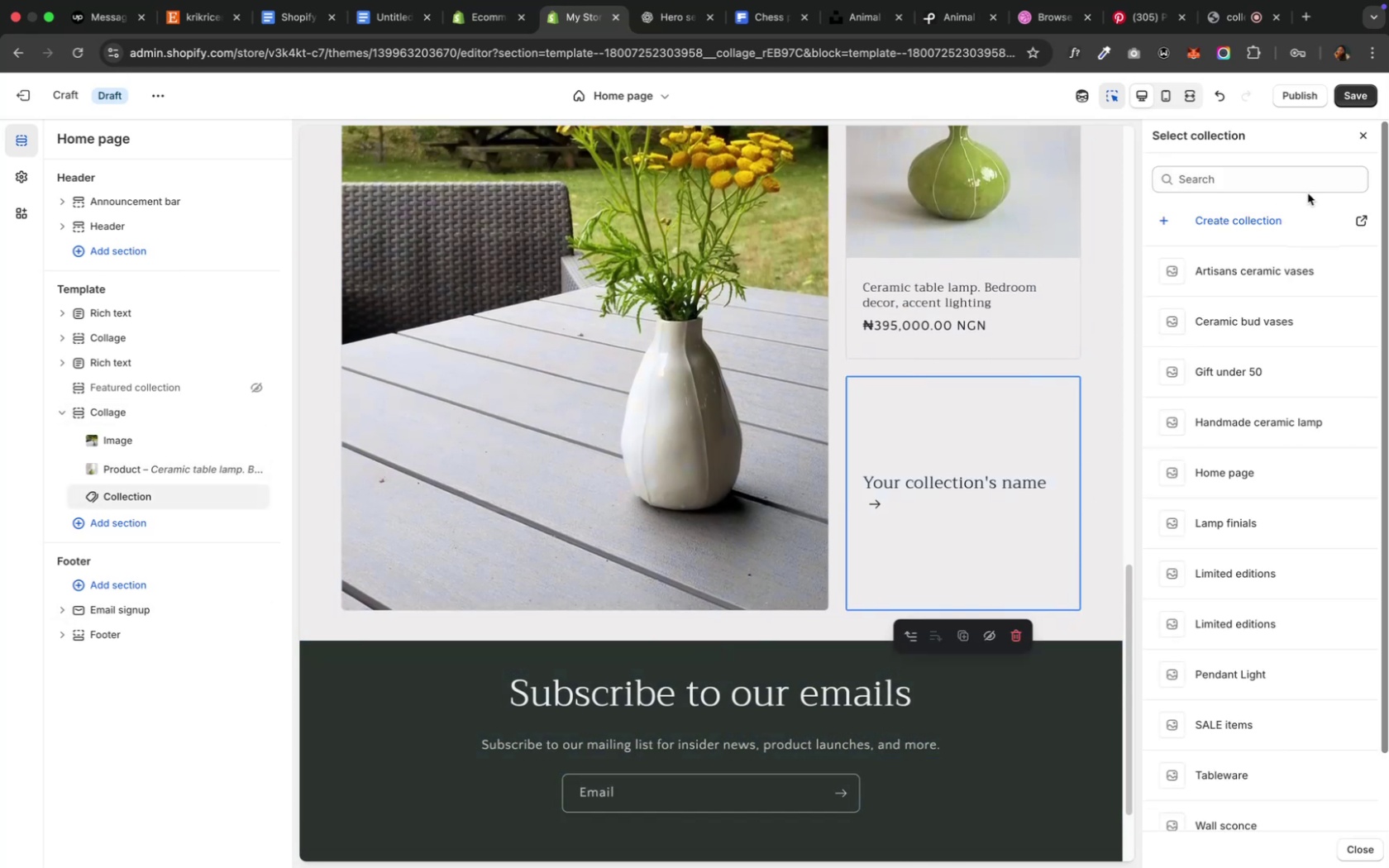 
left_click([1245, 675])
 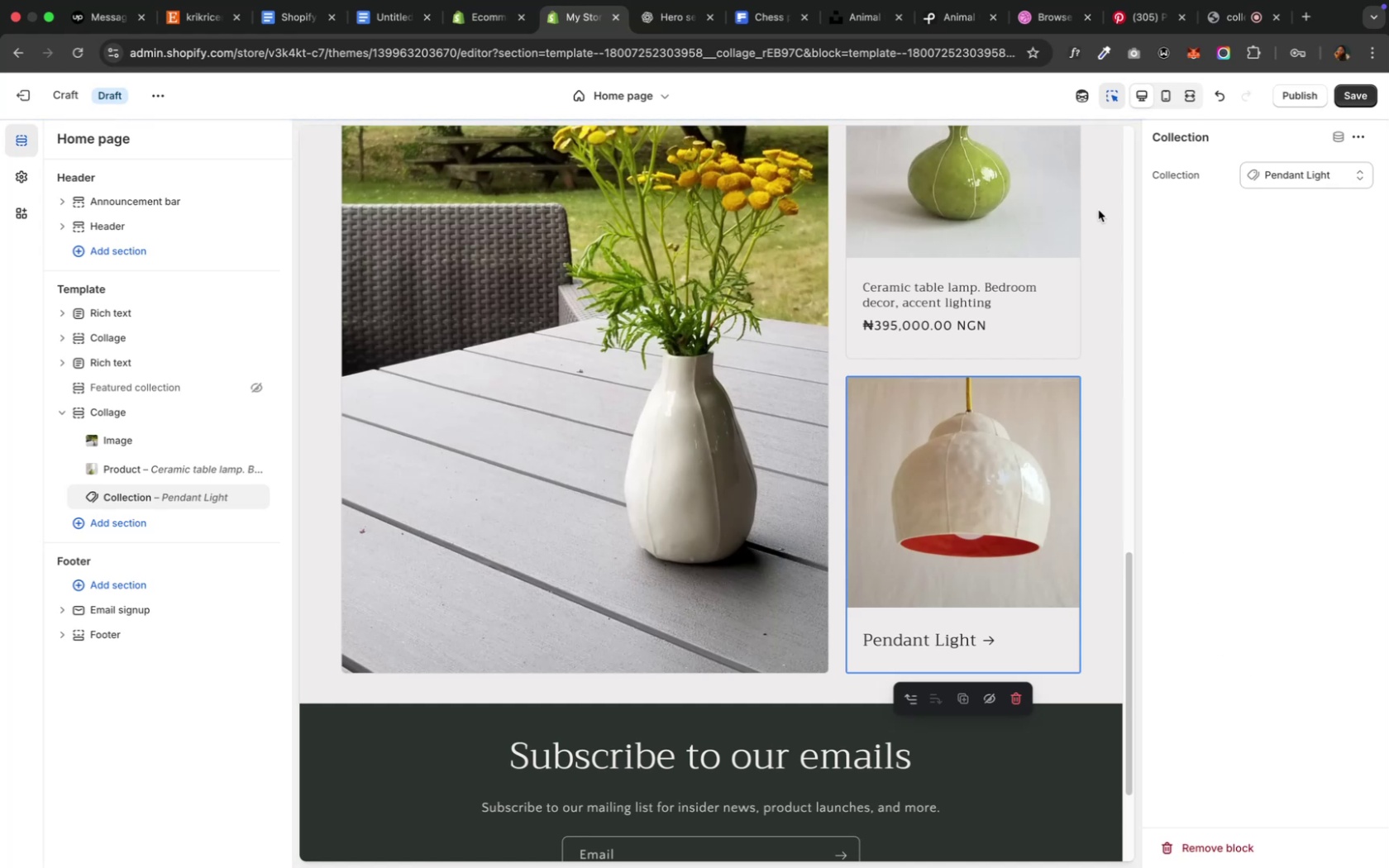 
mouse_move([1318, 174])
 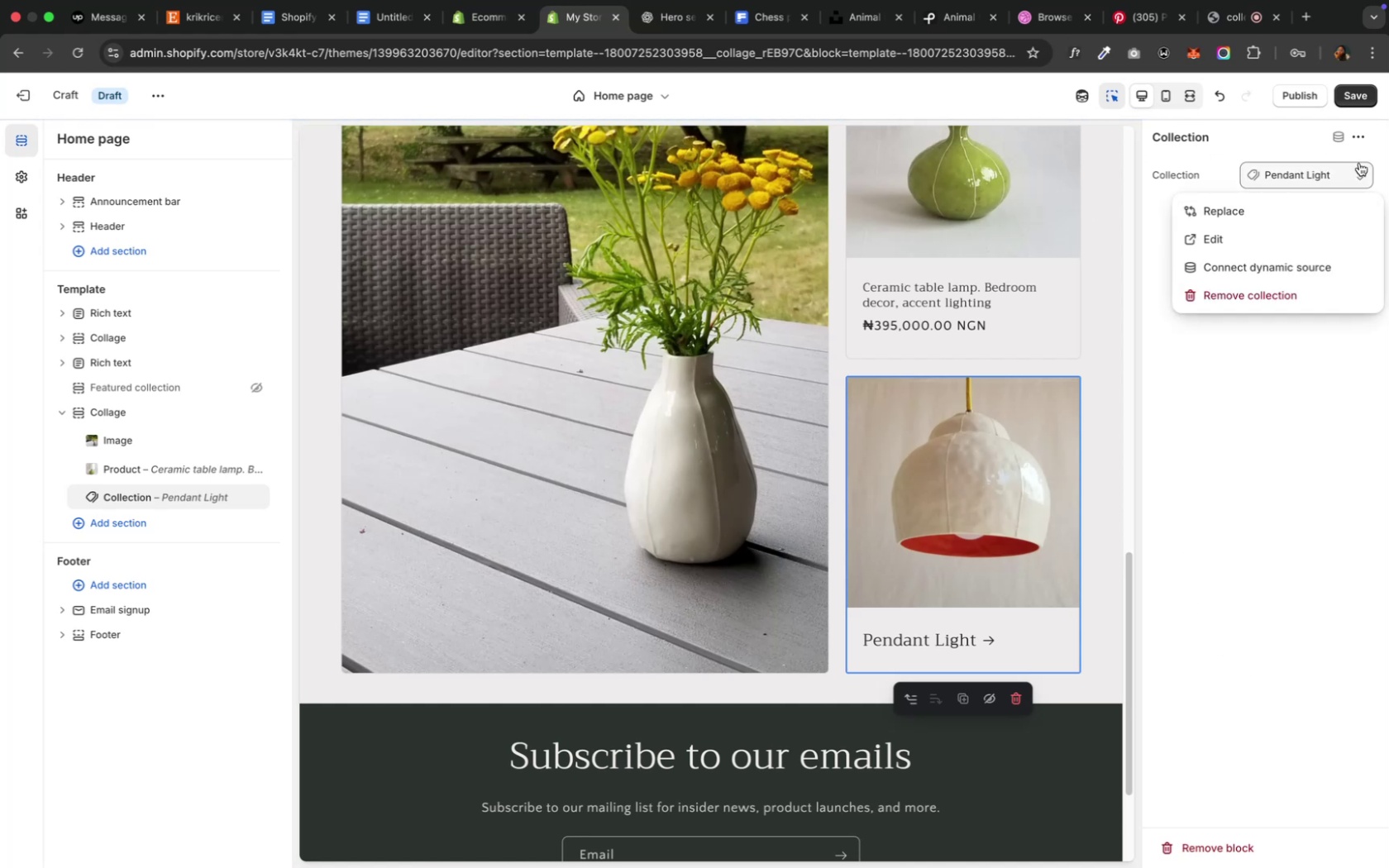 
left_click([1358, 167])
 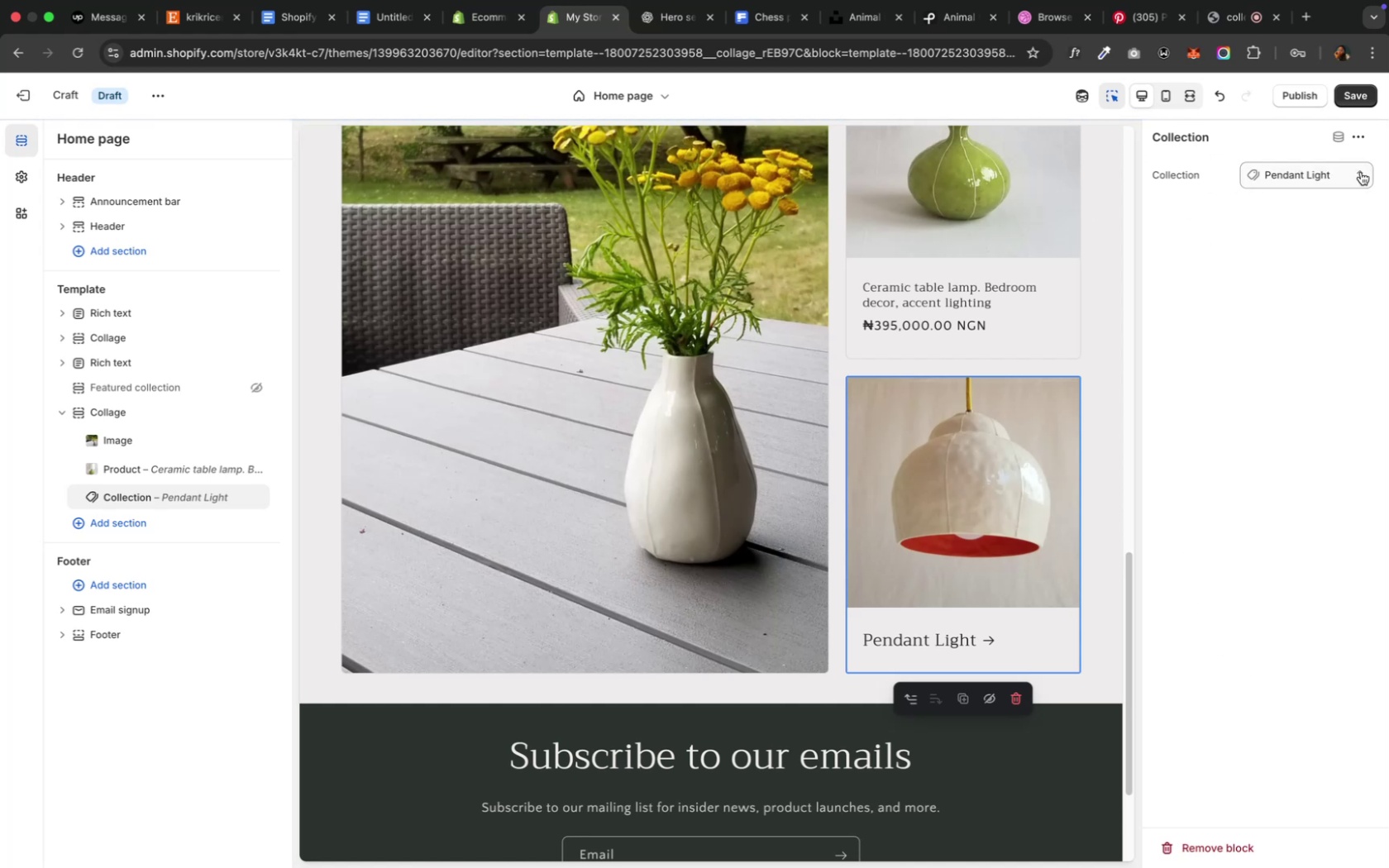 
left_click([1359, 172])
 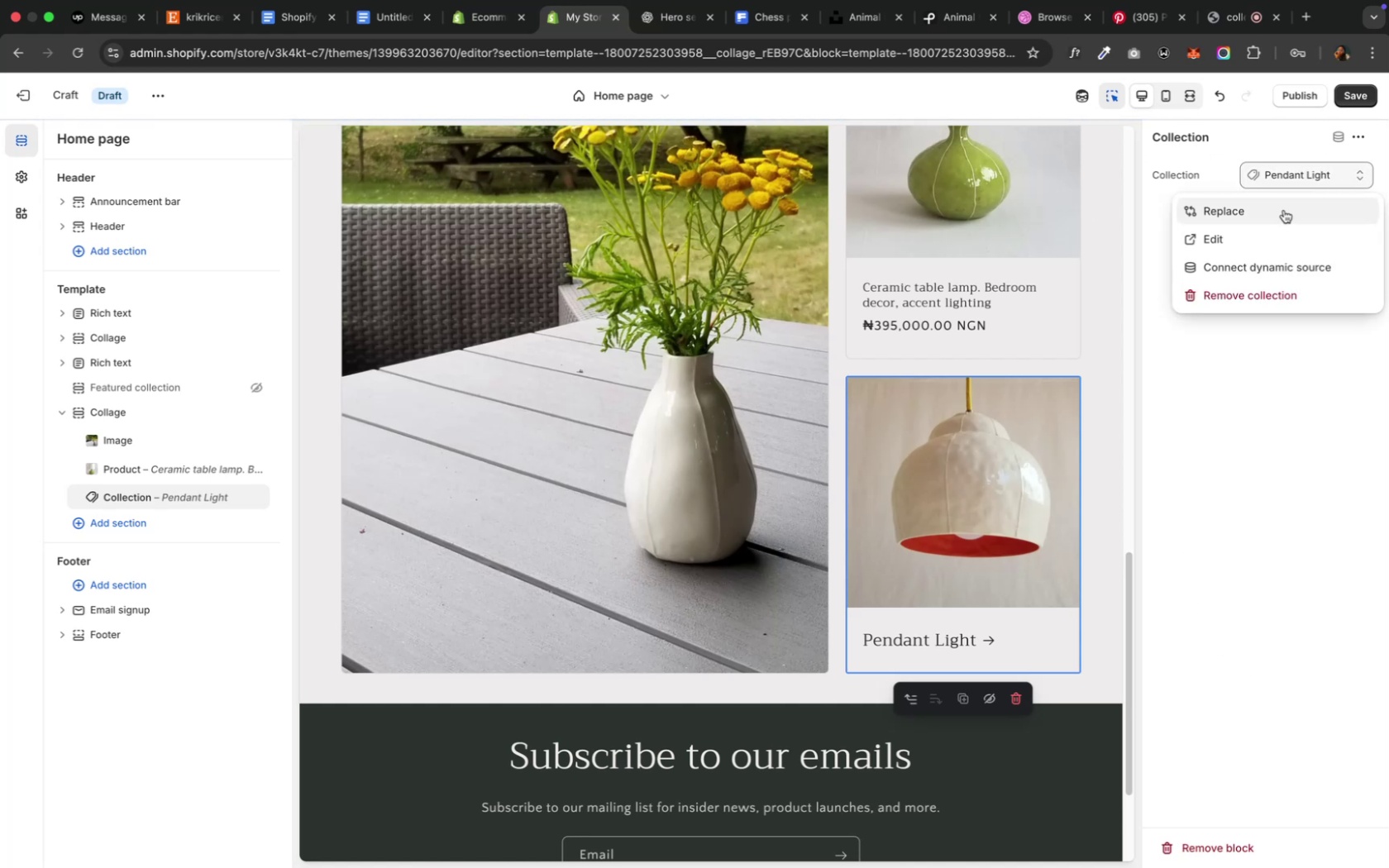 
left_click([1282, 210])
 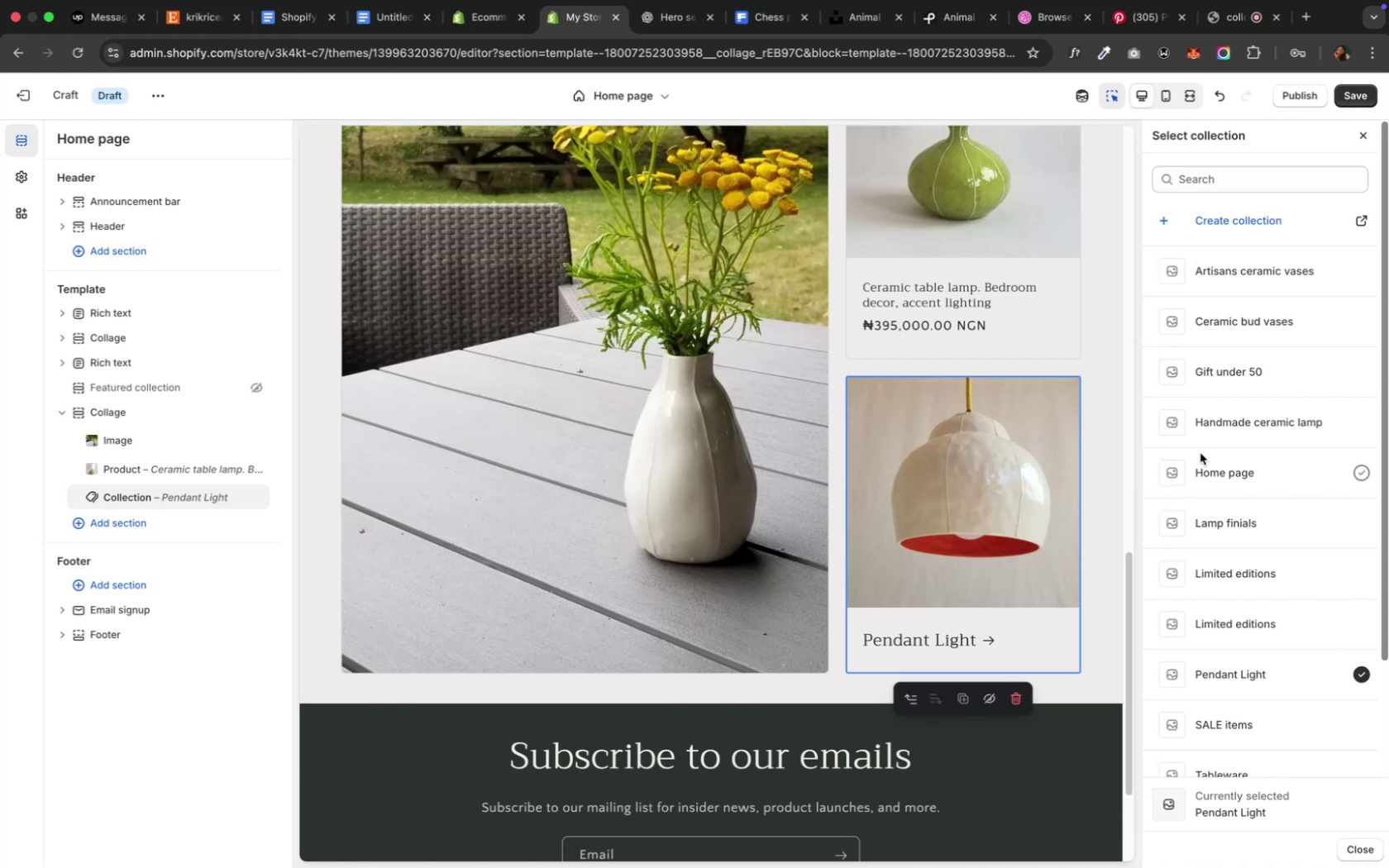 
wait(6.59)
 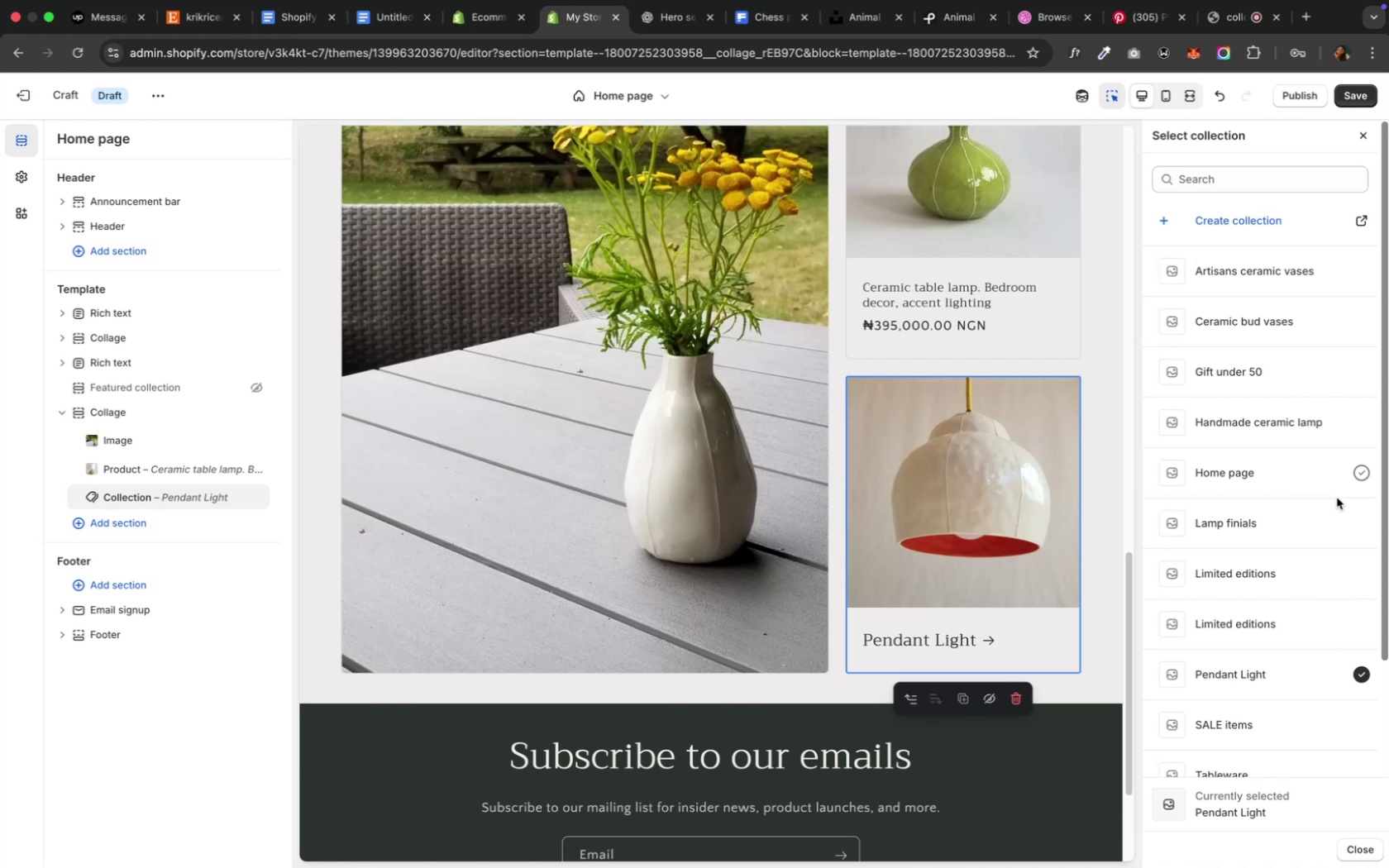 
left_click([1215, 269])
 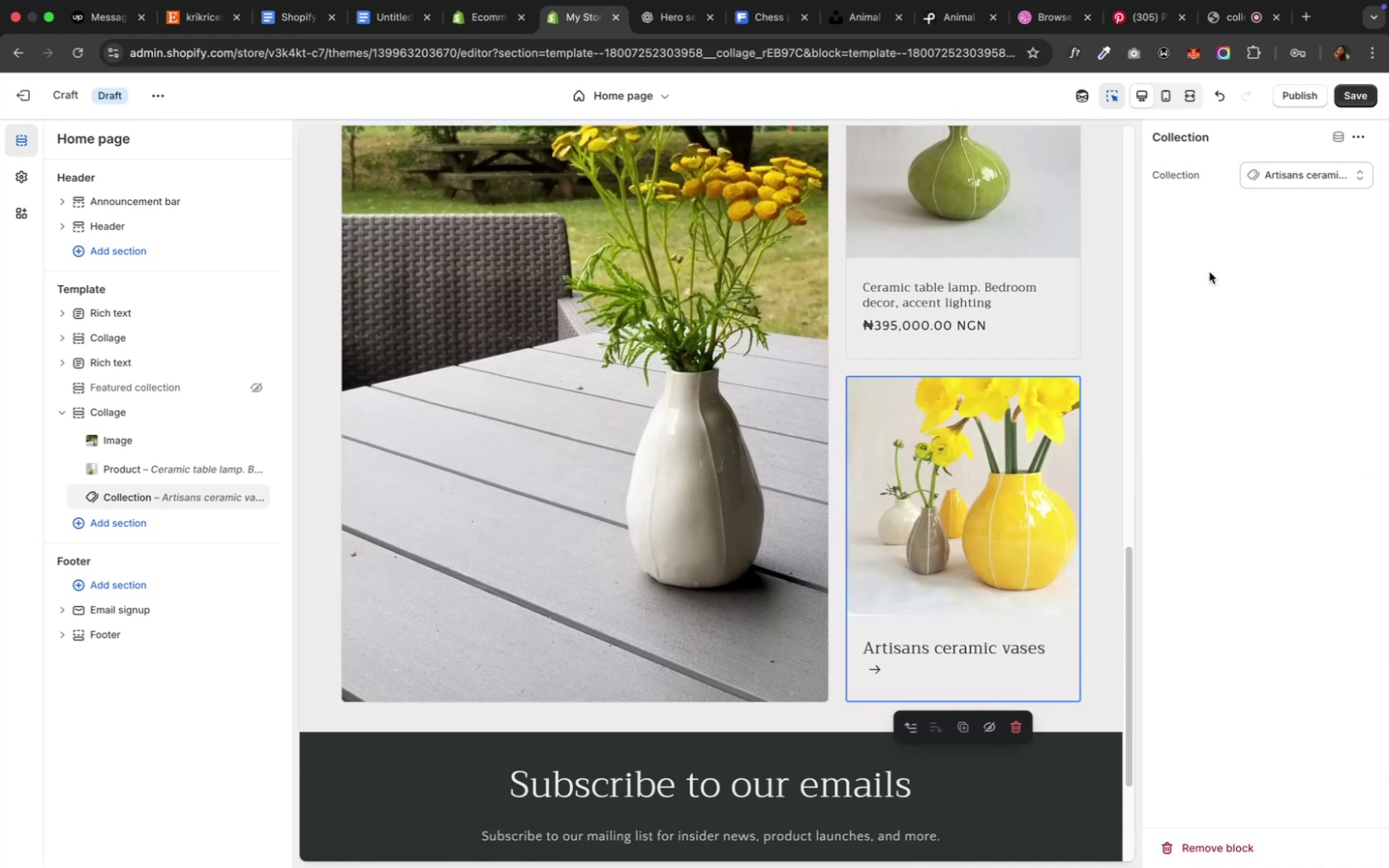 
wait(5.8)
 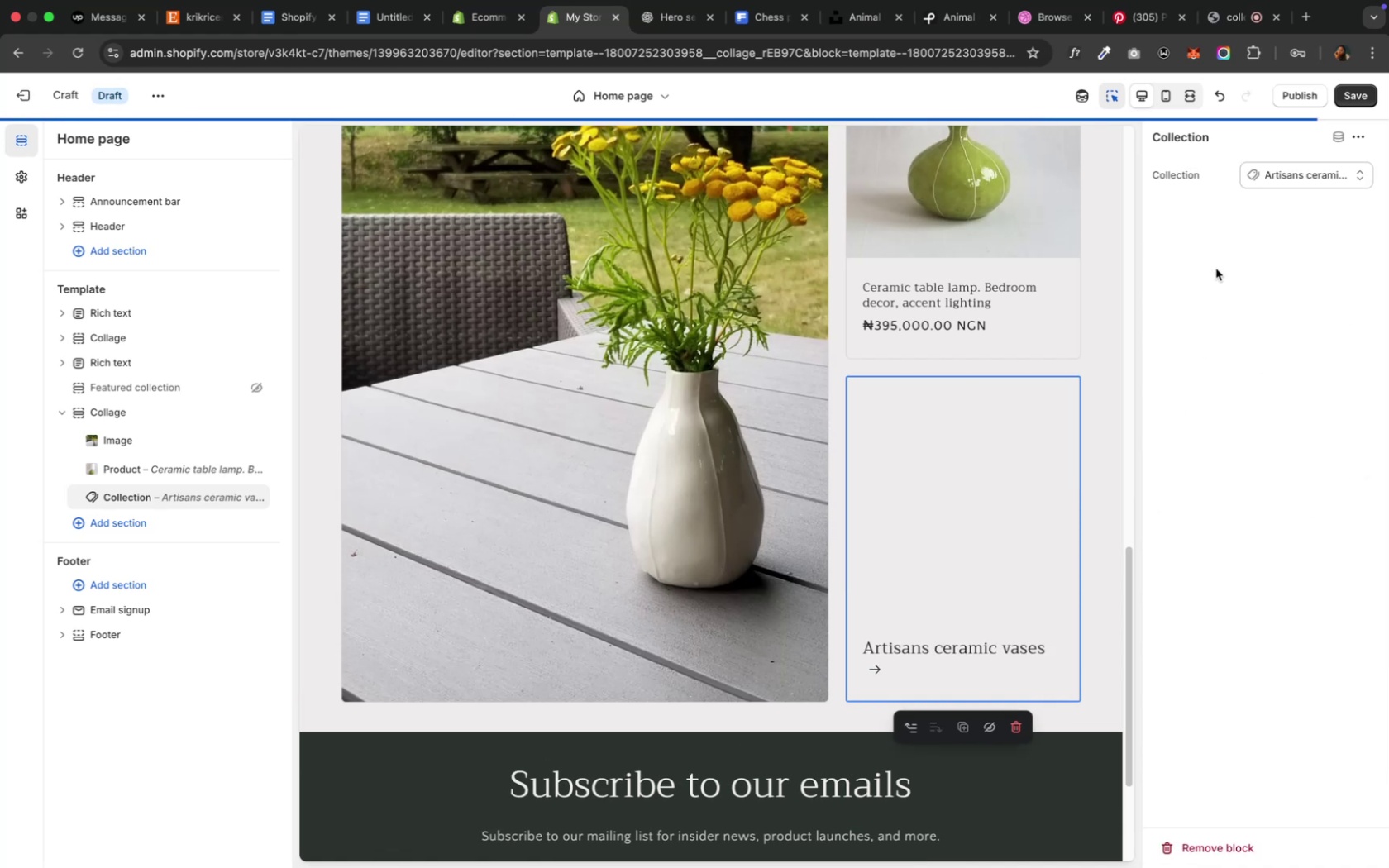 
left_click([1136, 320])
 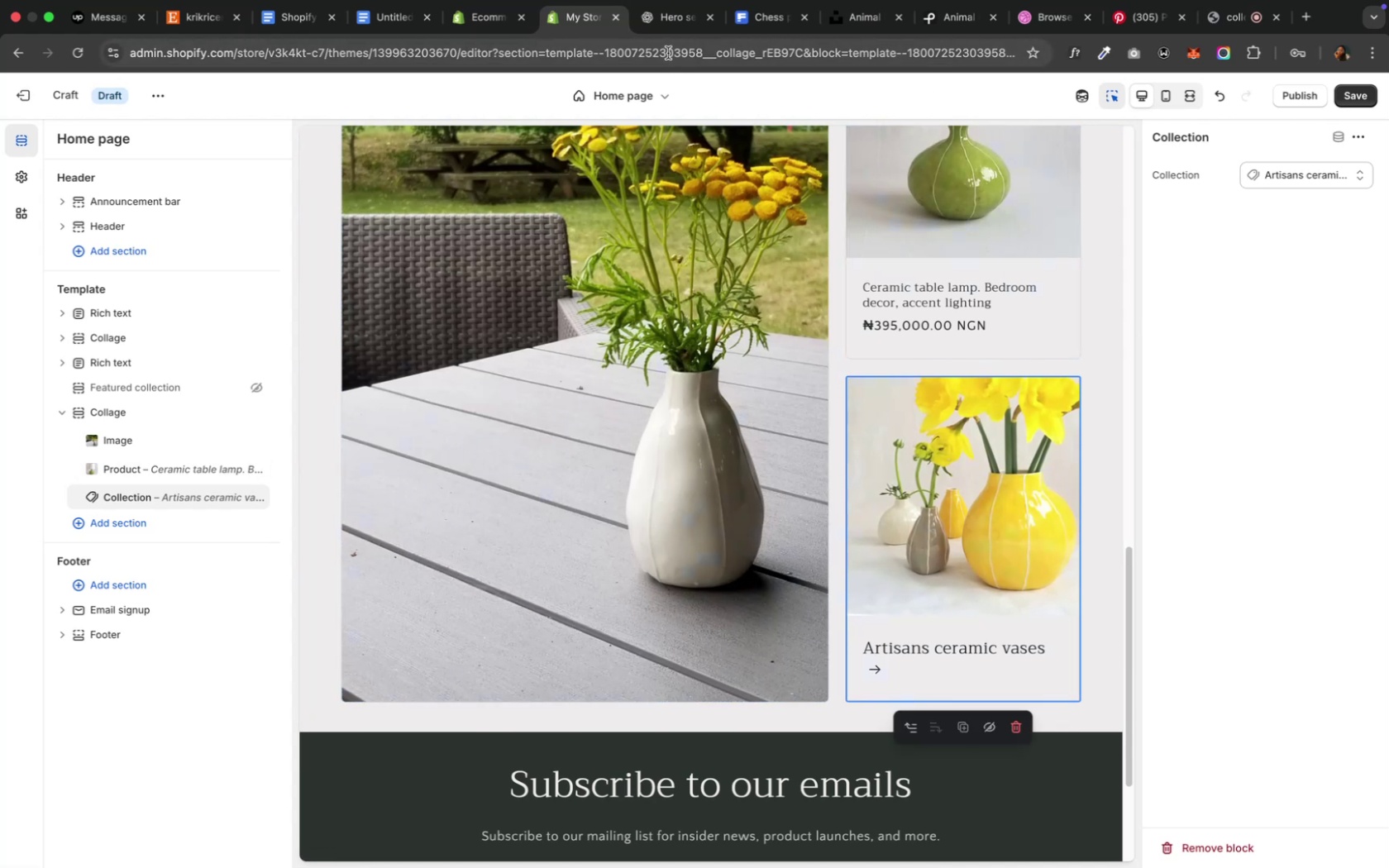 
wait(5.47)
 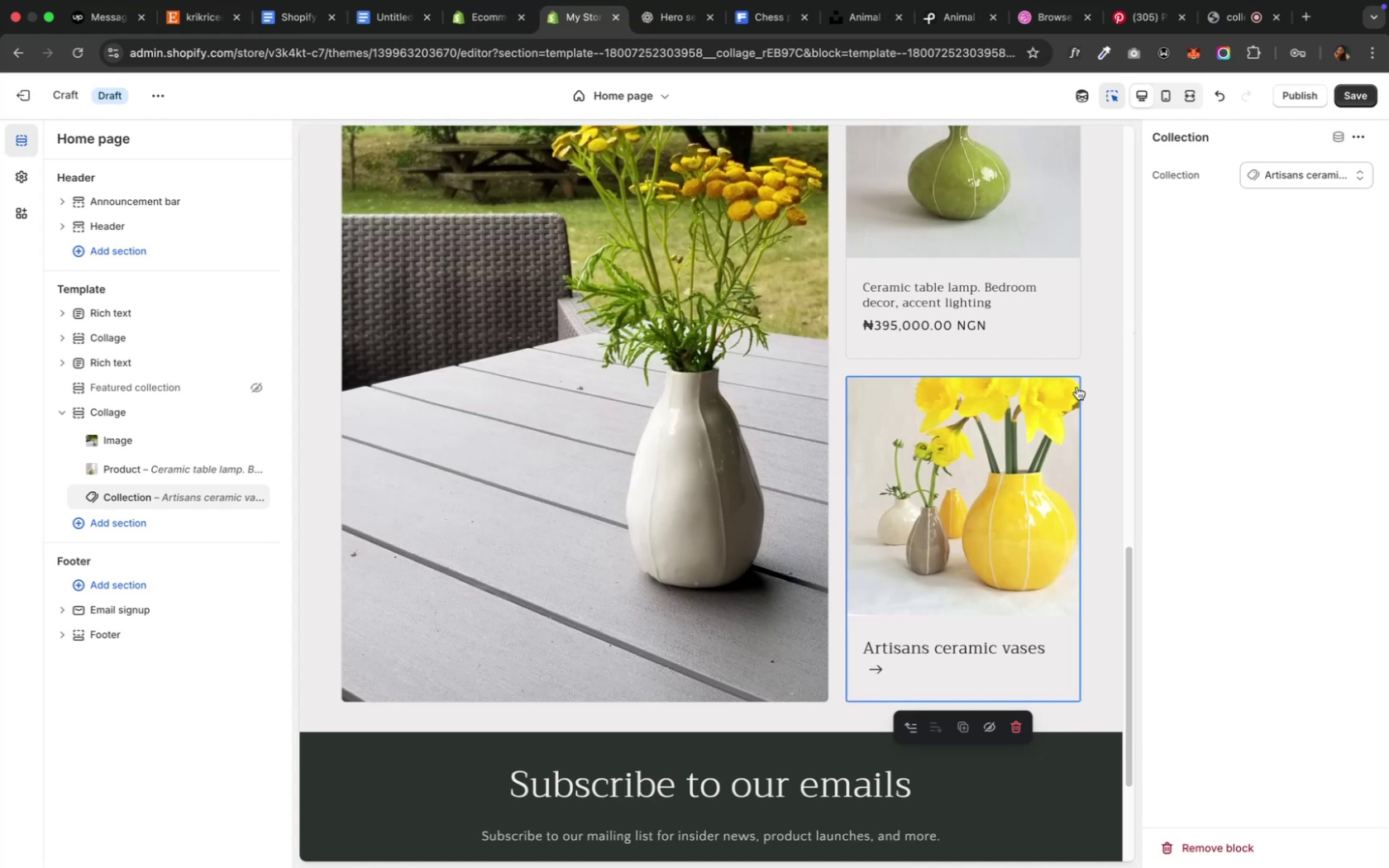 
left_click([658, 21])
 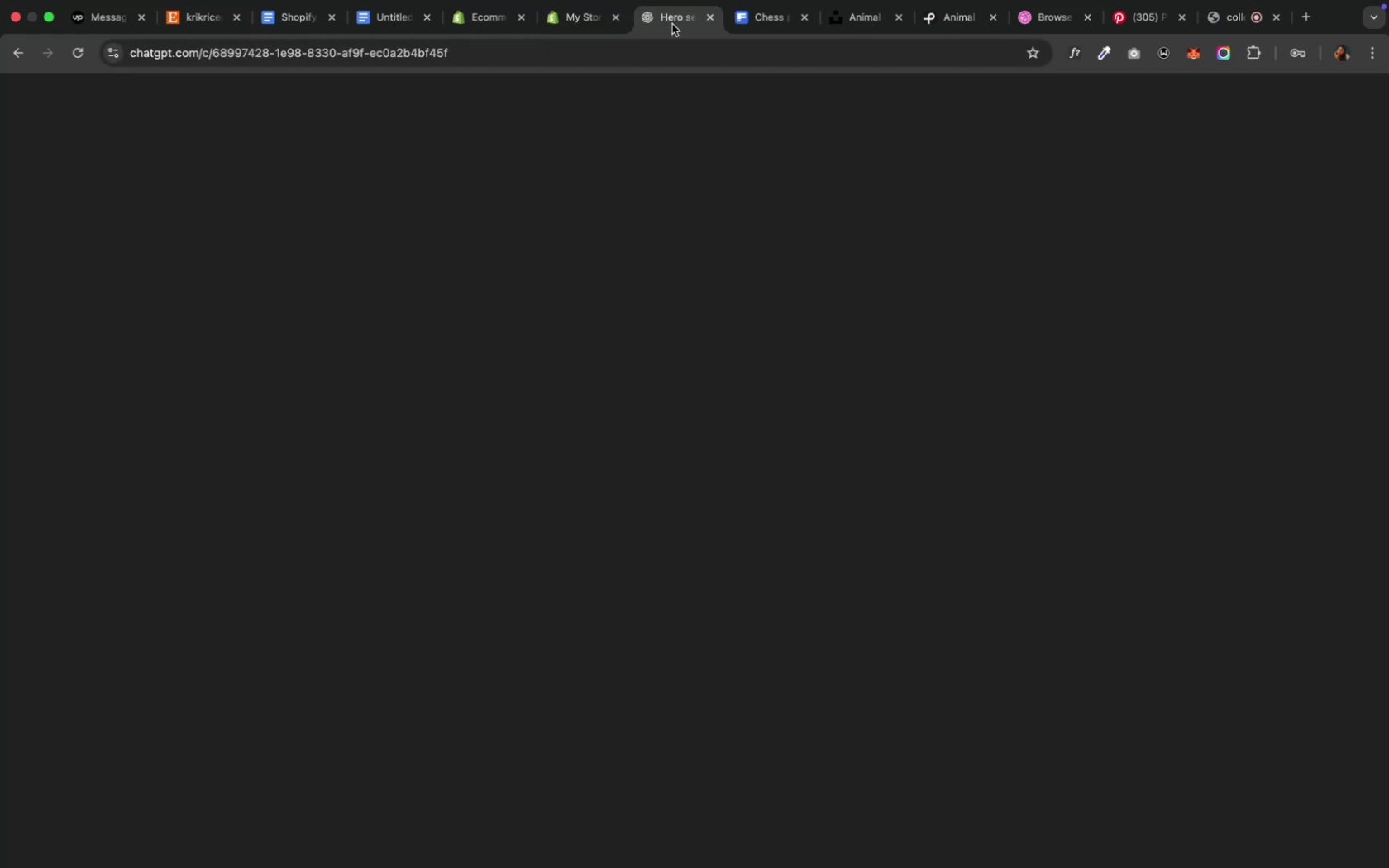 
mouse_move([681, 50])
 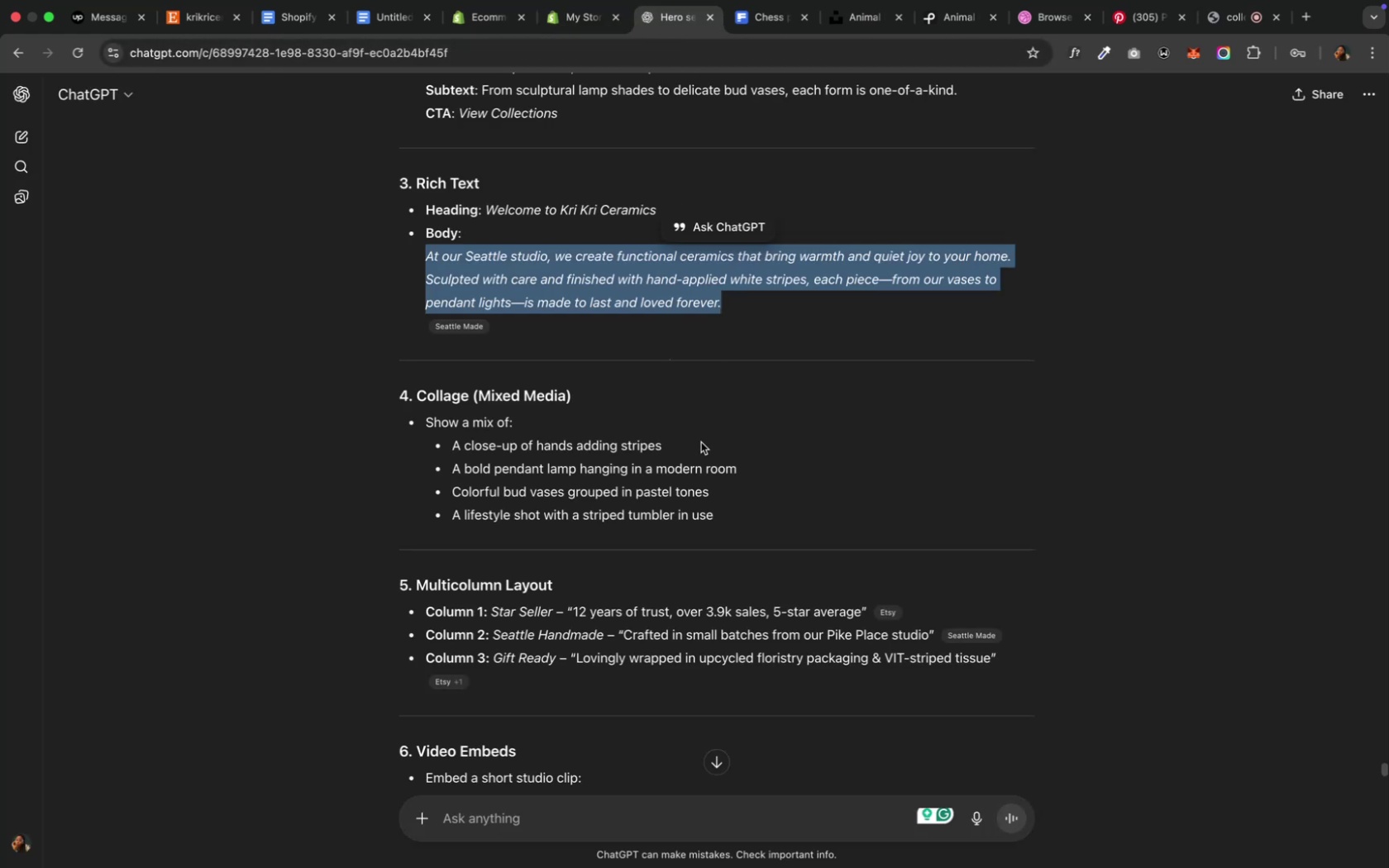 
left_click([701, 442])
 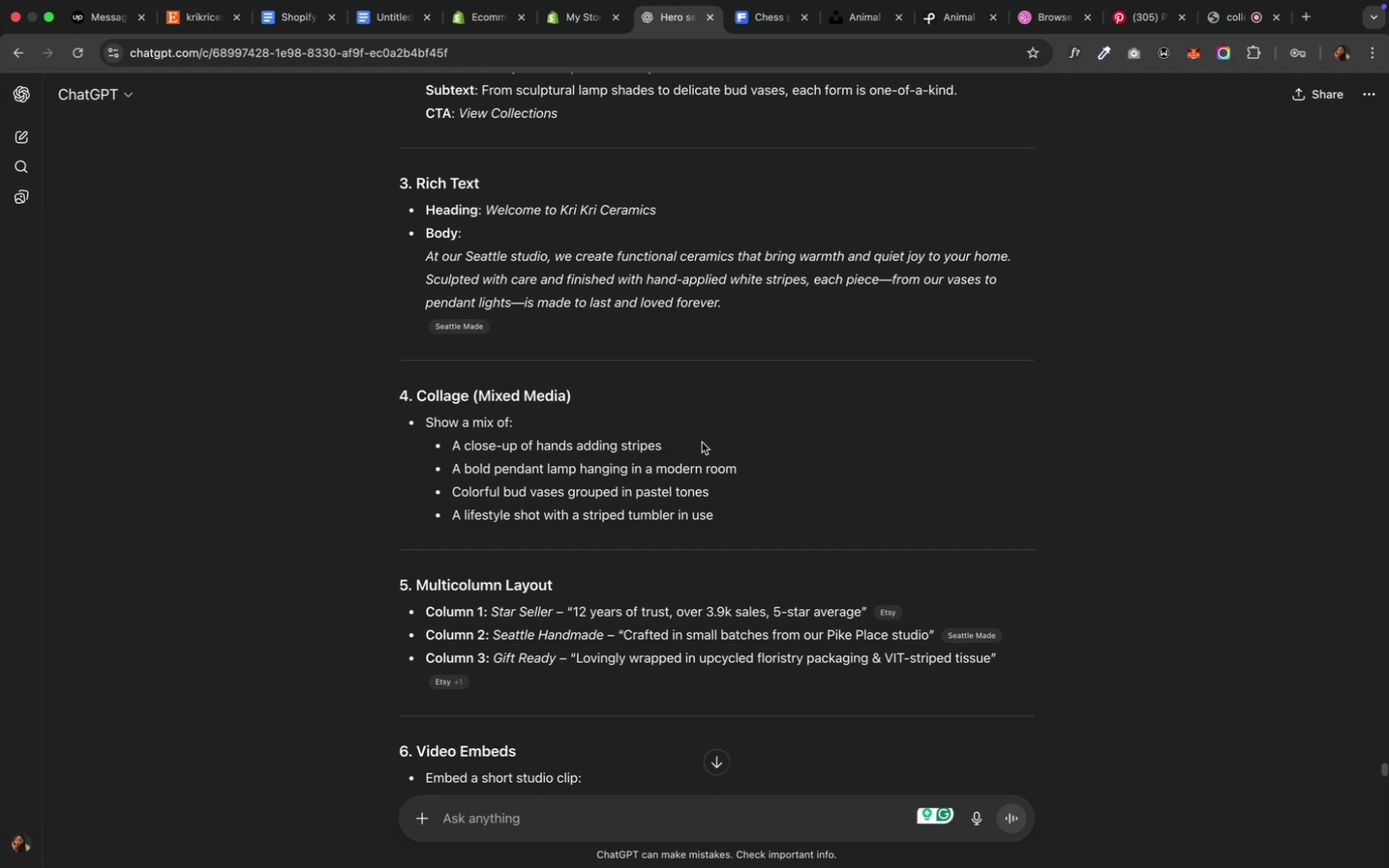 
scroll: coordinate [876, 462], scroll_direction: down, amount: 14.0
 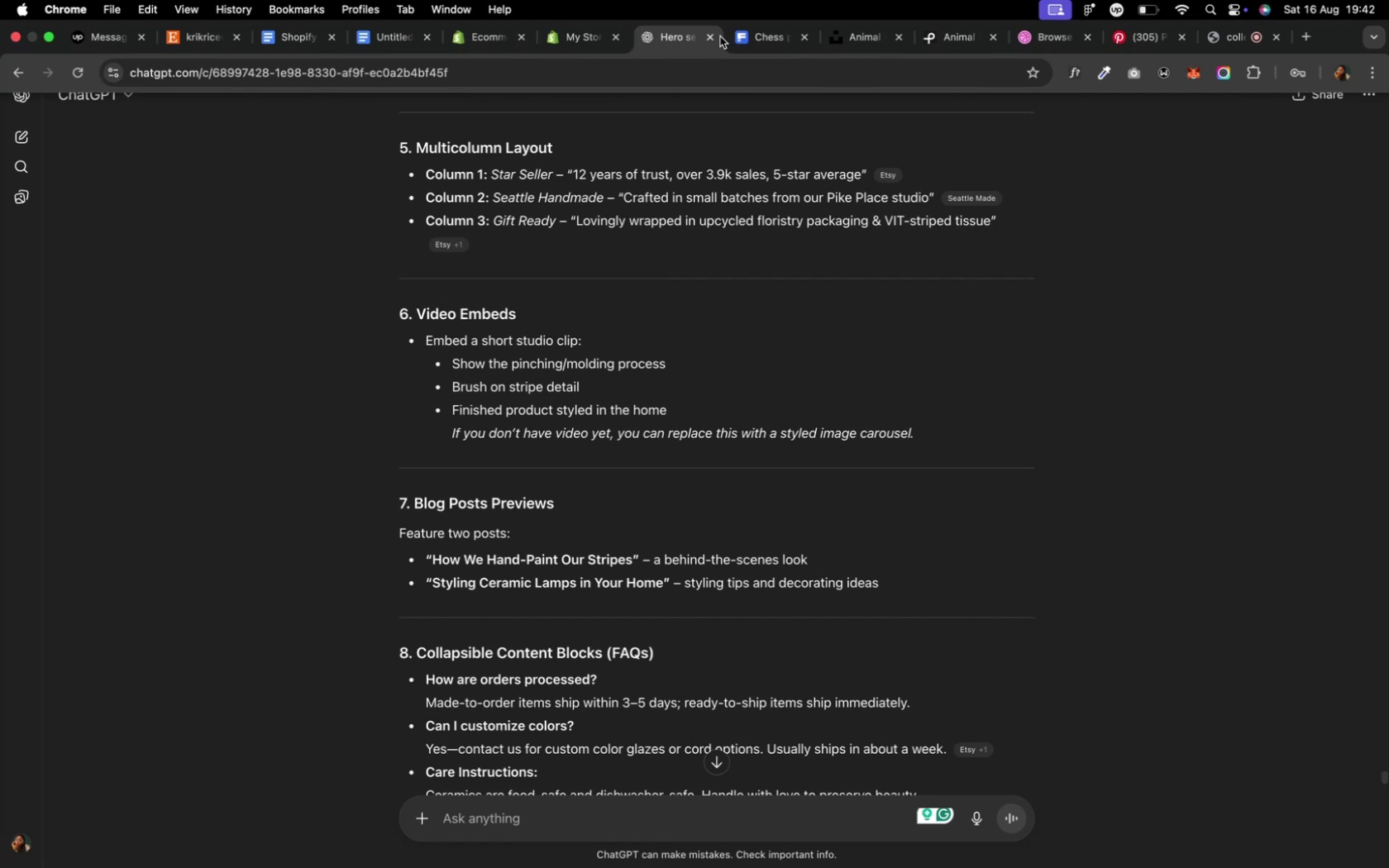 
wait(5.38)
 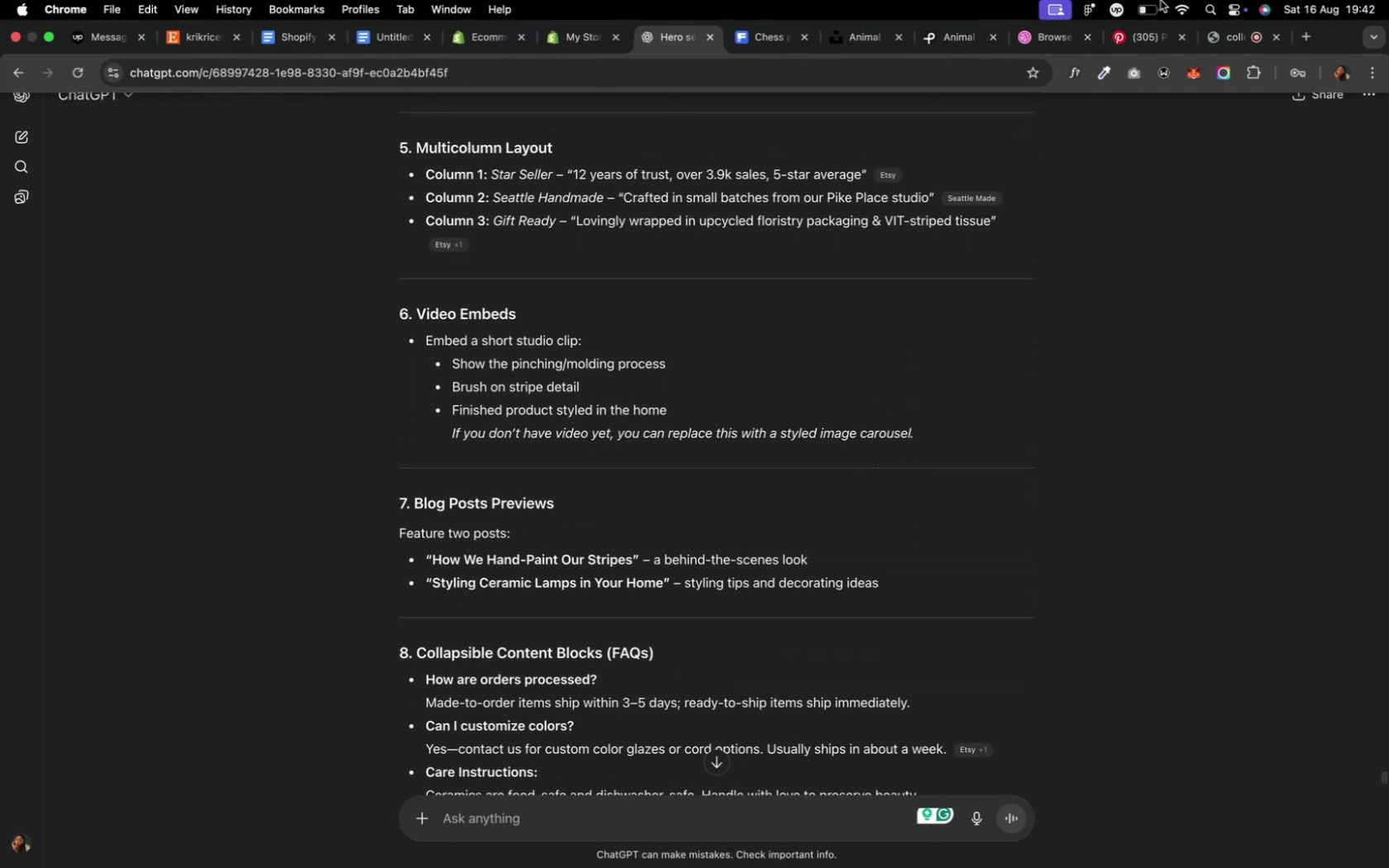 
left_click([484, 41])
 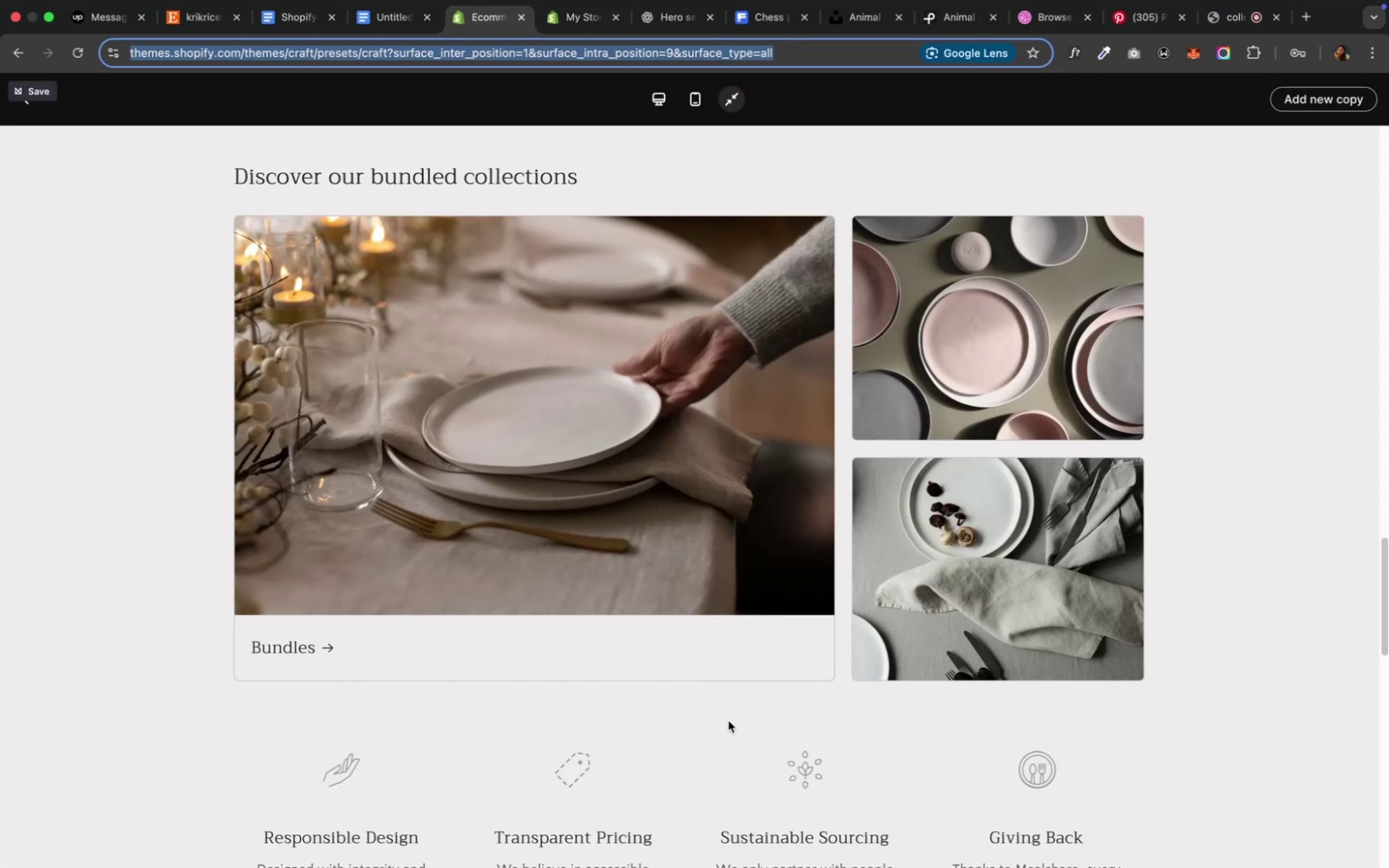 
scroll: coordinate [728, 721], scroll_direction: down, amount: 3.0
 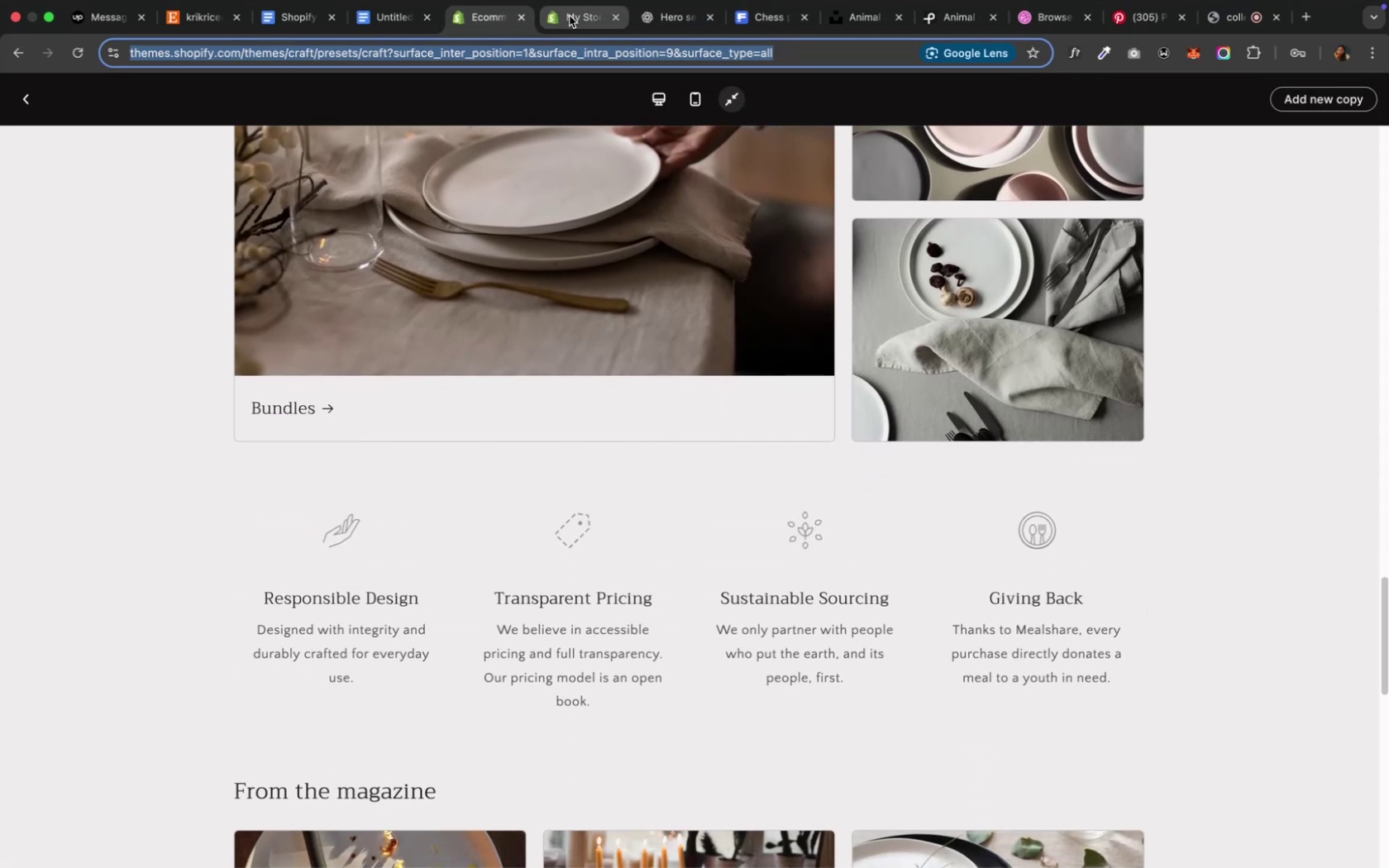 
left_click([659, 25])
 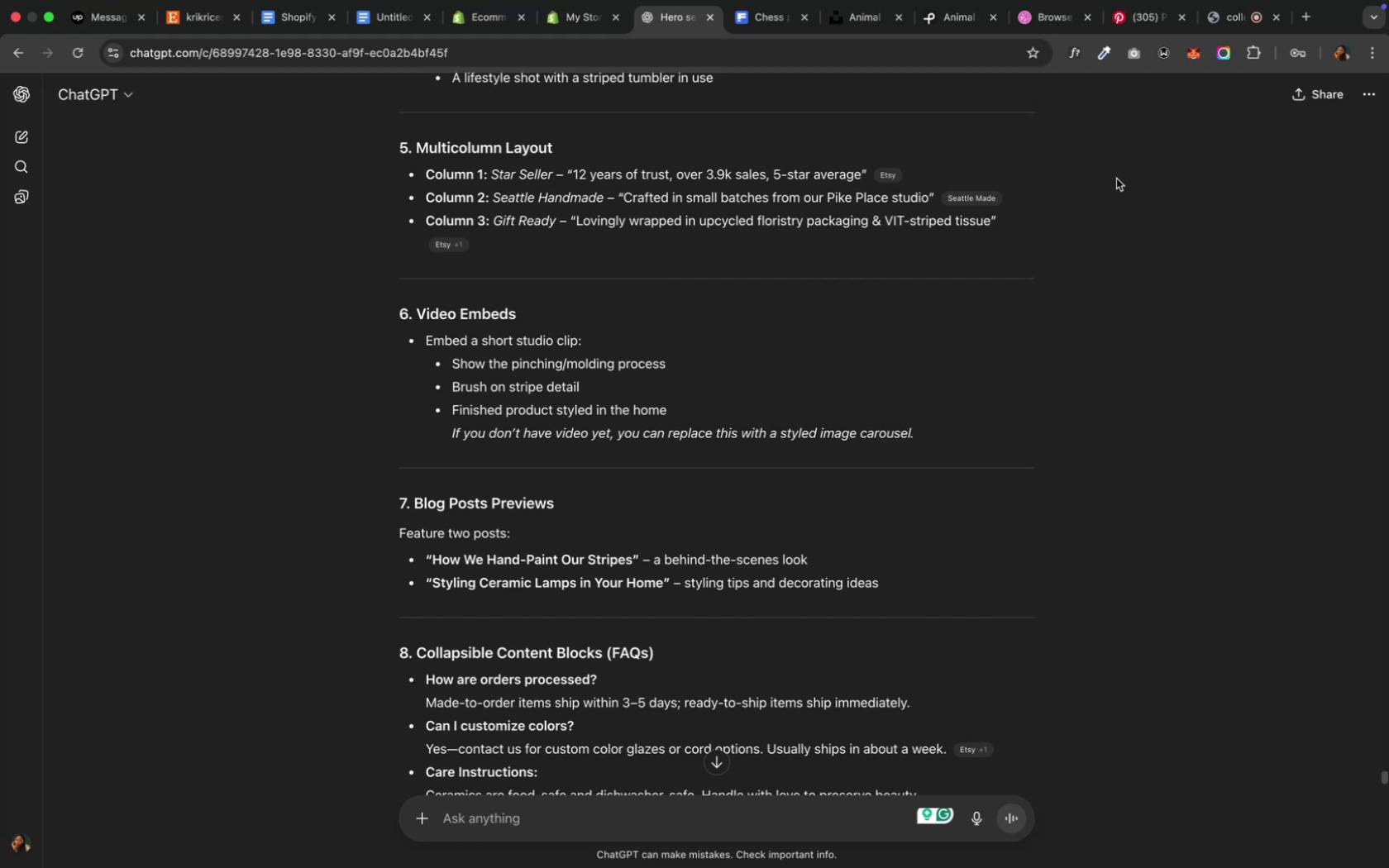 
wait(16.81)
 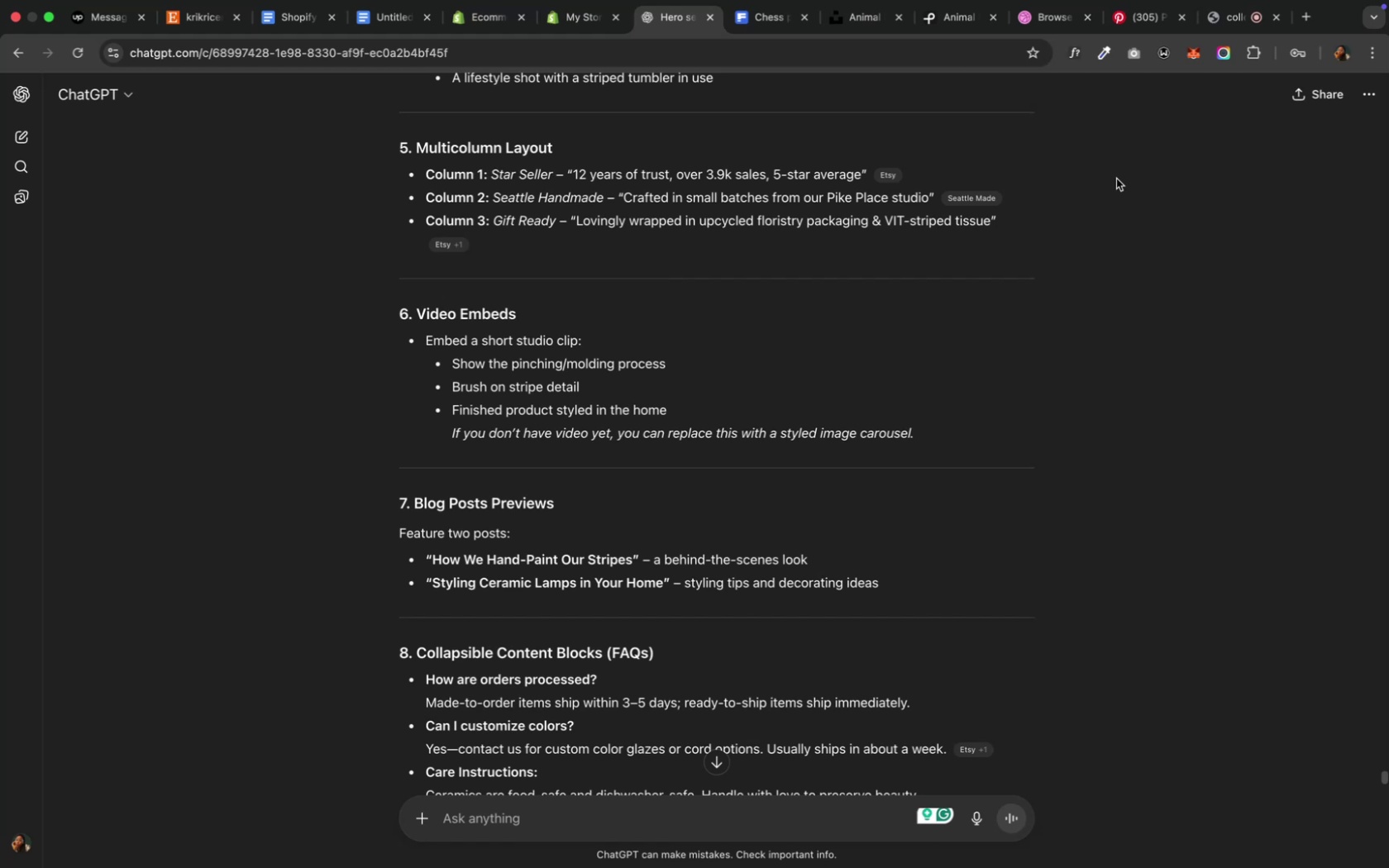 
mouse_move([560, 24])
 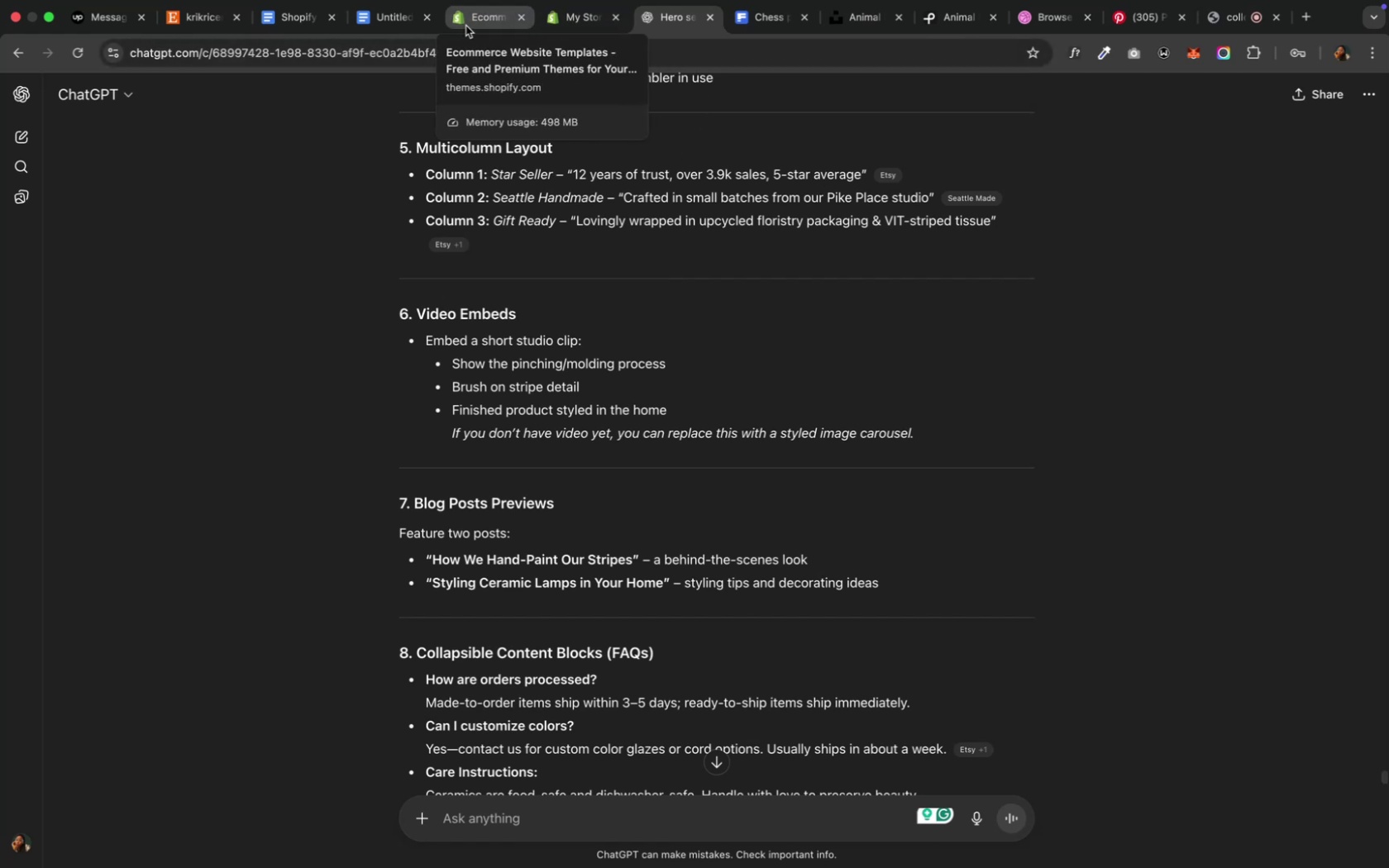 
left_click([465, 26])
 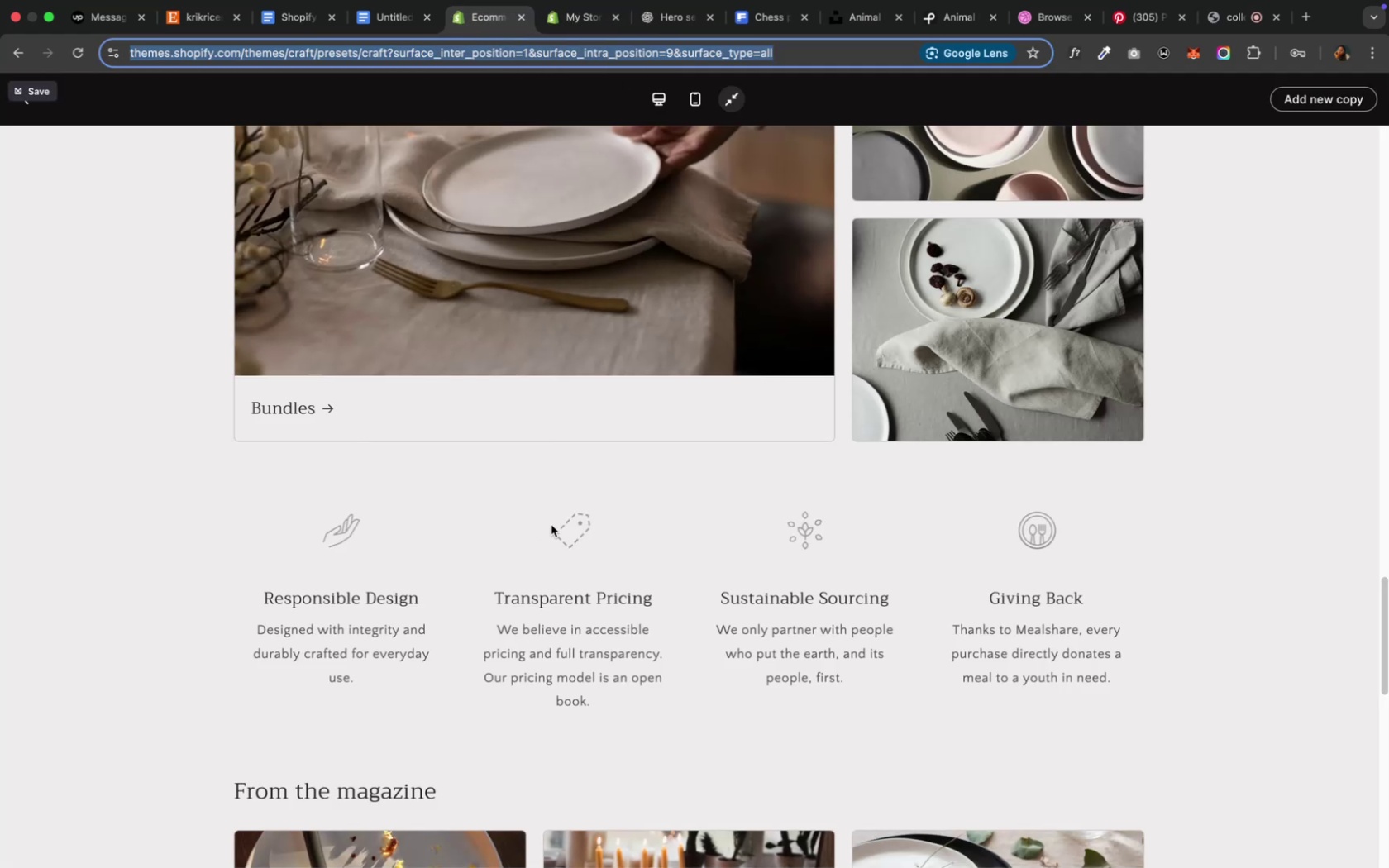 
left_click([579, 533])
 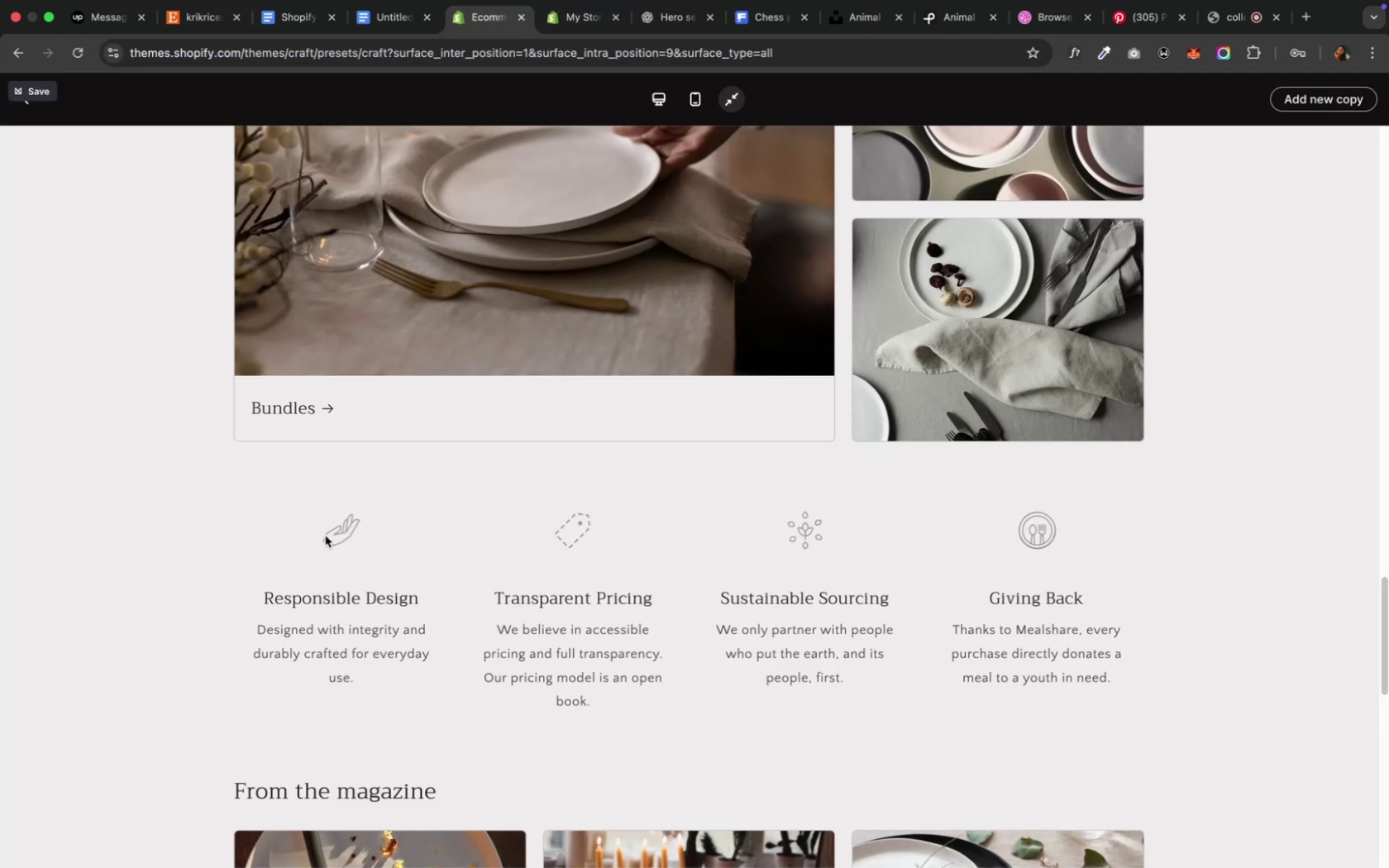 
left_click([332, 535])
 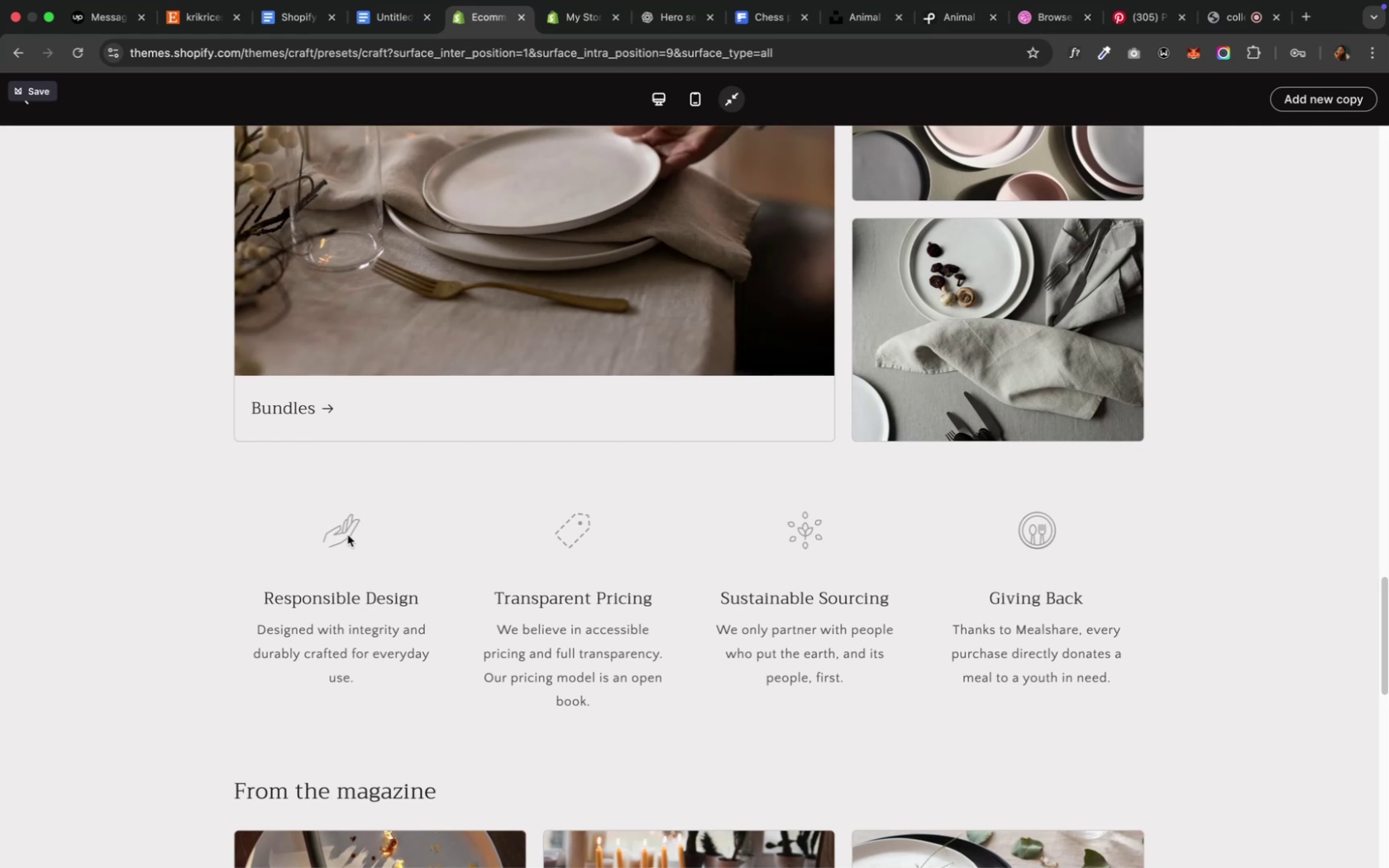 
left_click([347, 535])
 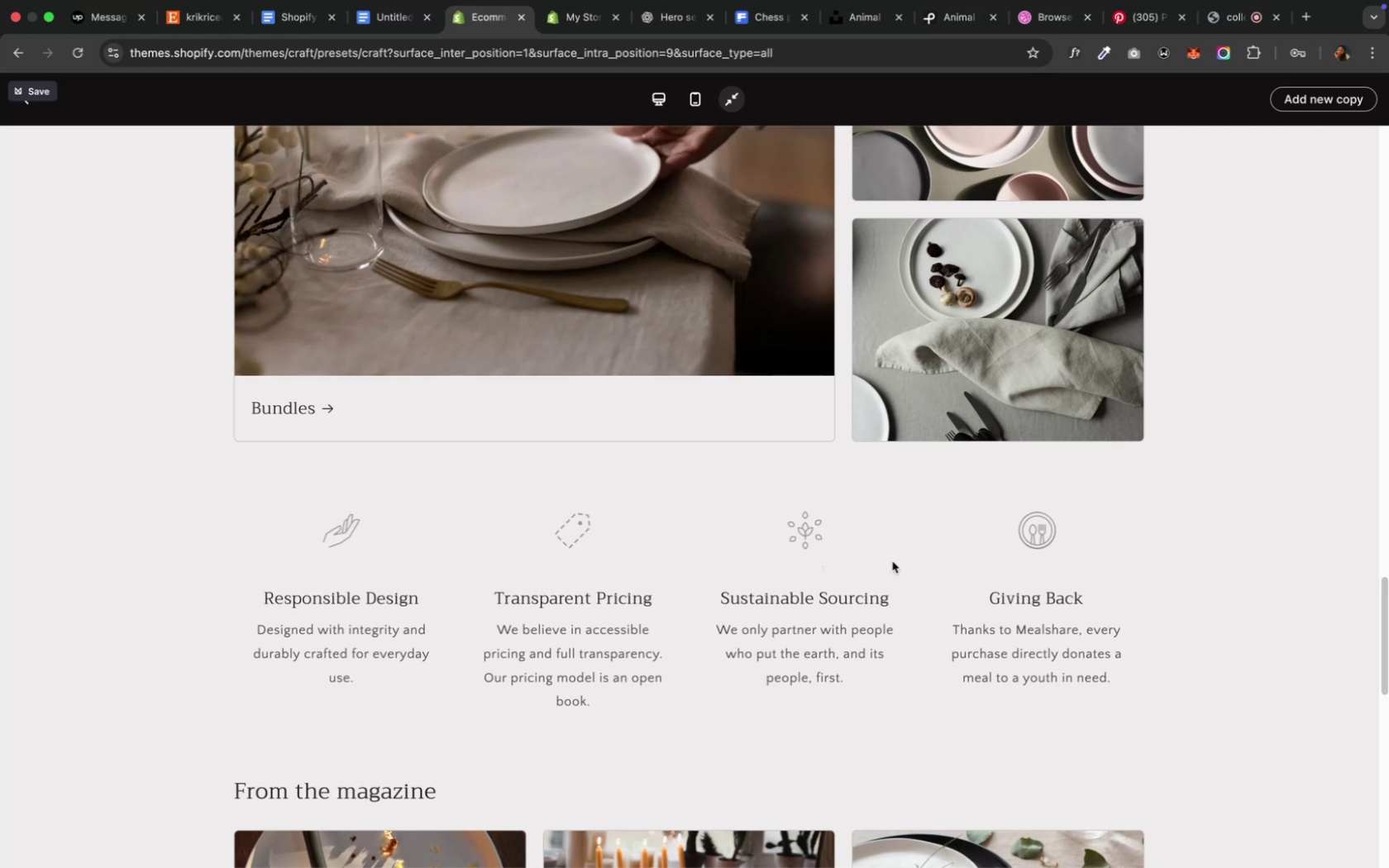 
left_click([809, 542])
 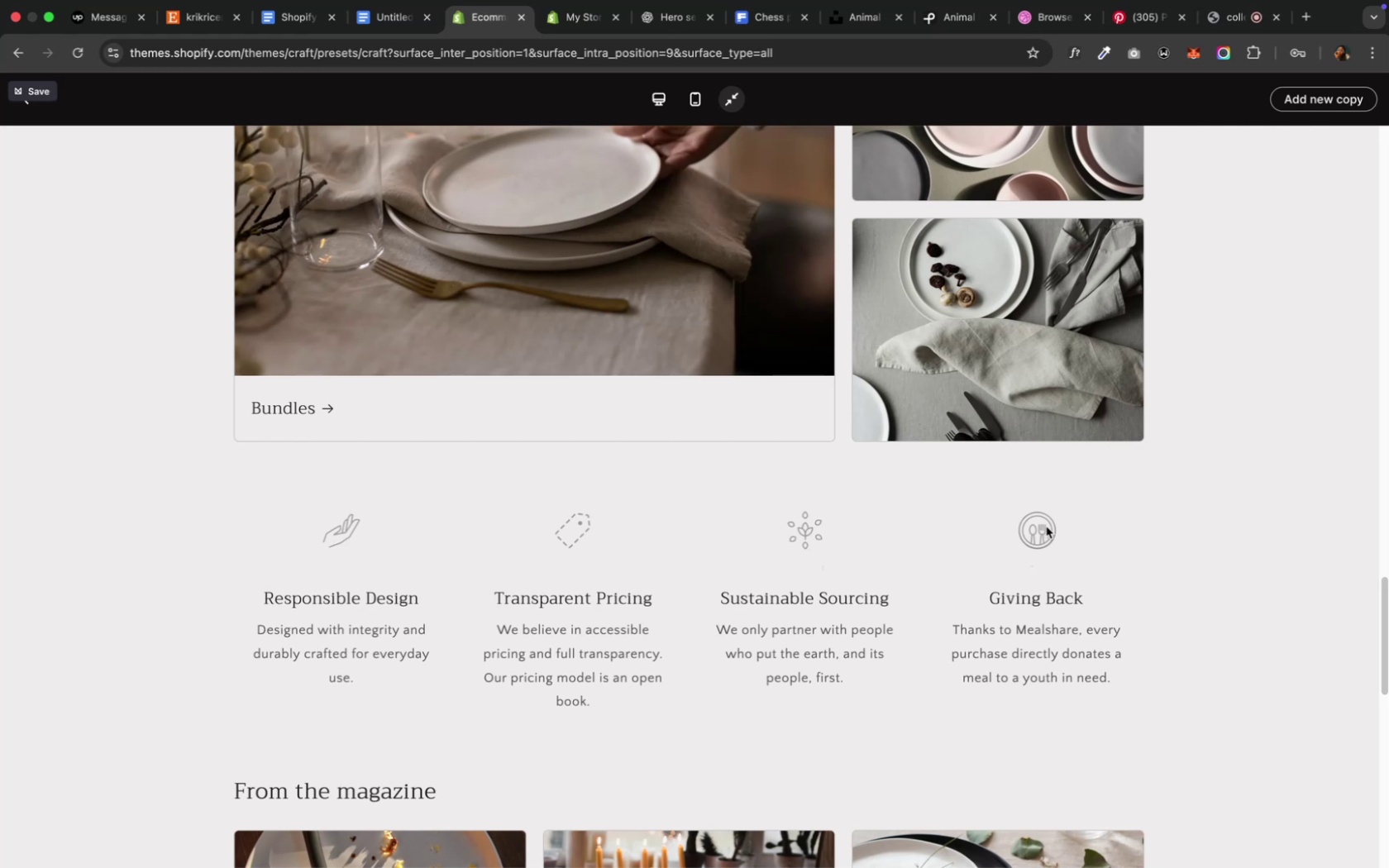 
left_click([1045, 527])
 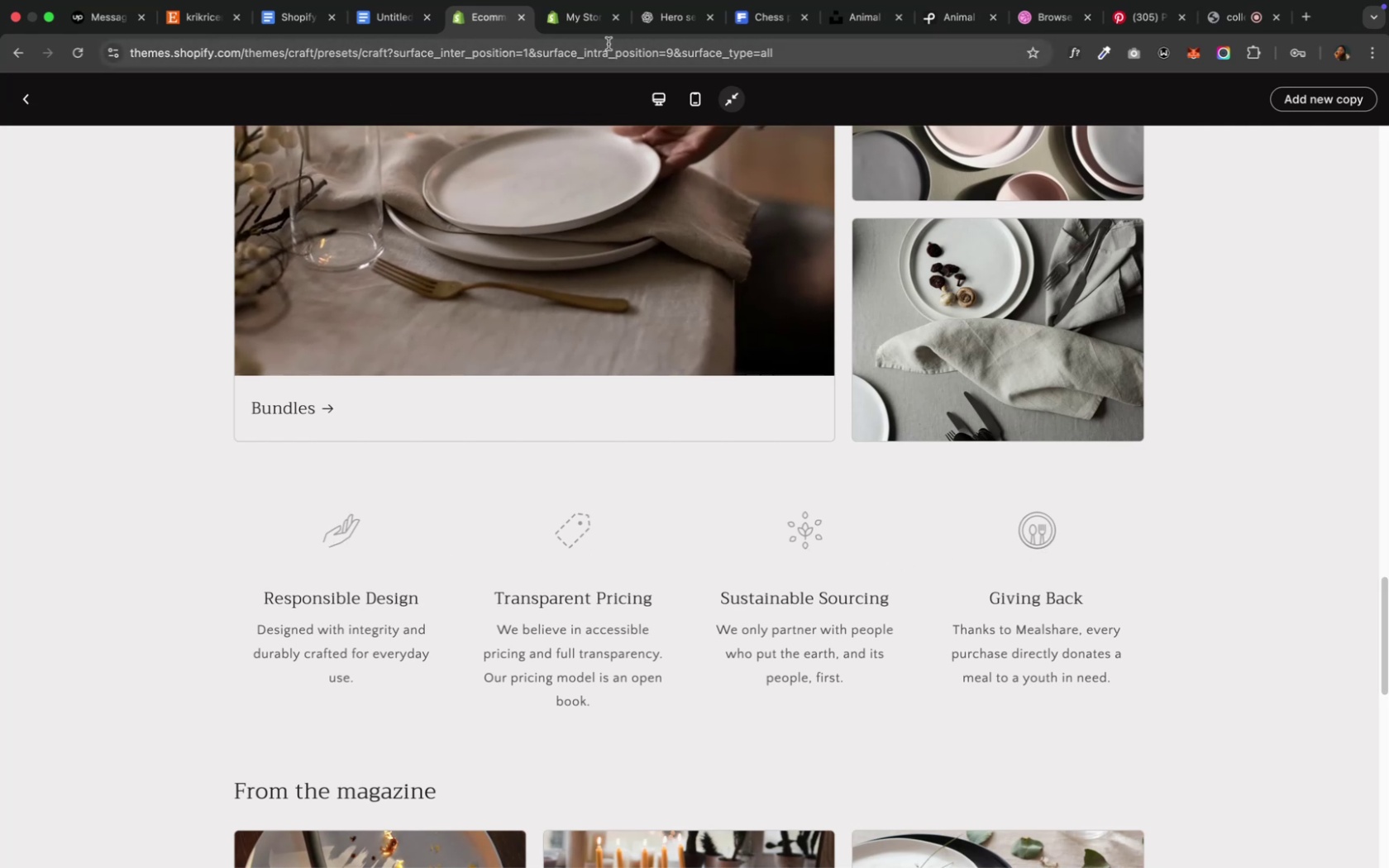 
wait(5.54)
 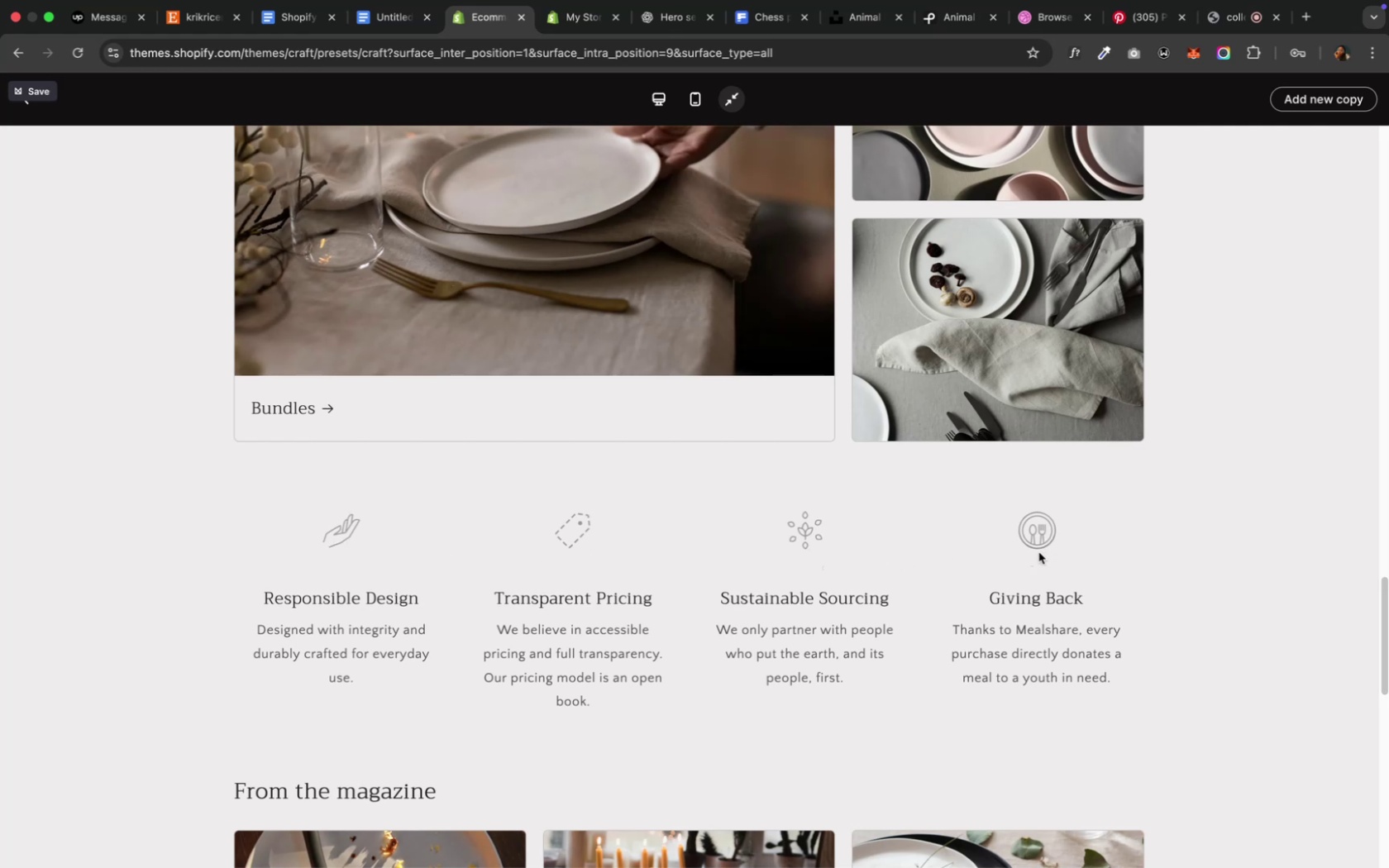 
left_click([670, 20])
 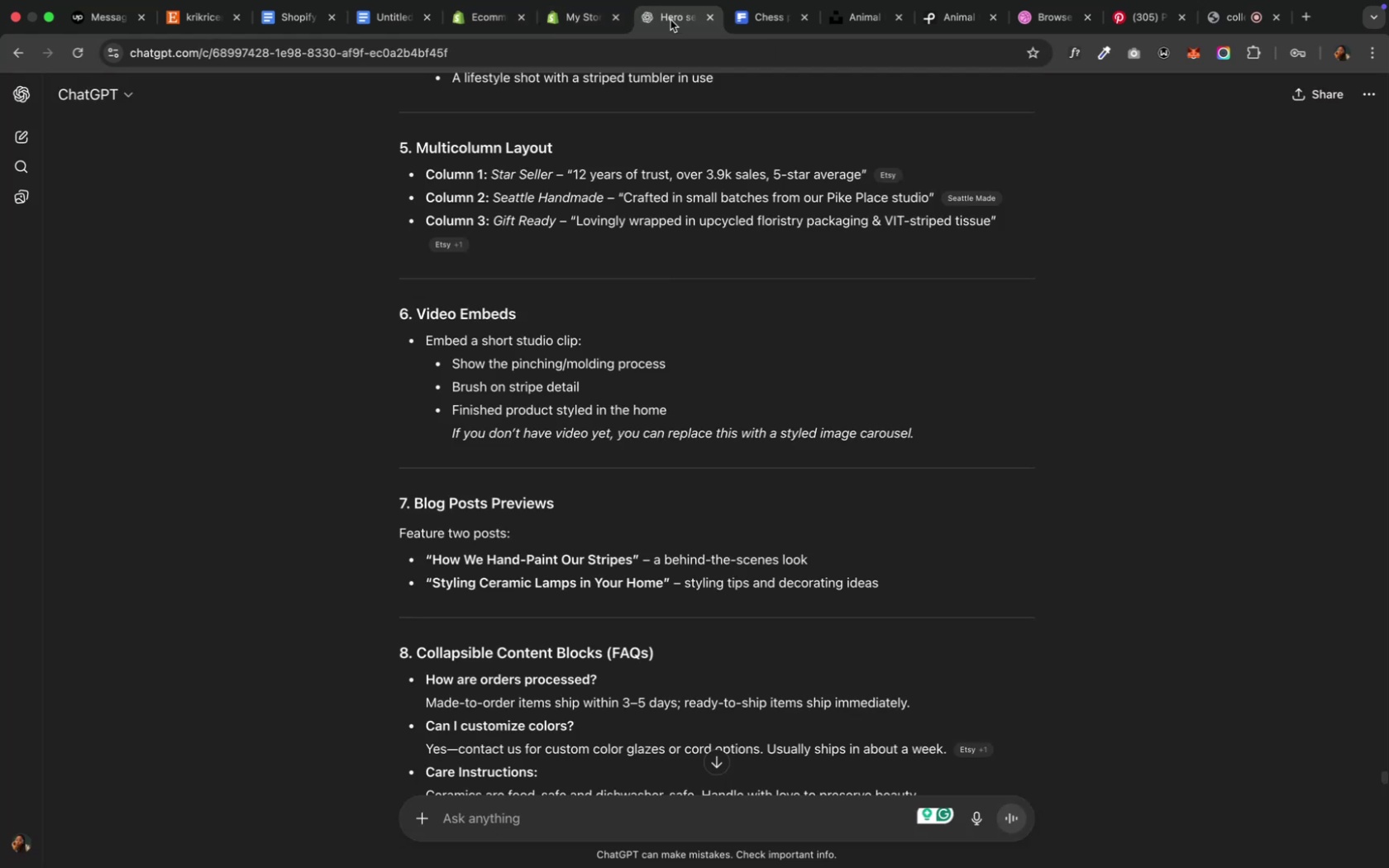 
mouse_move([471, 29])
 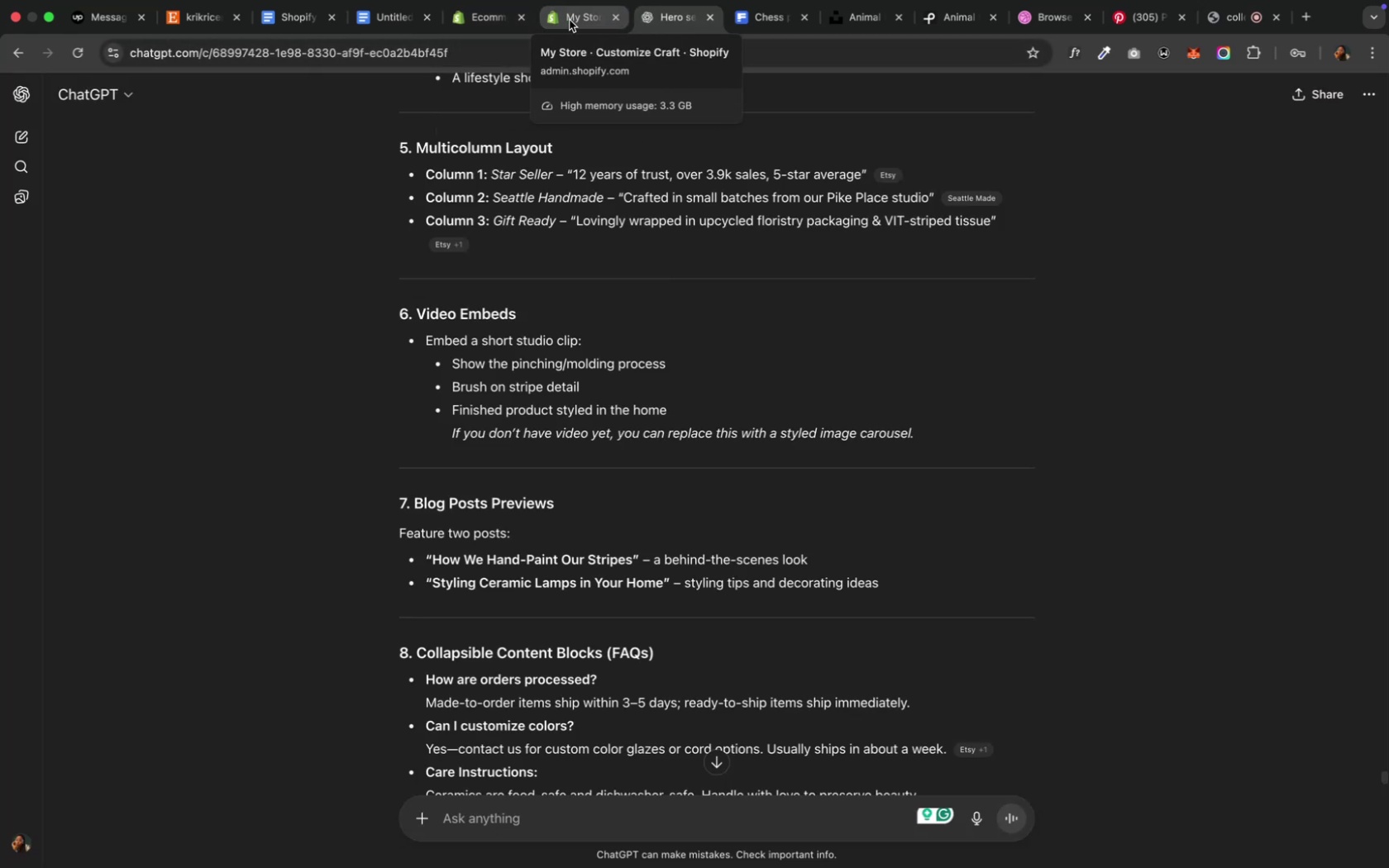 
left_click([569, 20])
 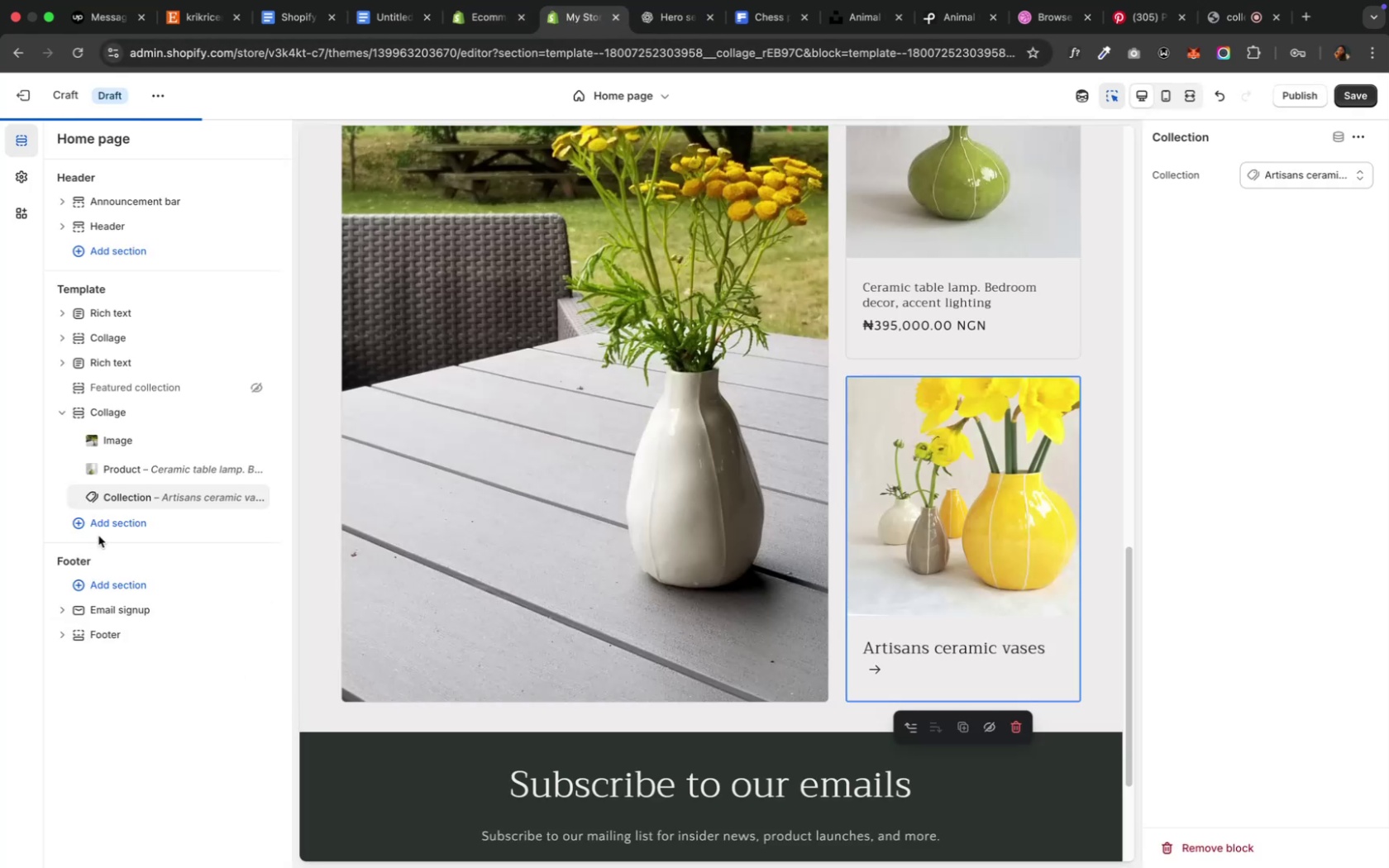 
left_click([102, 528])
 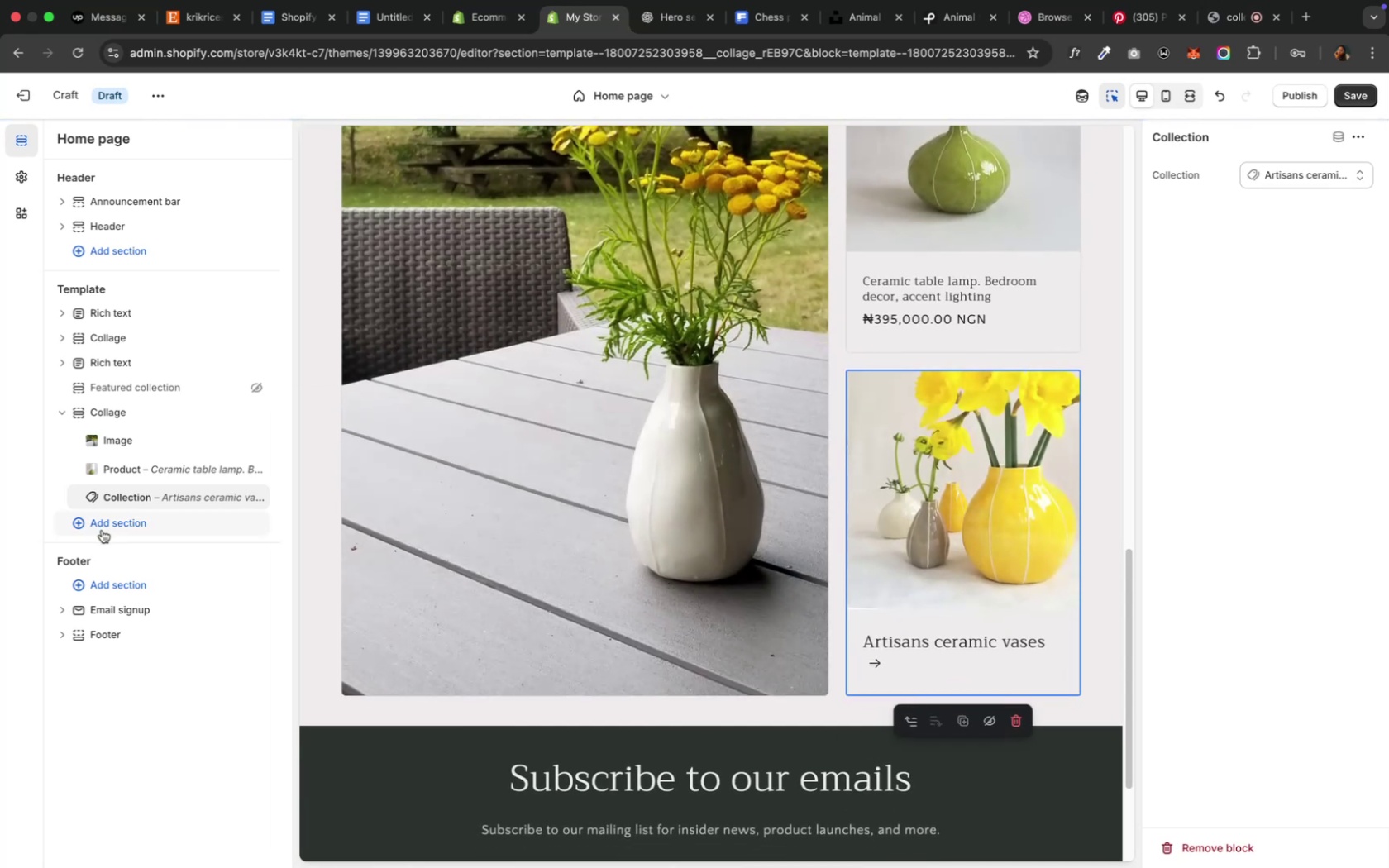 
left_click([102, 530])
 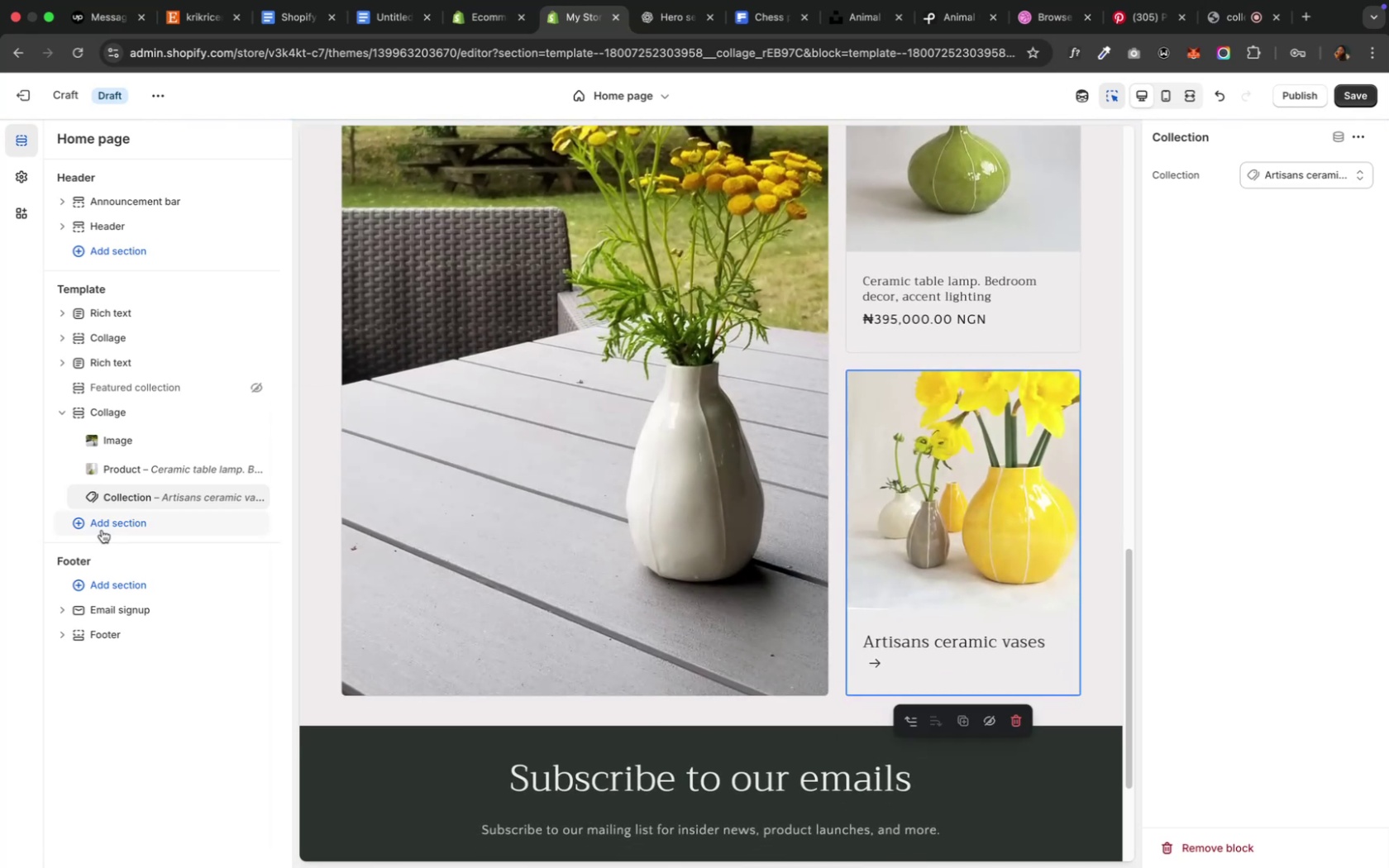 
left_click([102, 530])
 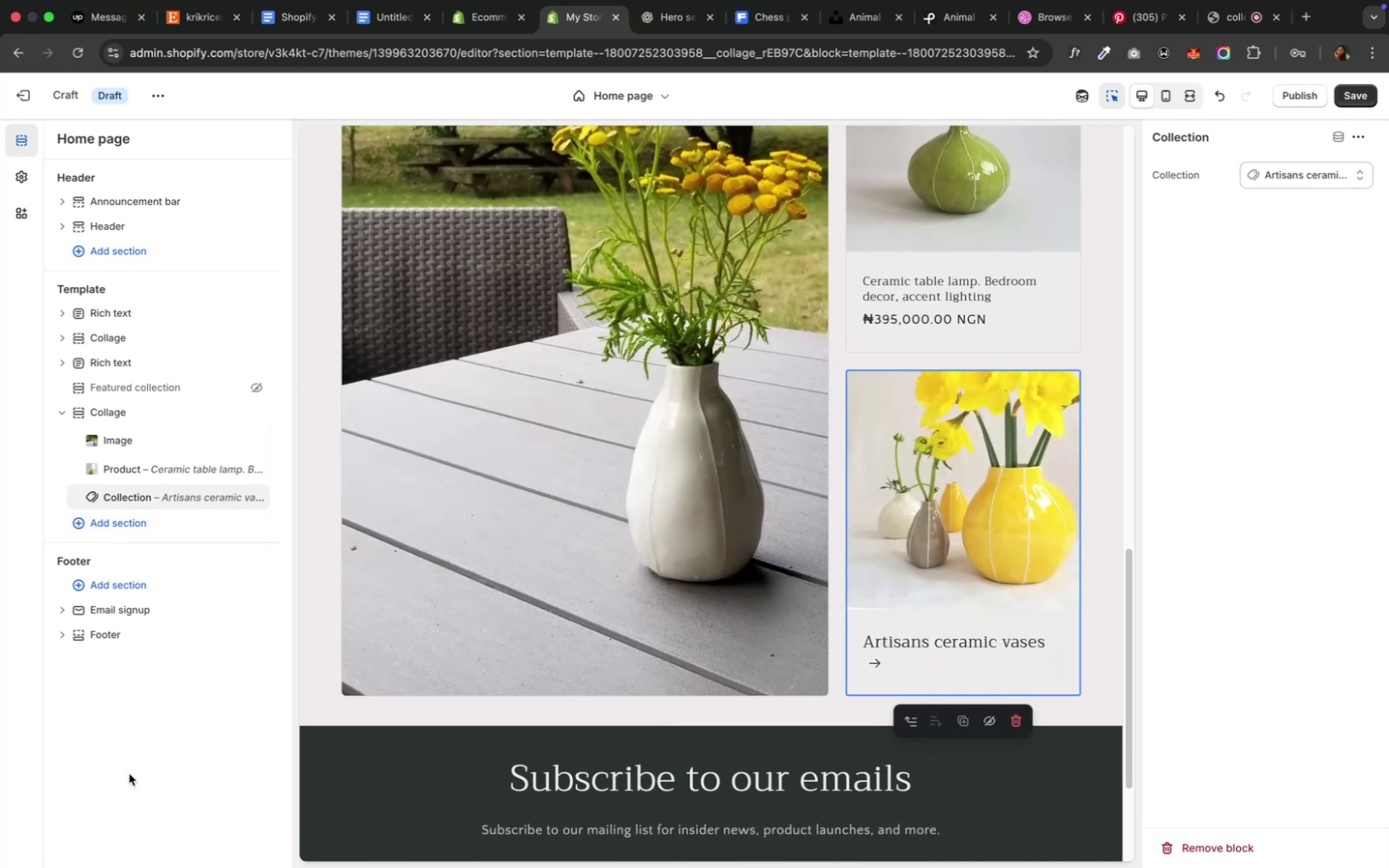 
left_click([128, 780])
 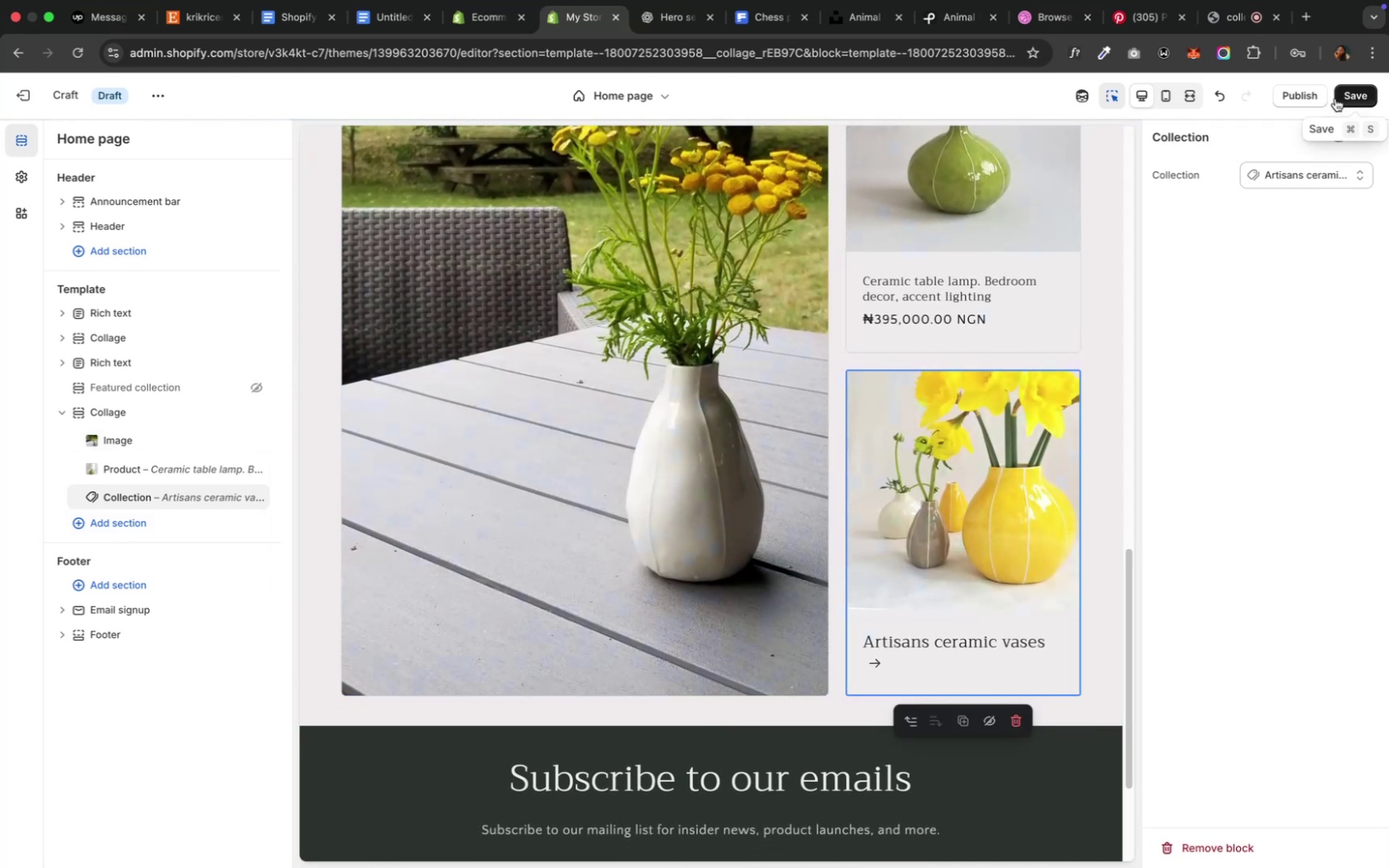 
left_click([1356, 93])
 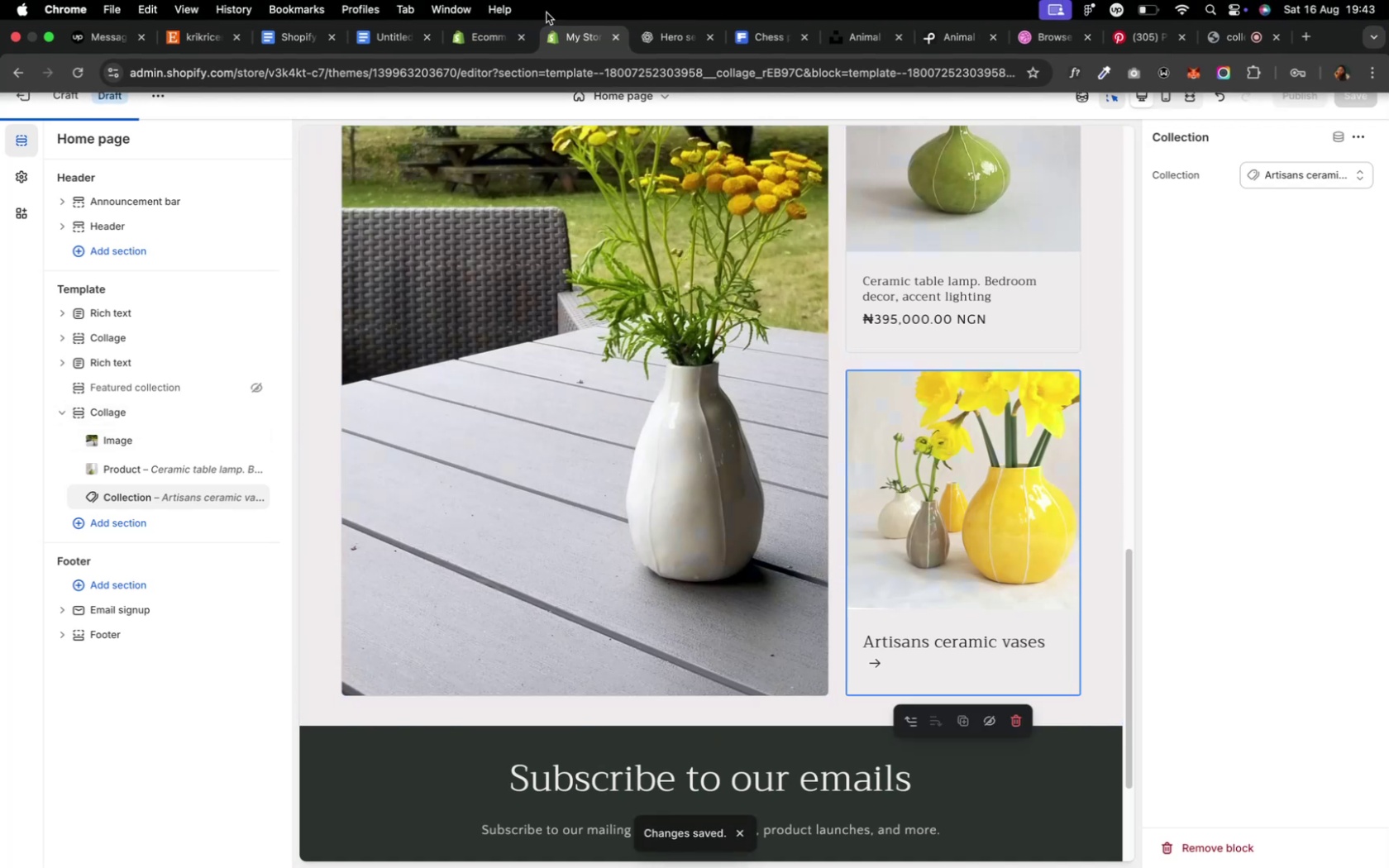 
left_click([474, 44])
 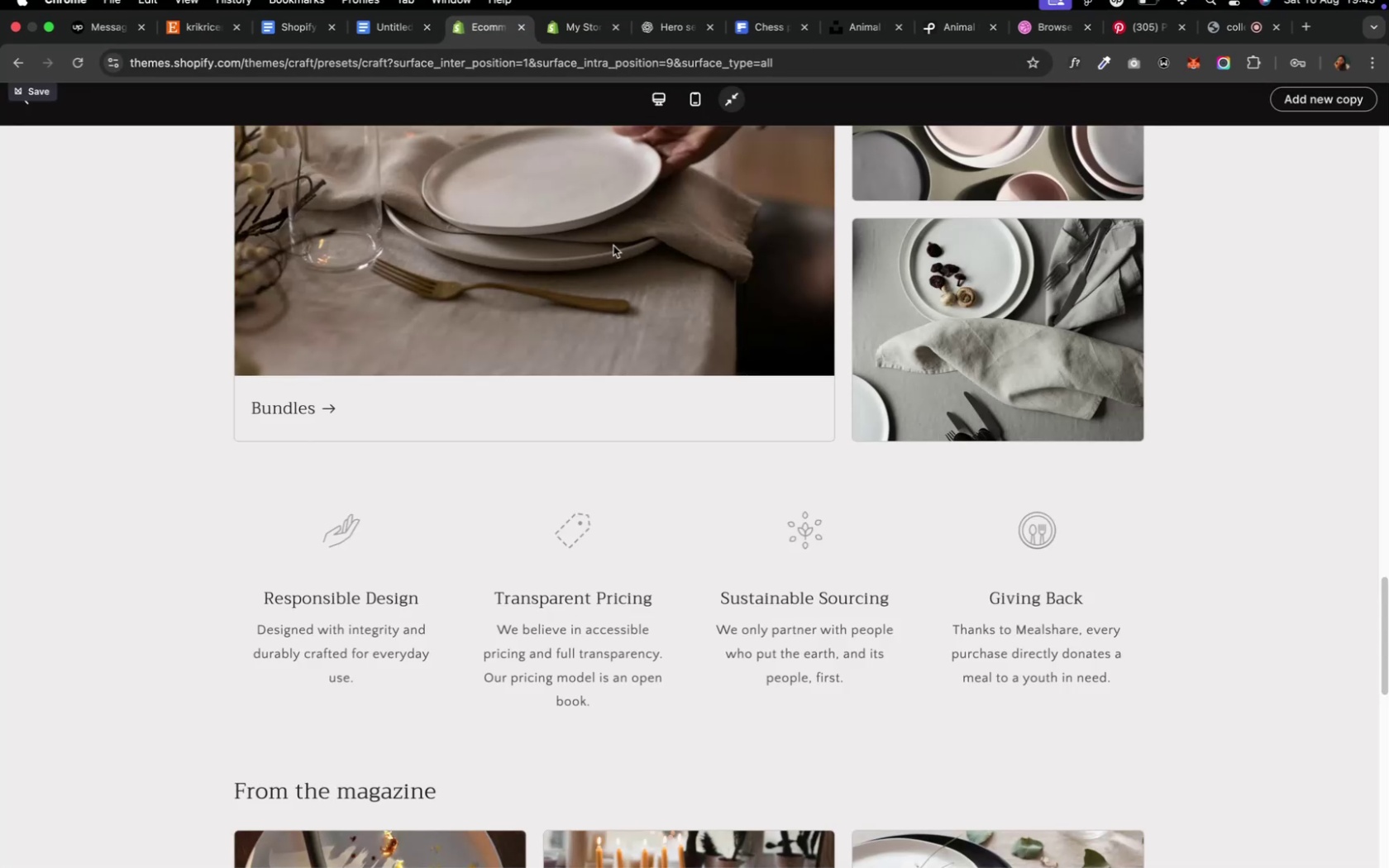 
scroll: coordinate [611, 331], scroll_direction: up, amount: 6.0
 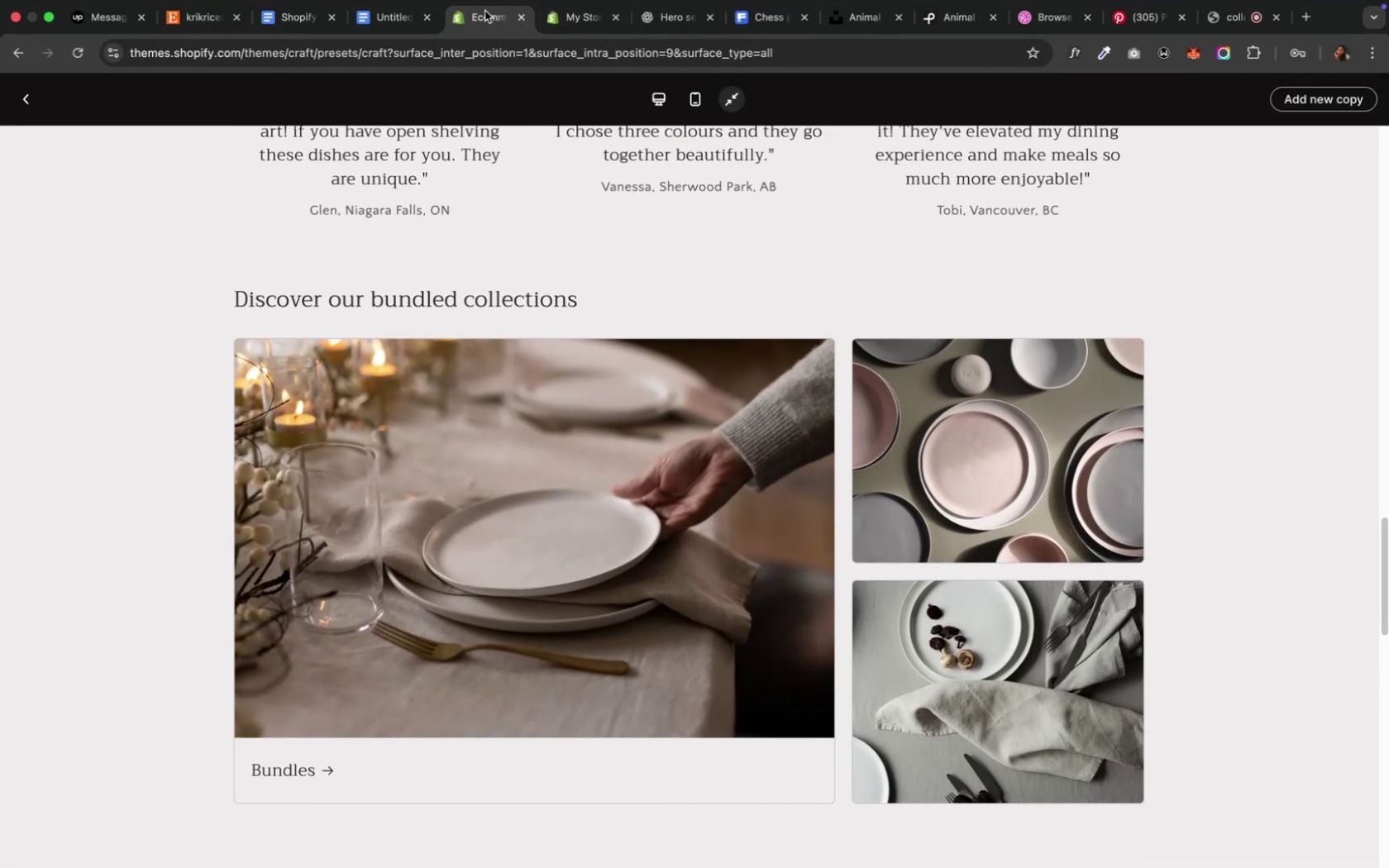 
wait(5.17)
 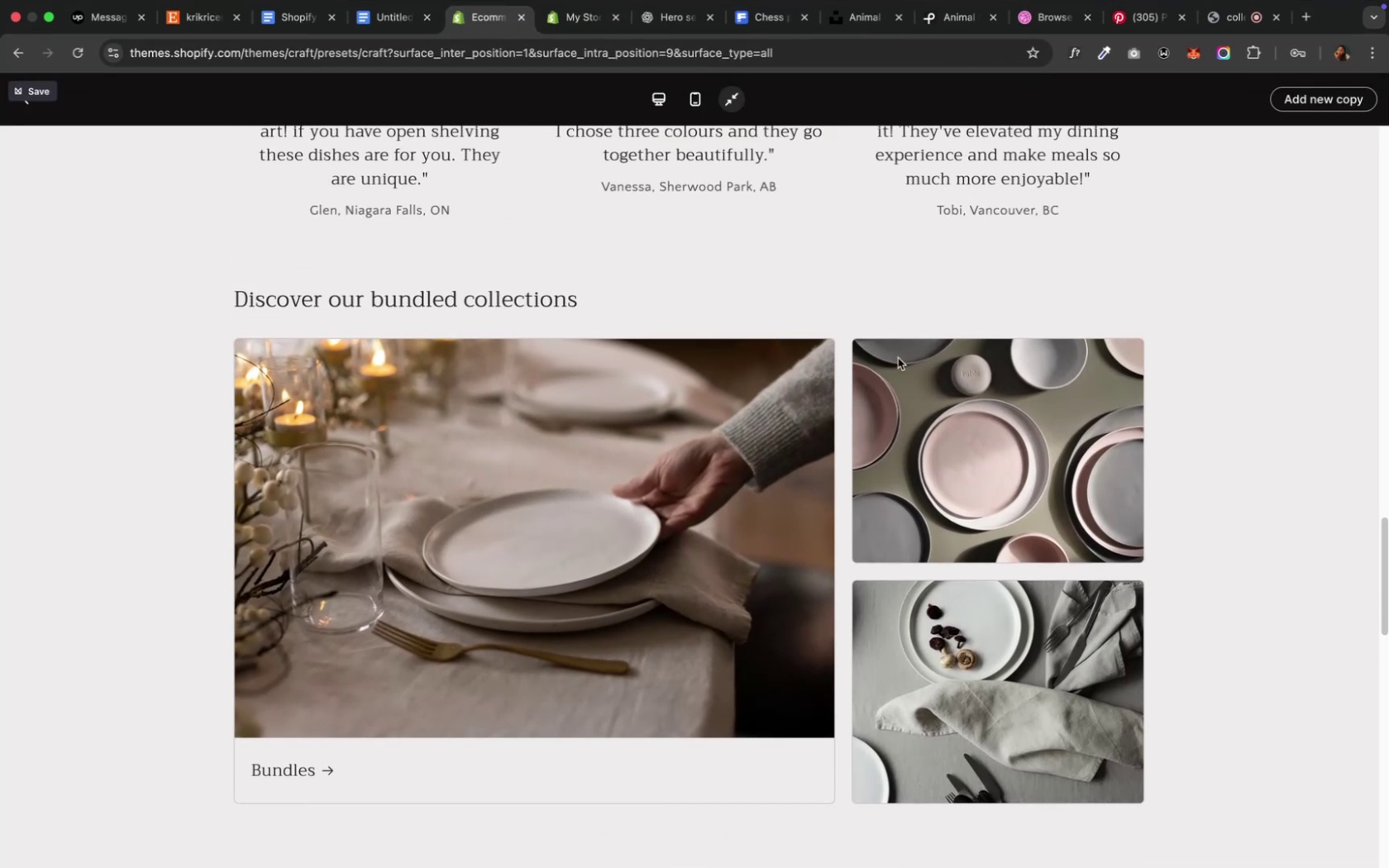 
left_click([566, 21])
 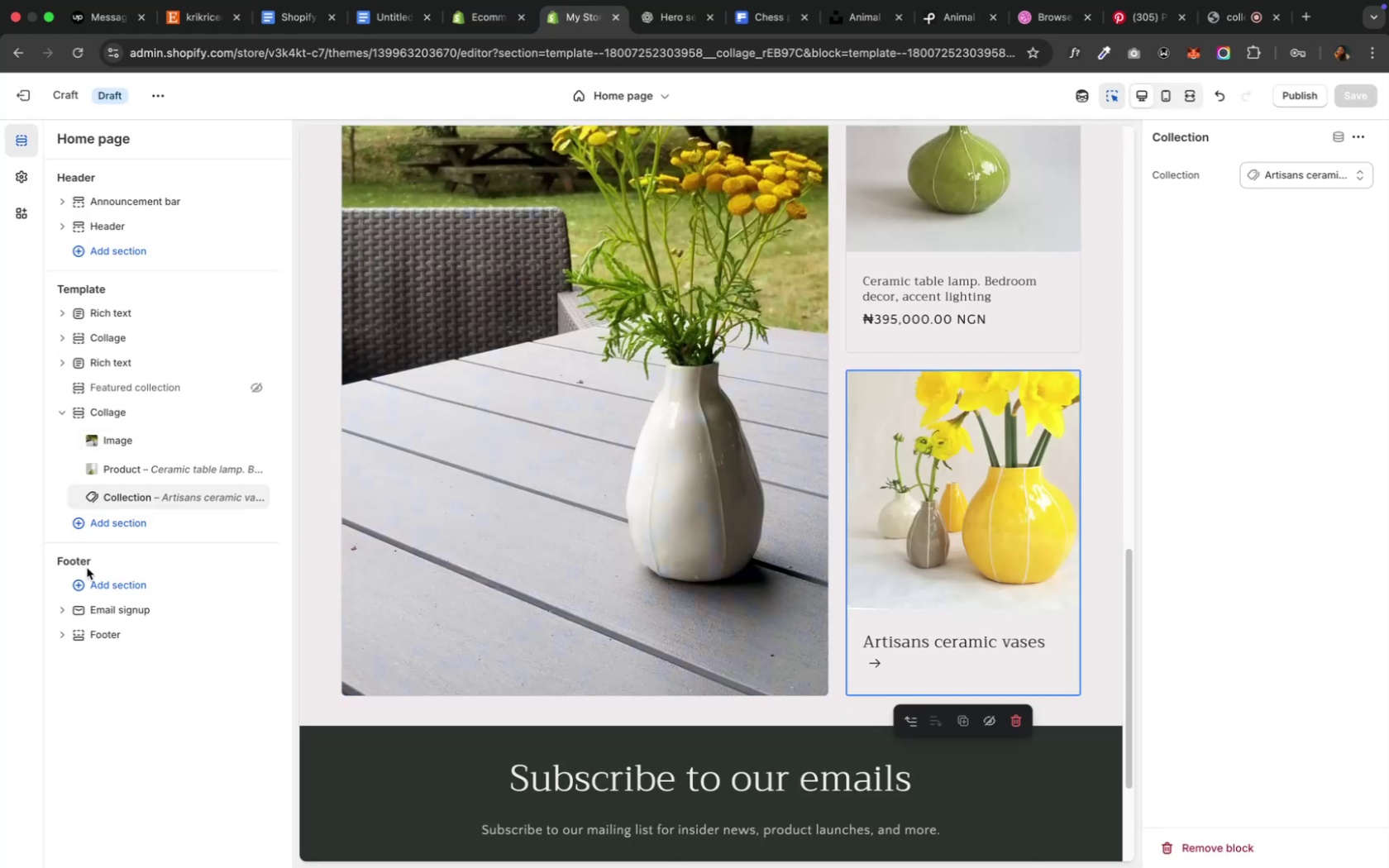 
mouse_move([115, 482])
 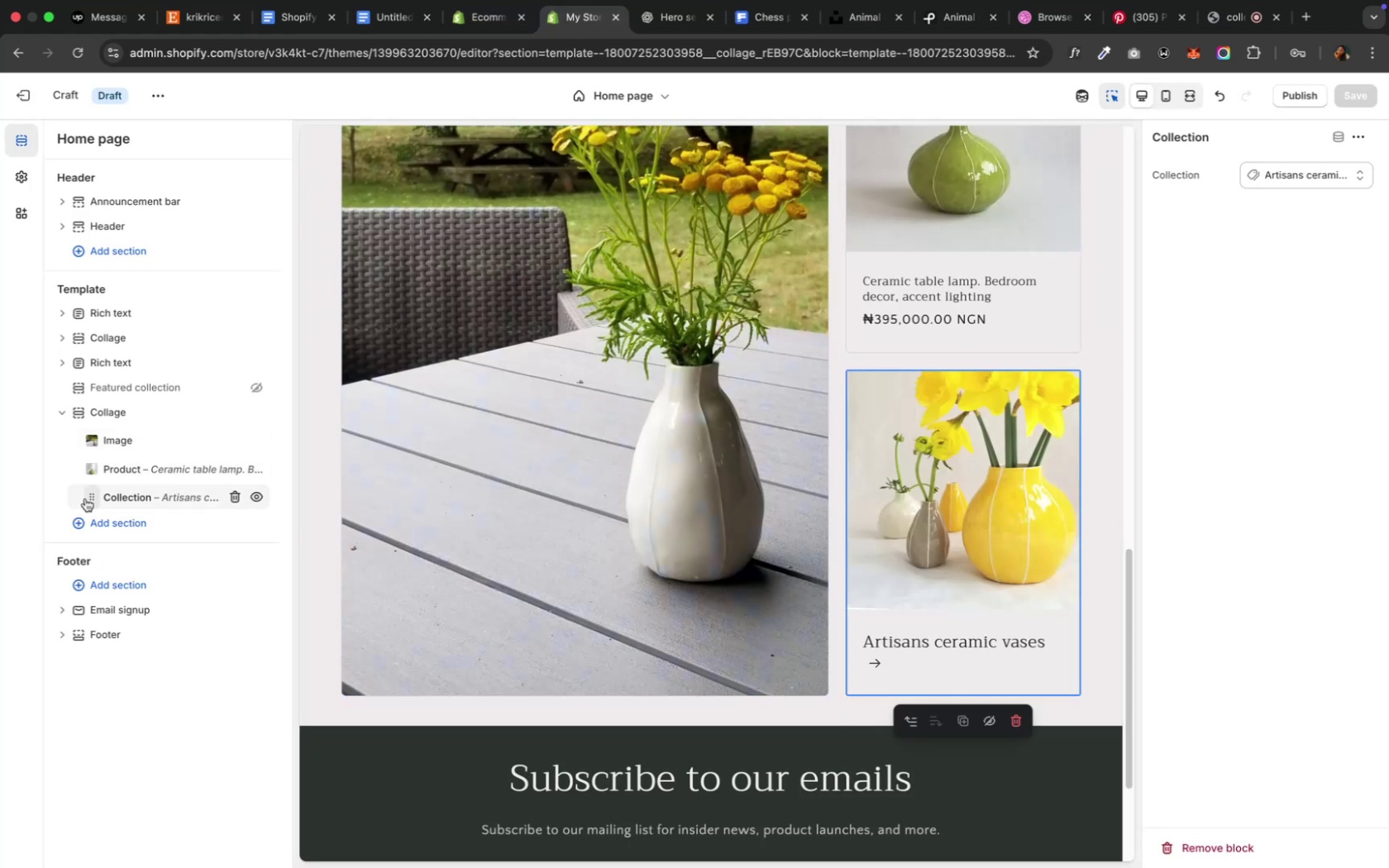 
left_click([85, 498])
 